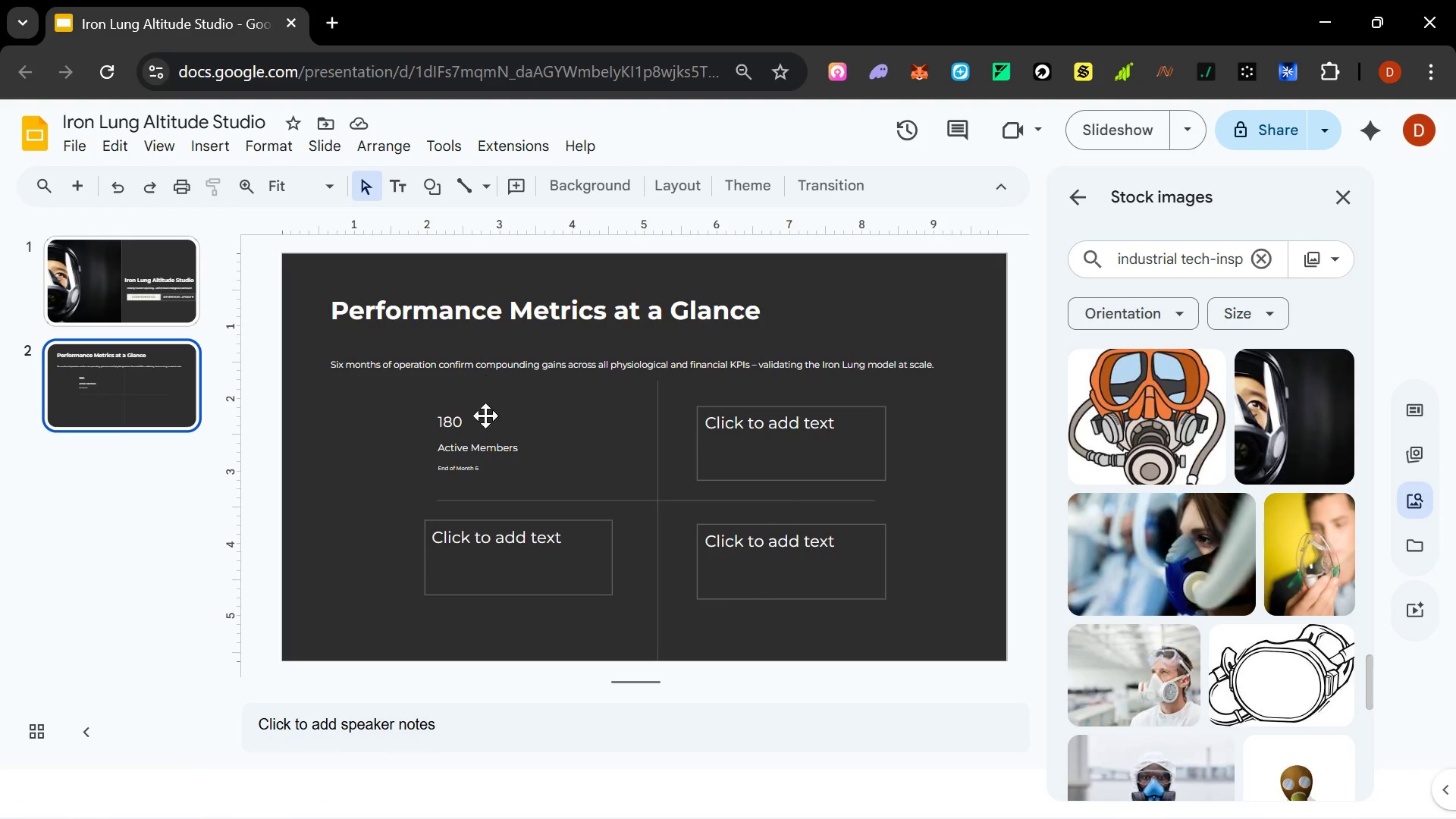 
left_click([486, 419])
 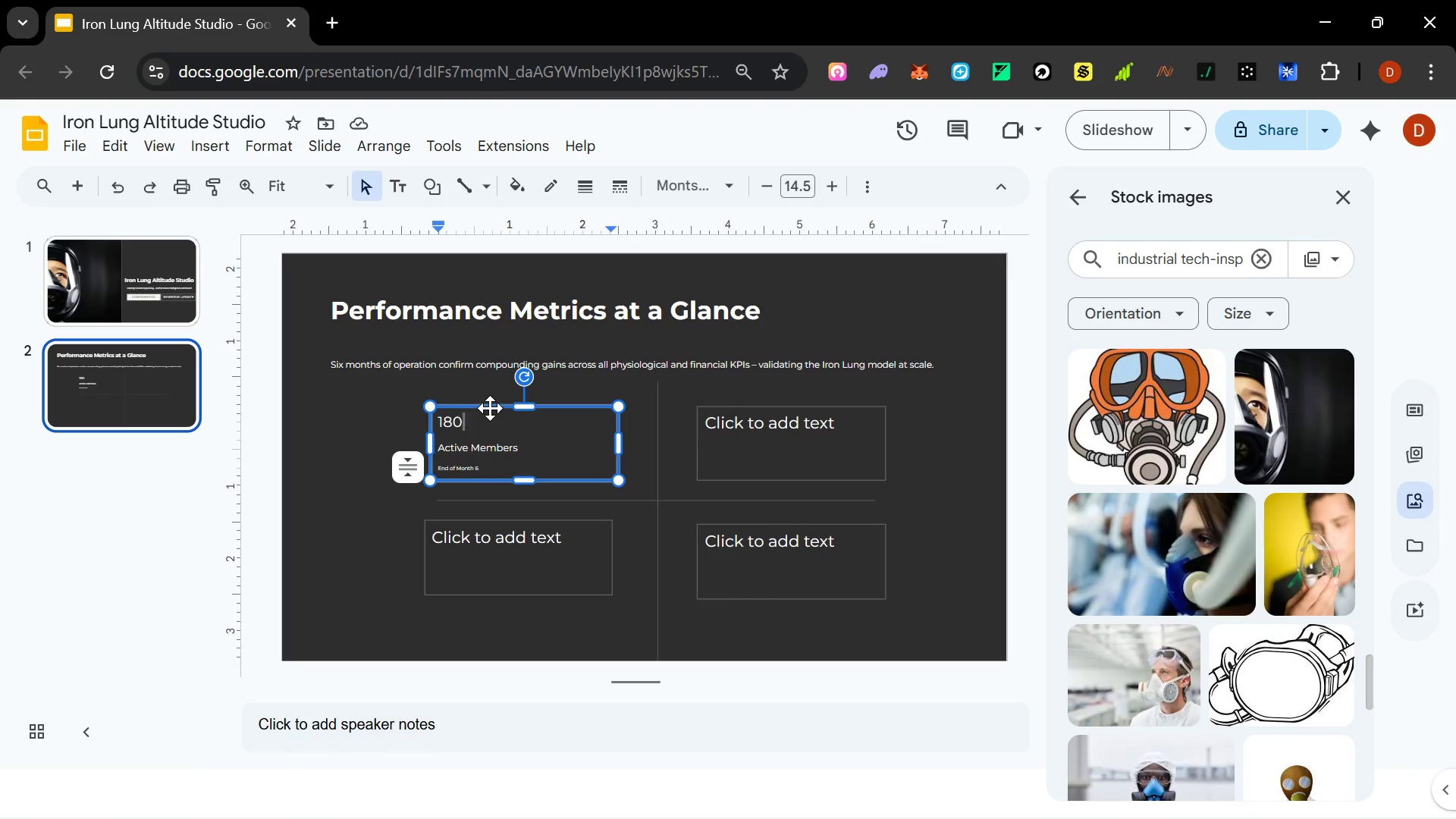 
left_click([490, 408])
 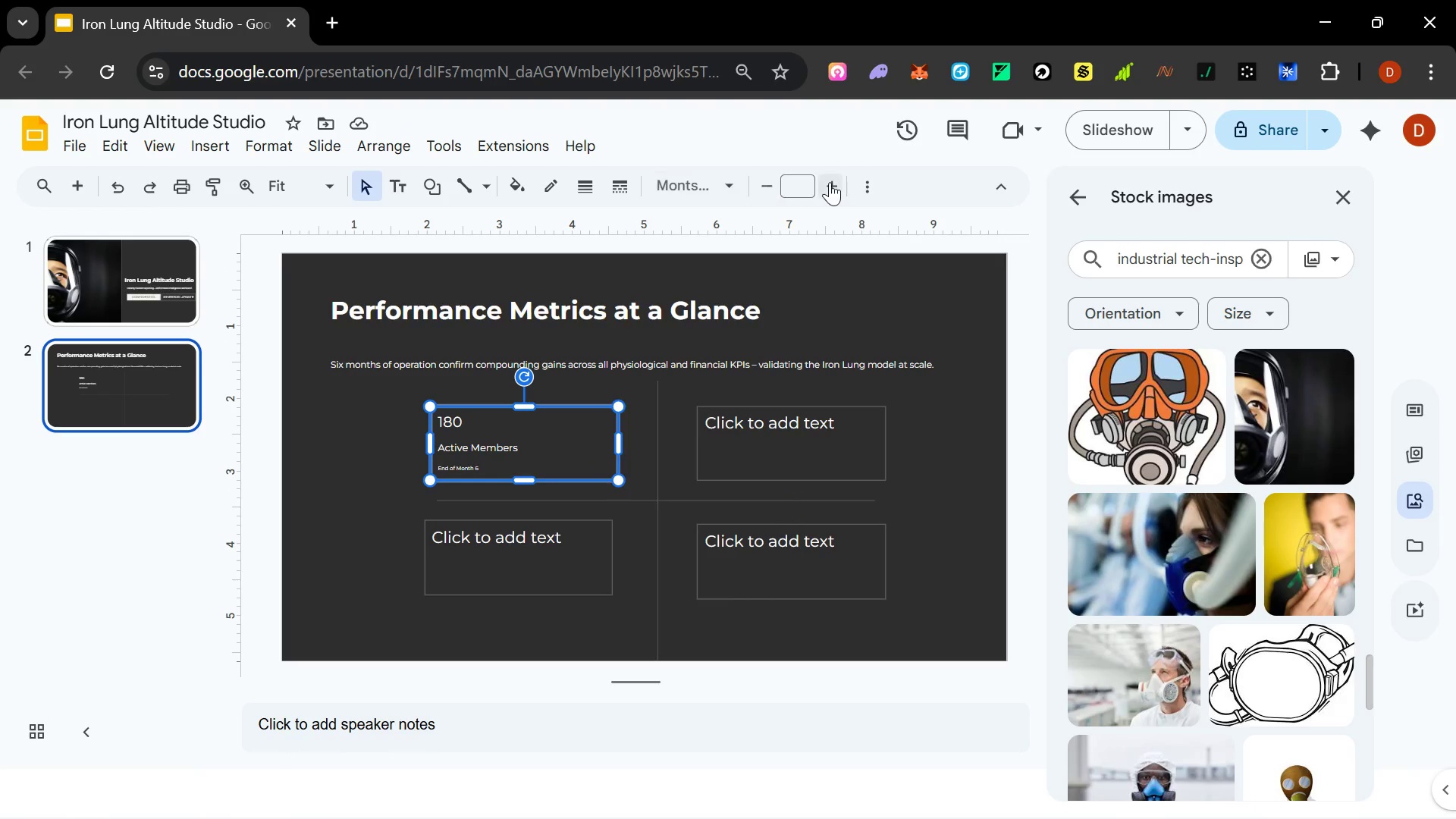 
left_click([863, 189])
 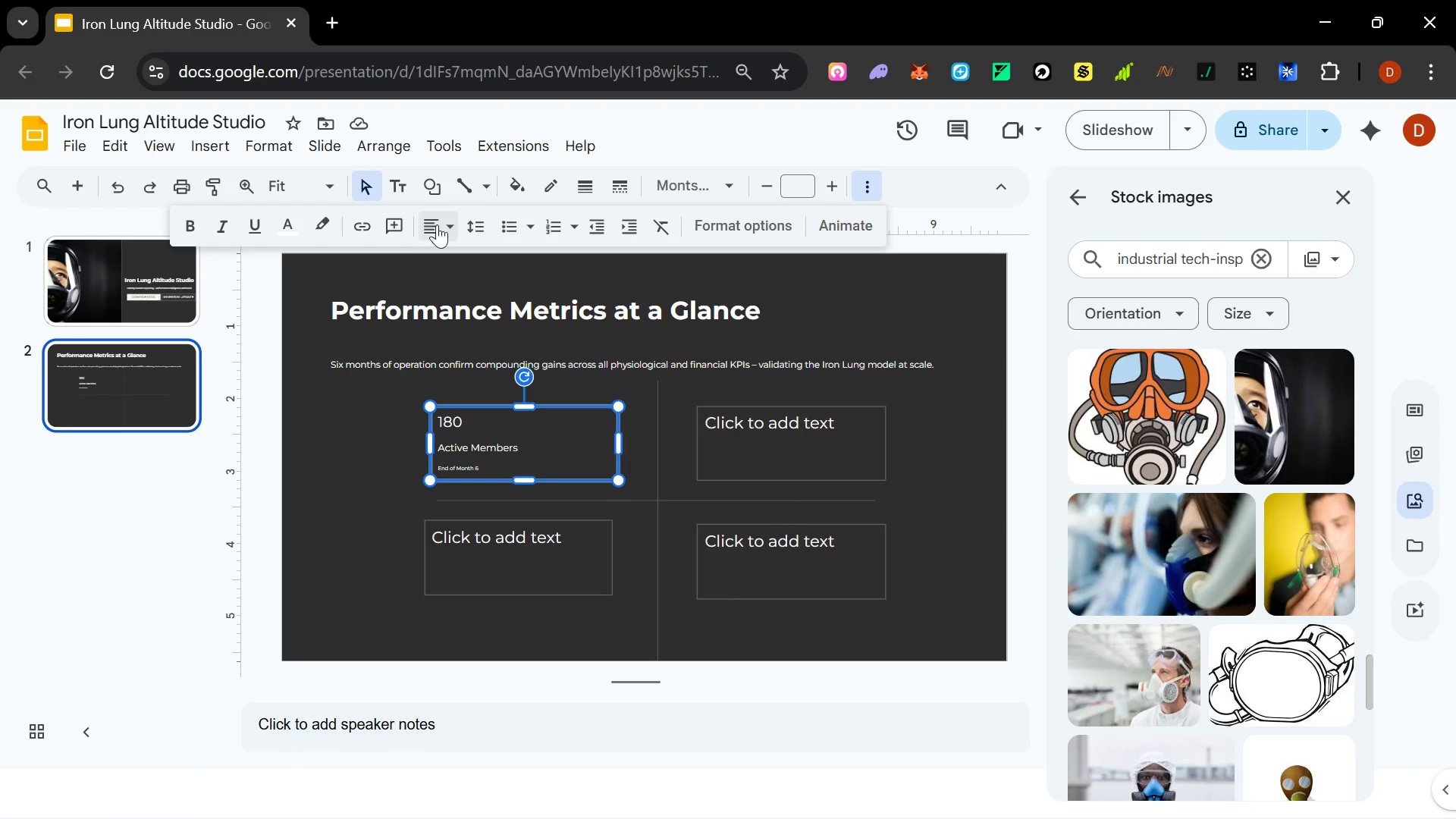 
left_click([446, 224])
 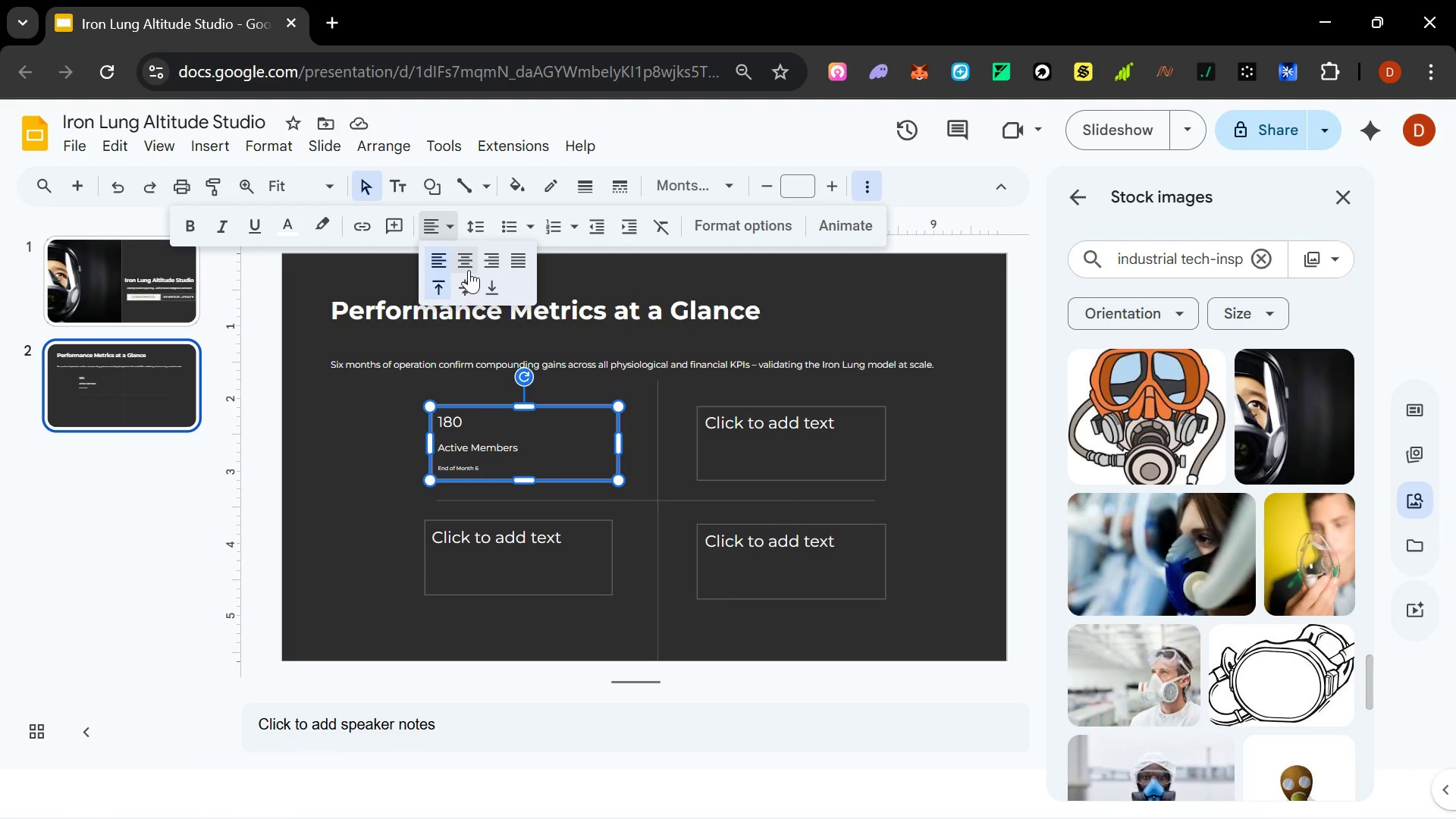 
left_click([471, 269])
 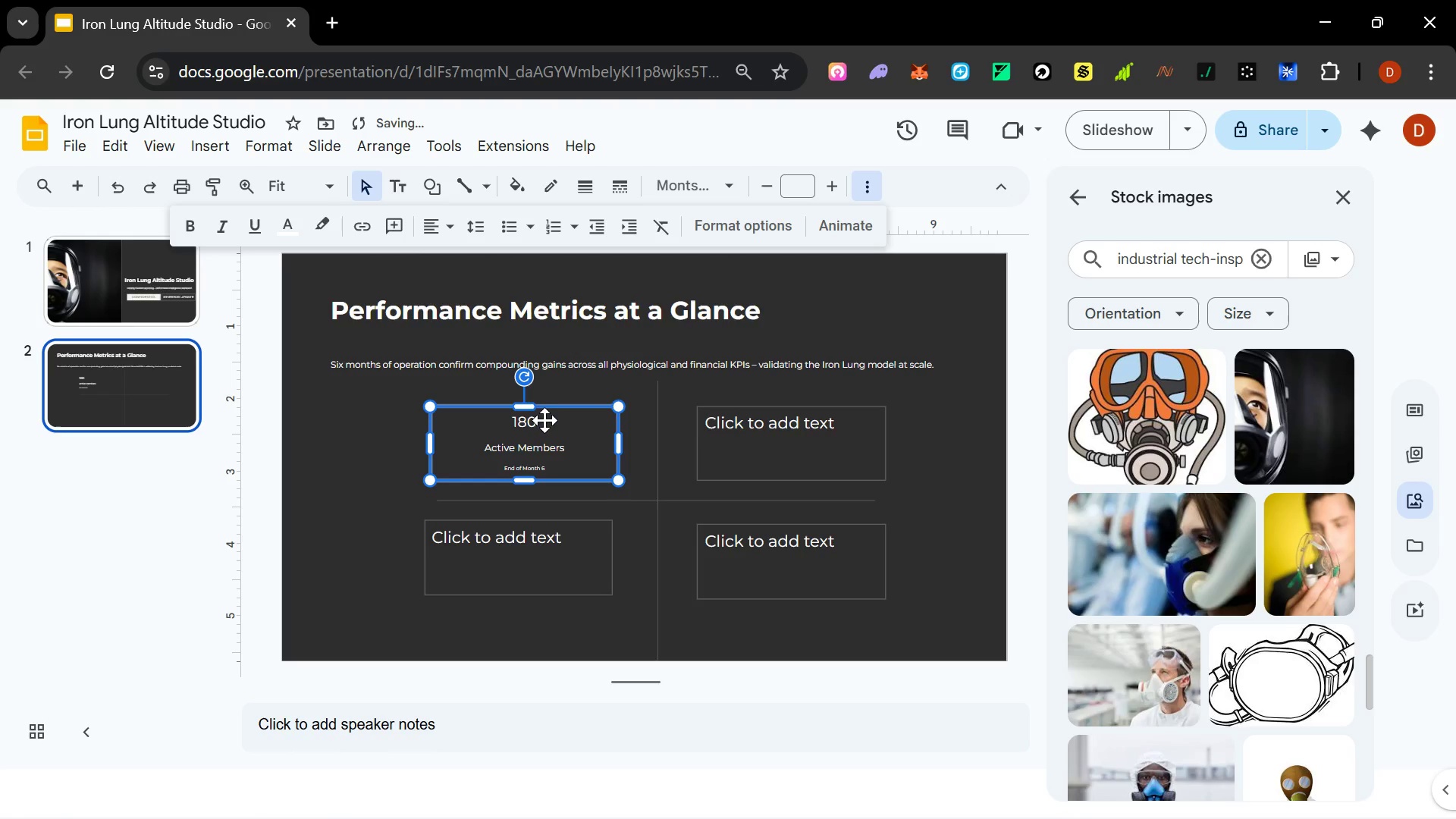 
double_click([529, 422])
 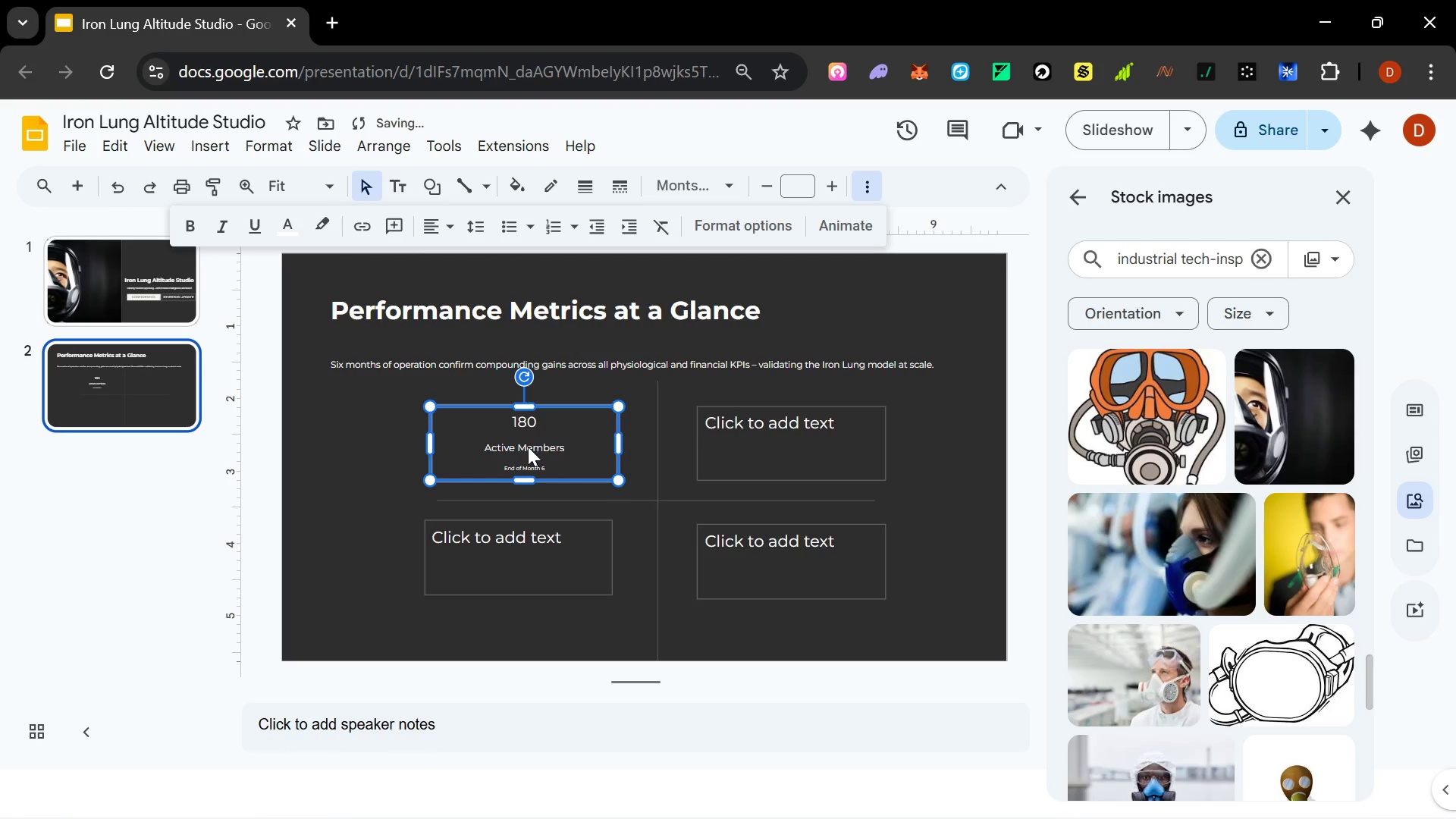 
left_click([528, 447])
 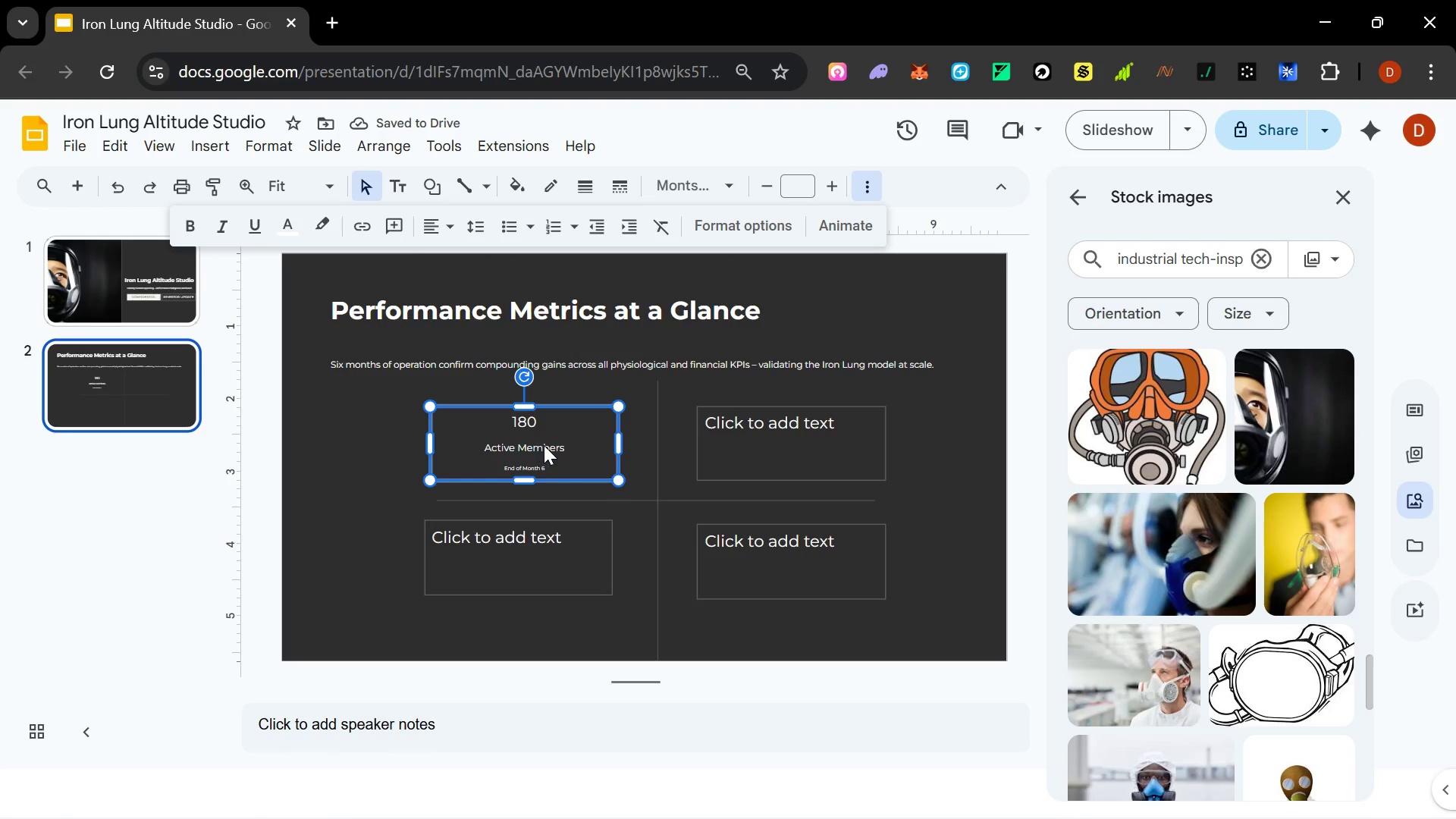 
key(Escape)
 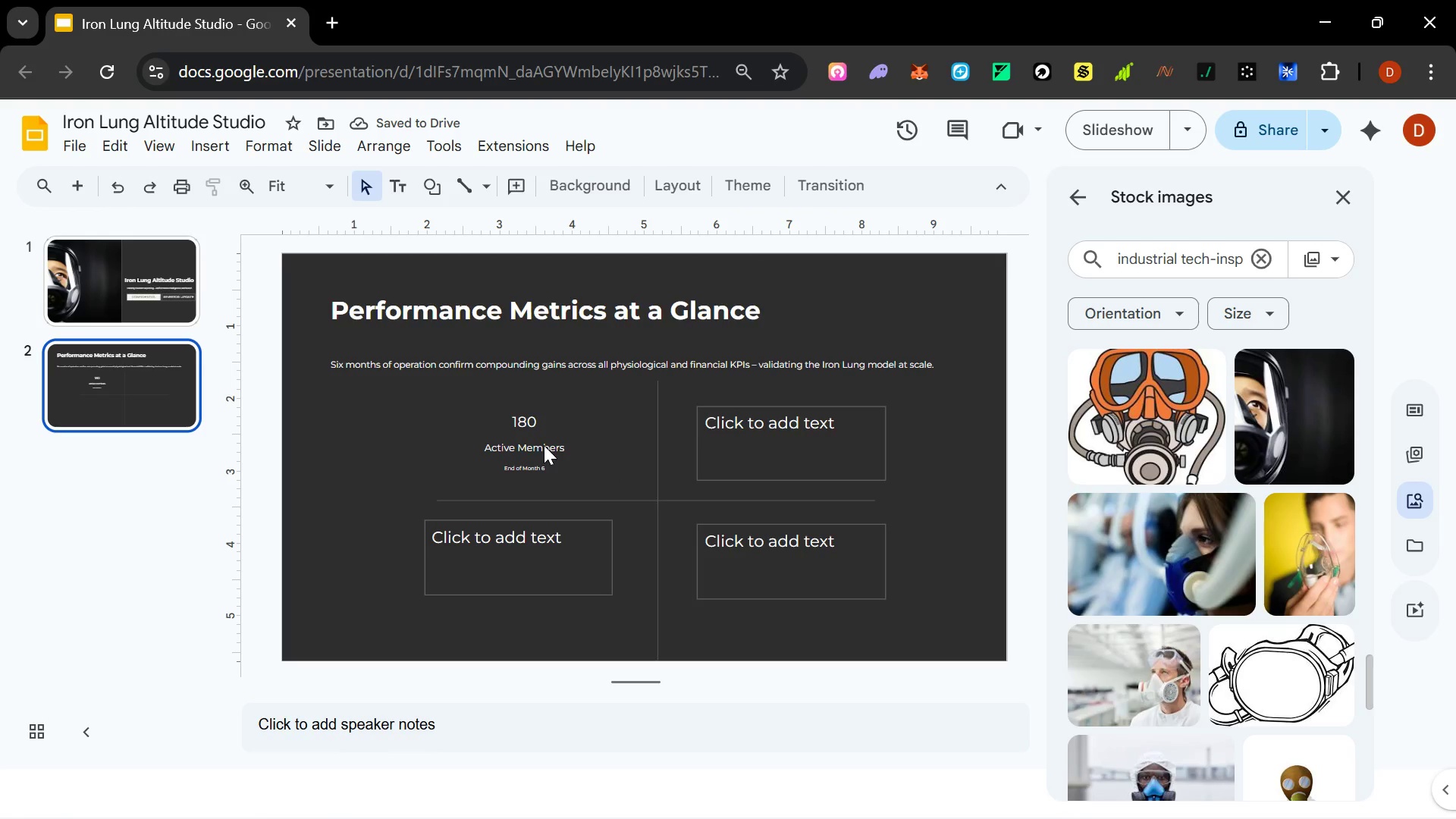 
left_click([544, 445])
 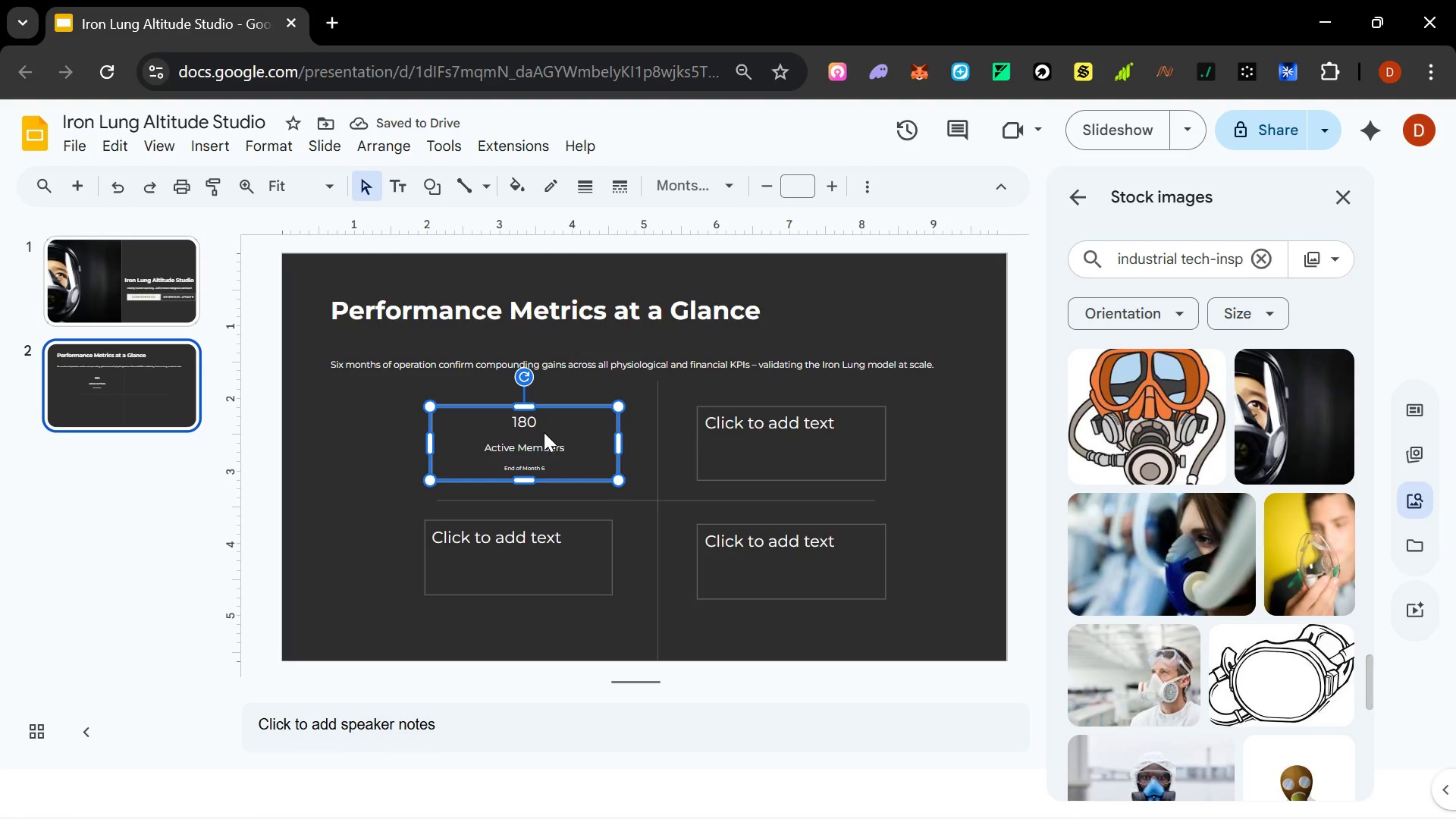 
double_click([544, 432])
 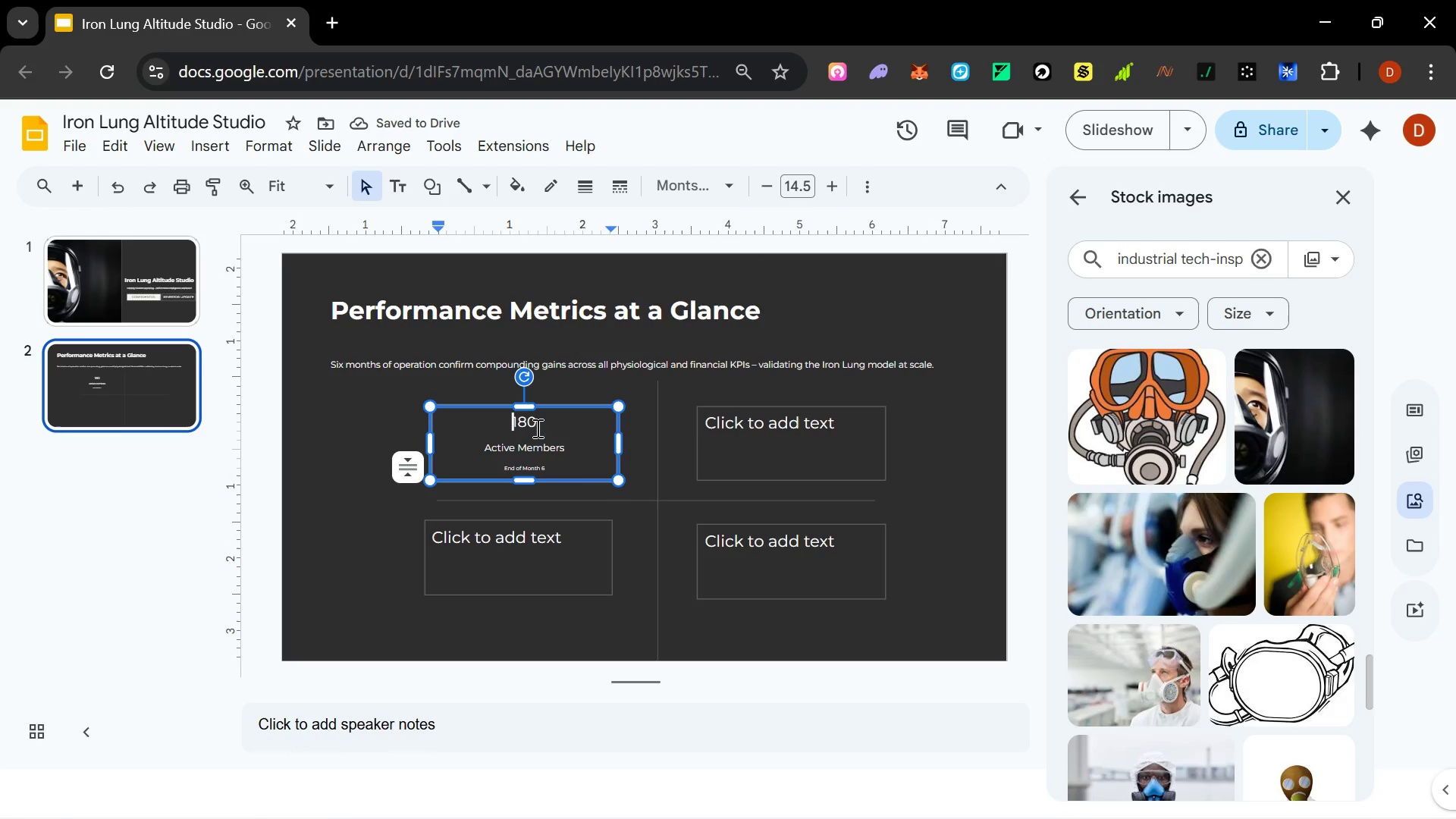 
left_click_drag(start_coordinate=[536, 427], to_coordinate=[512, 425])
 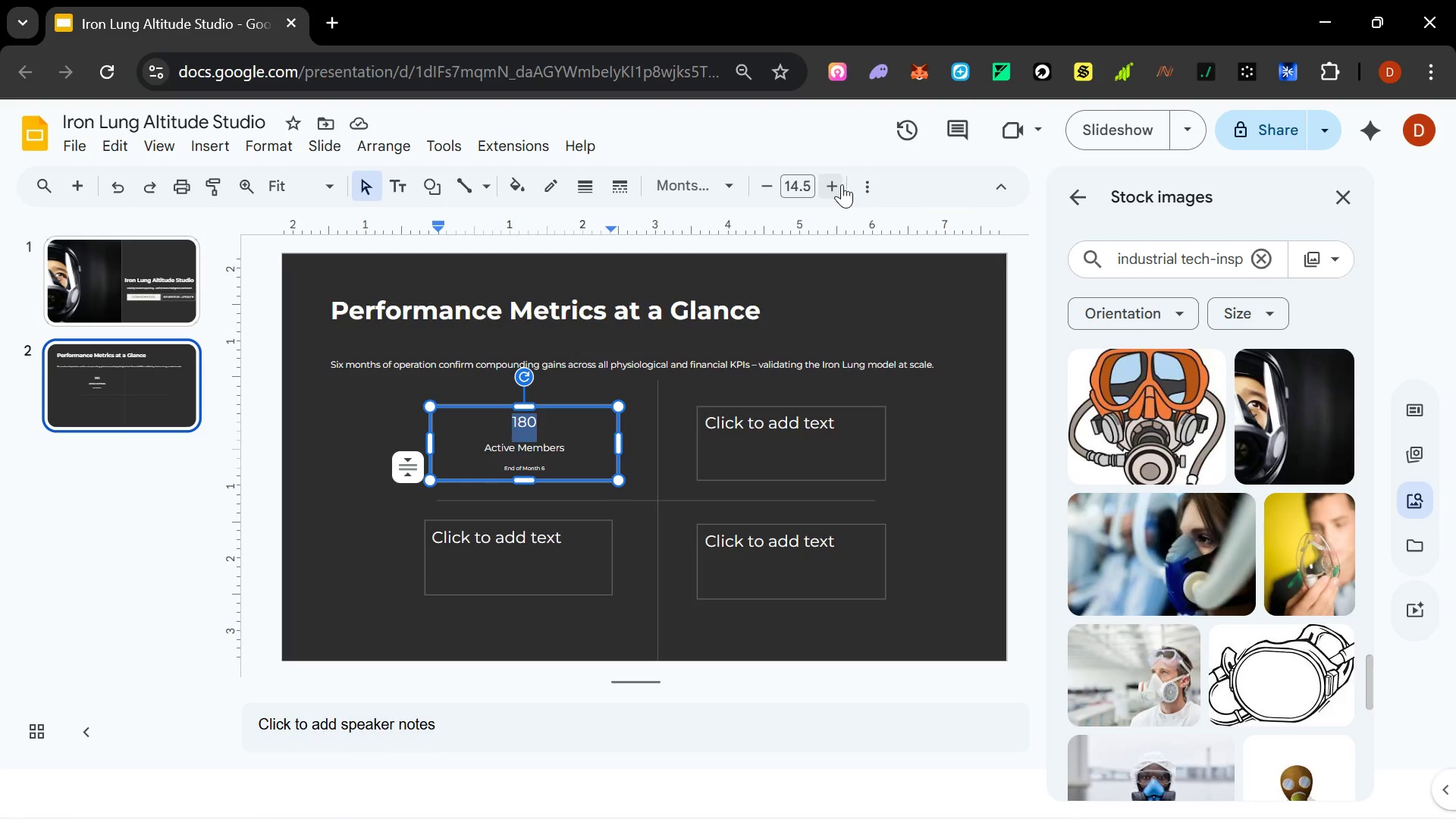 
double_click([840, 184])
 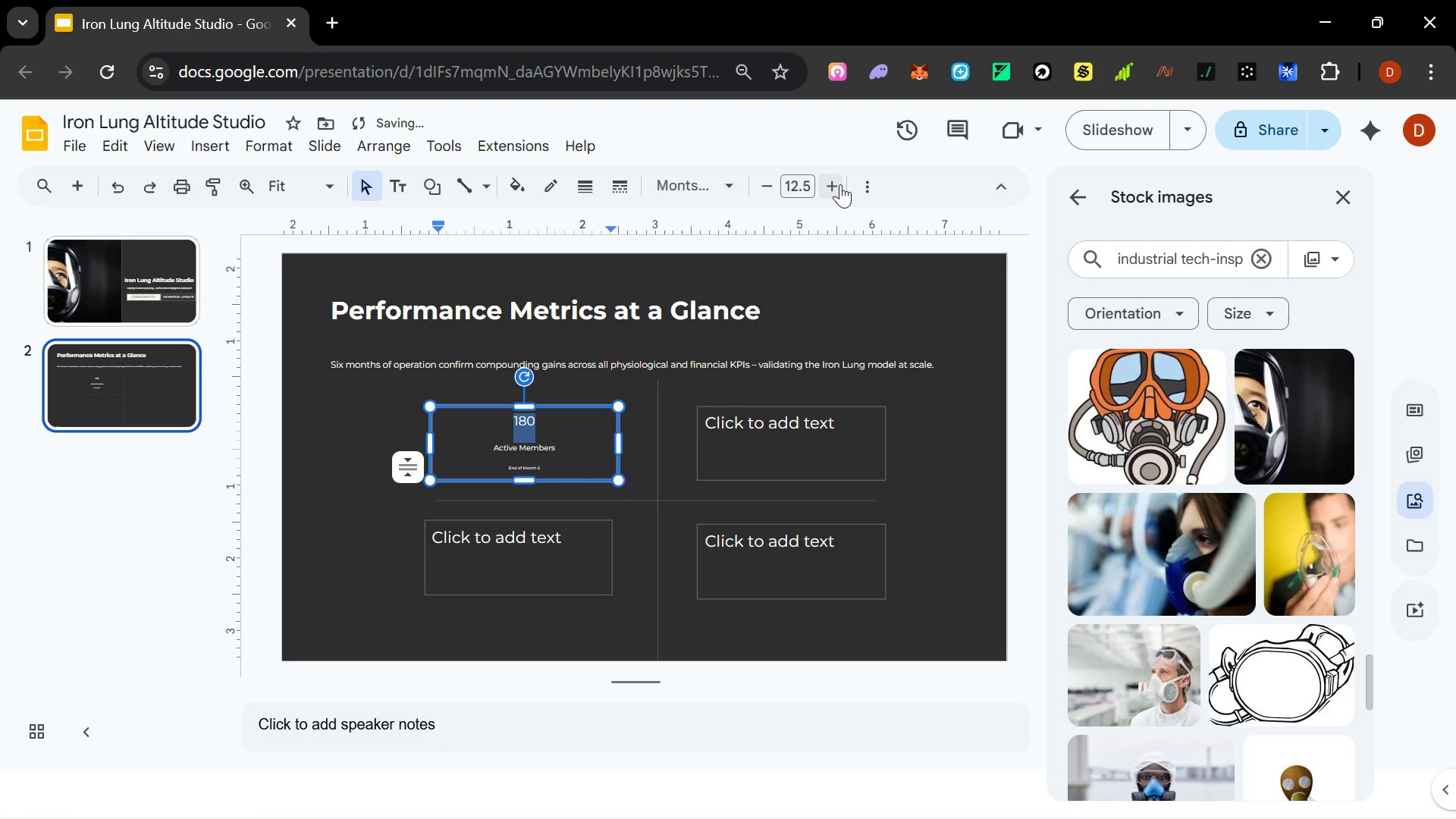 
triple_click([840, 184])
 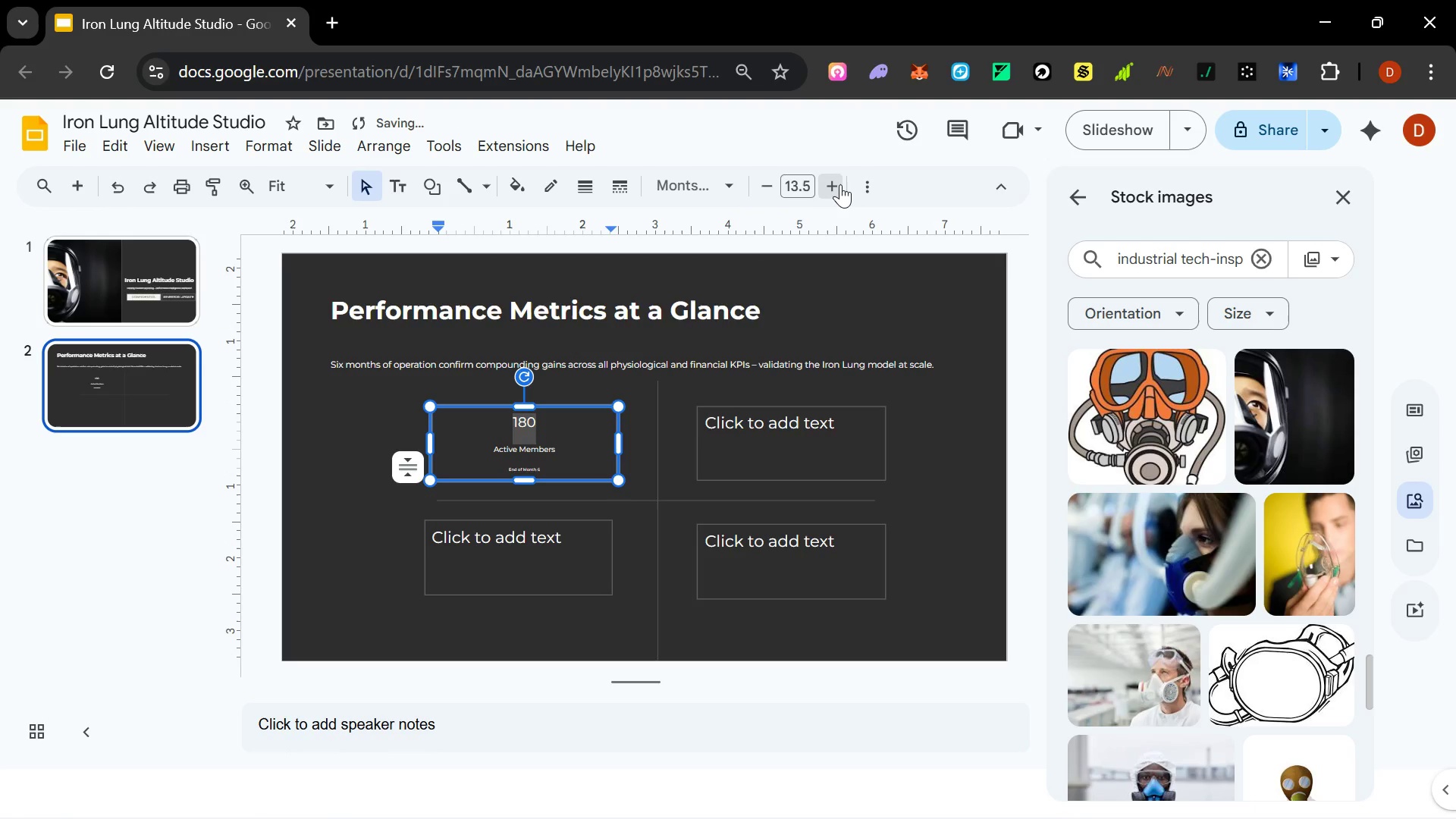 
triple_click([840, 184])
 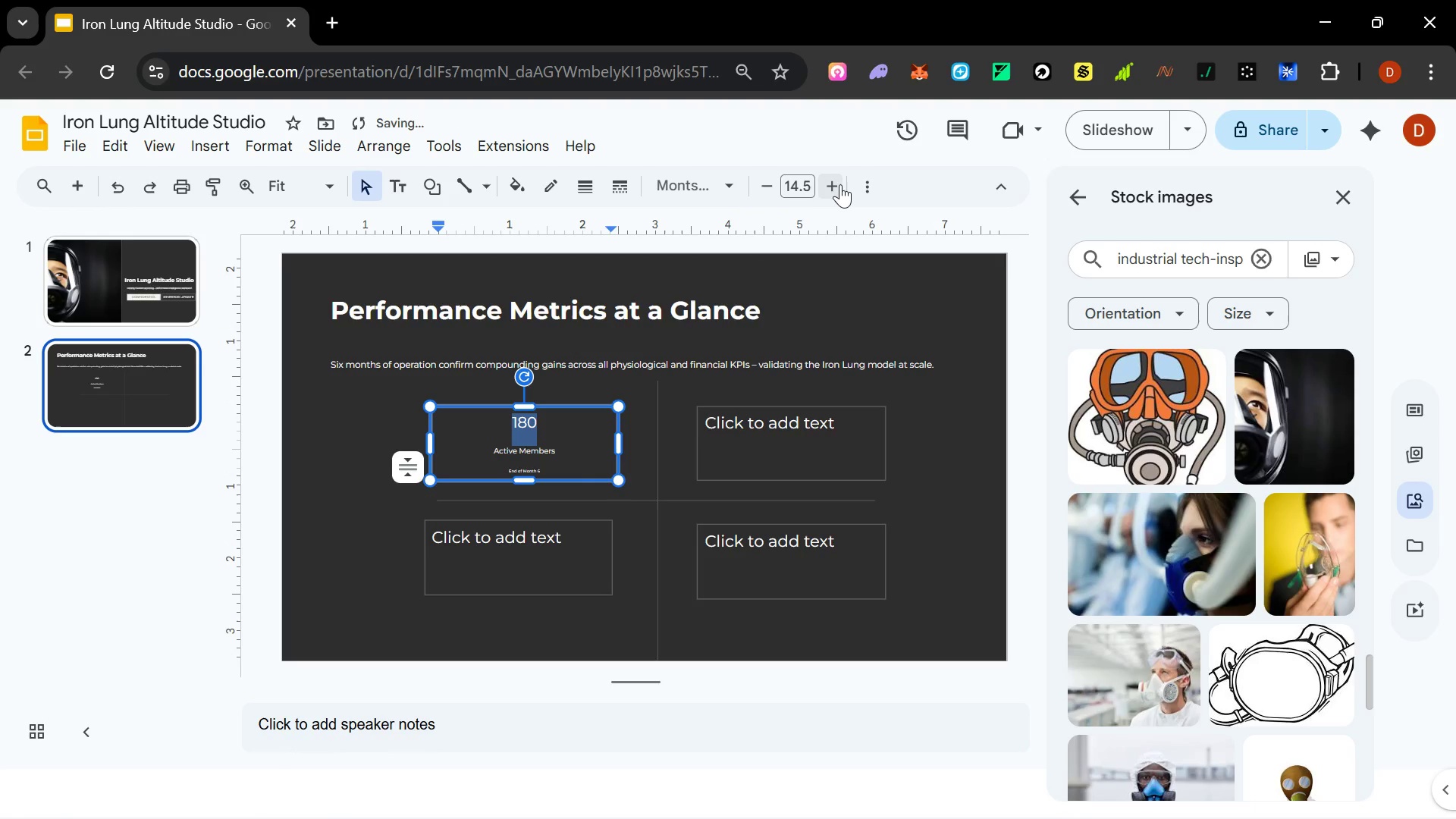 
triple_click([840, 184])
 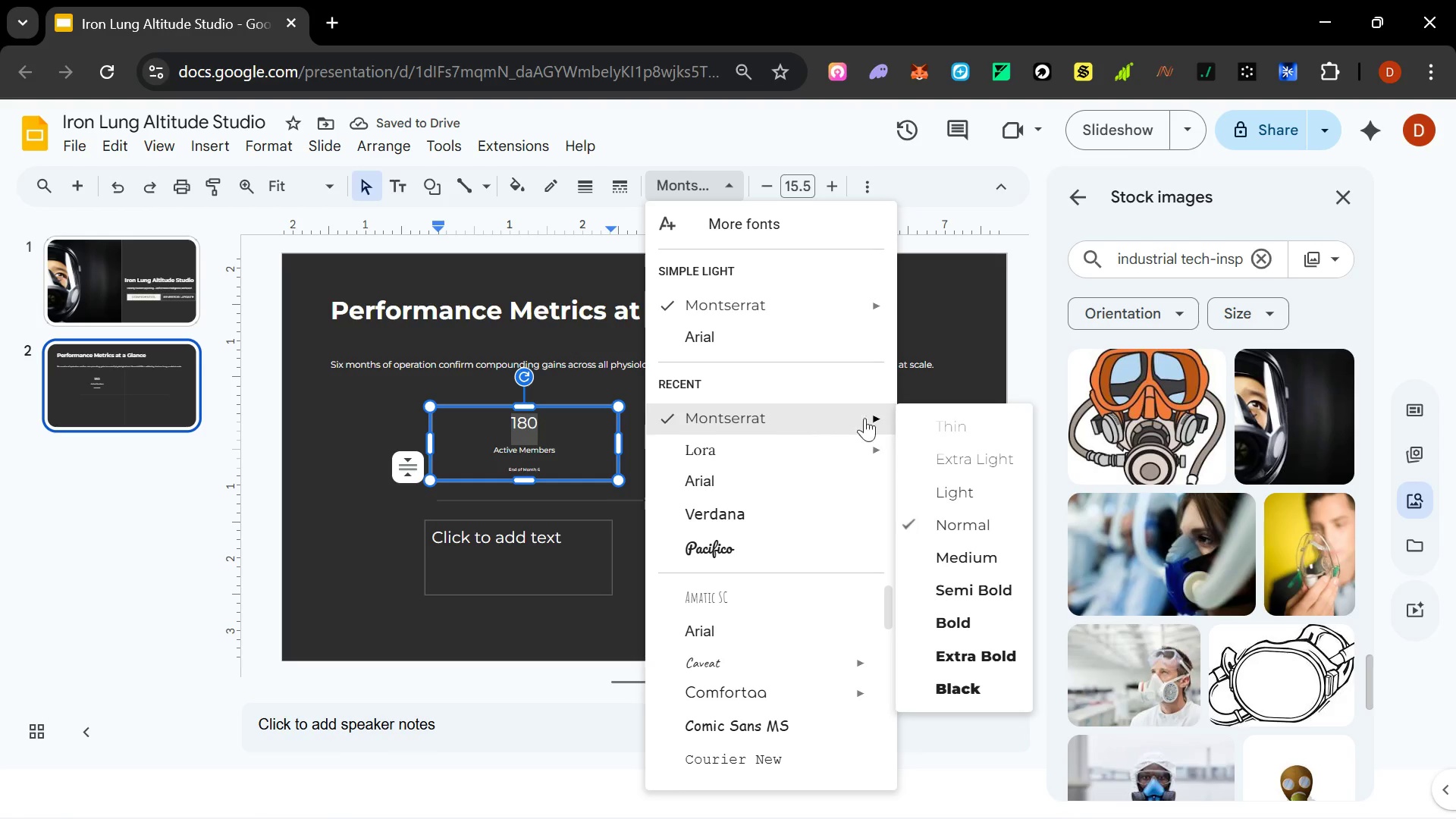 
left_click([965, 620])
 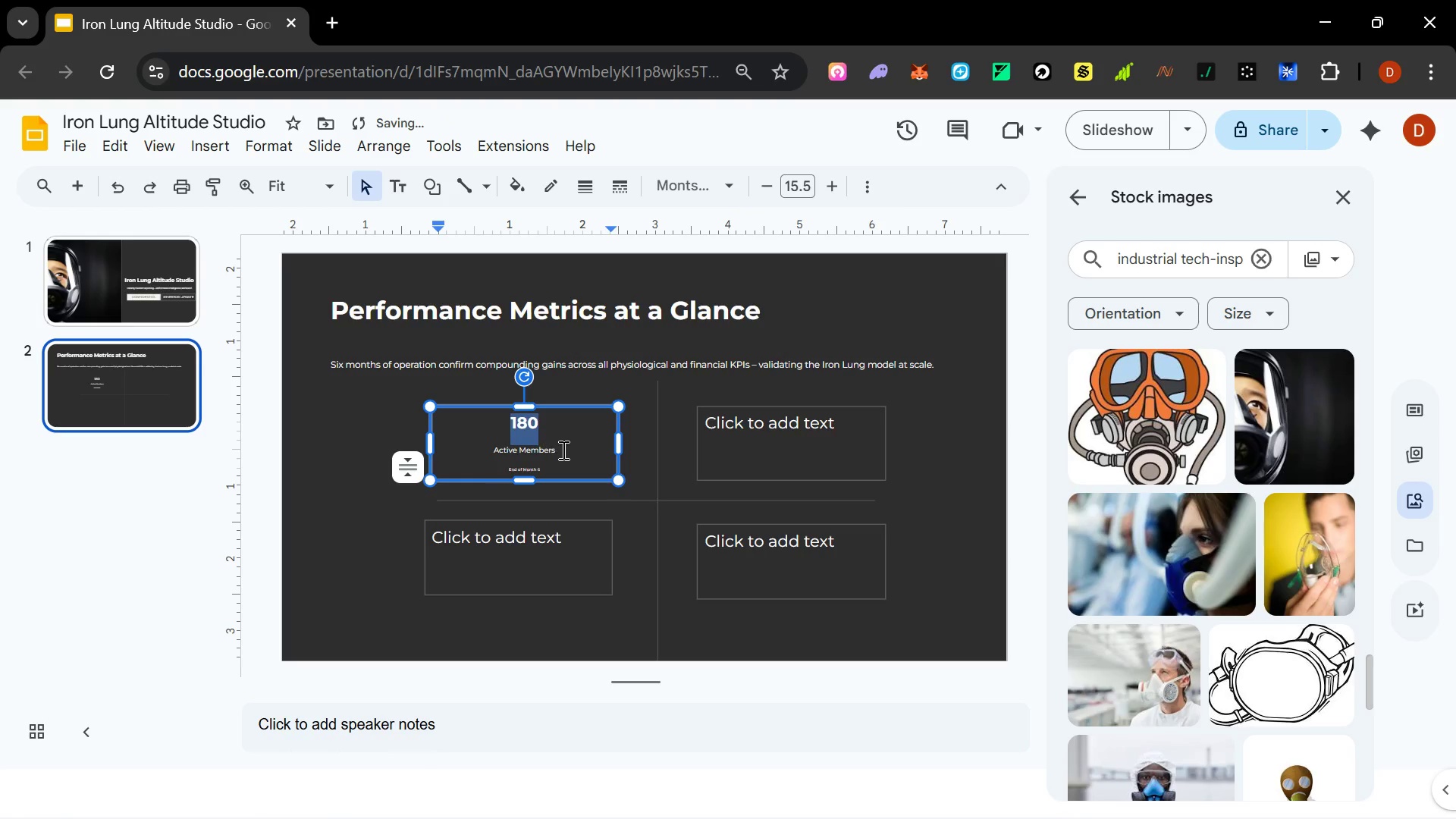 
left_click([562, 450])
 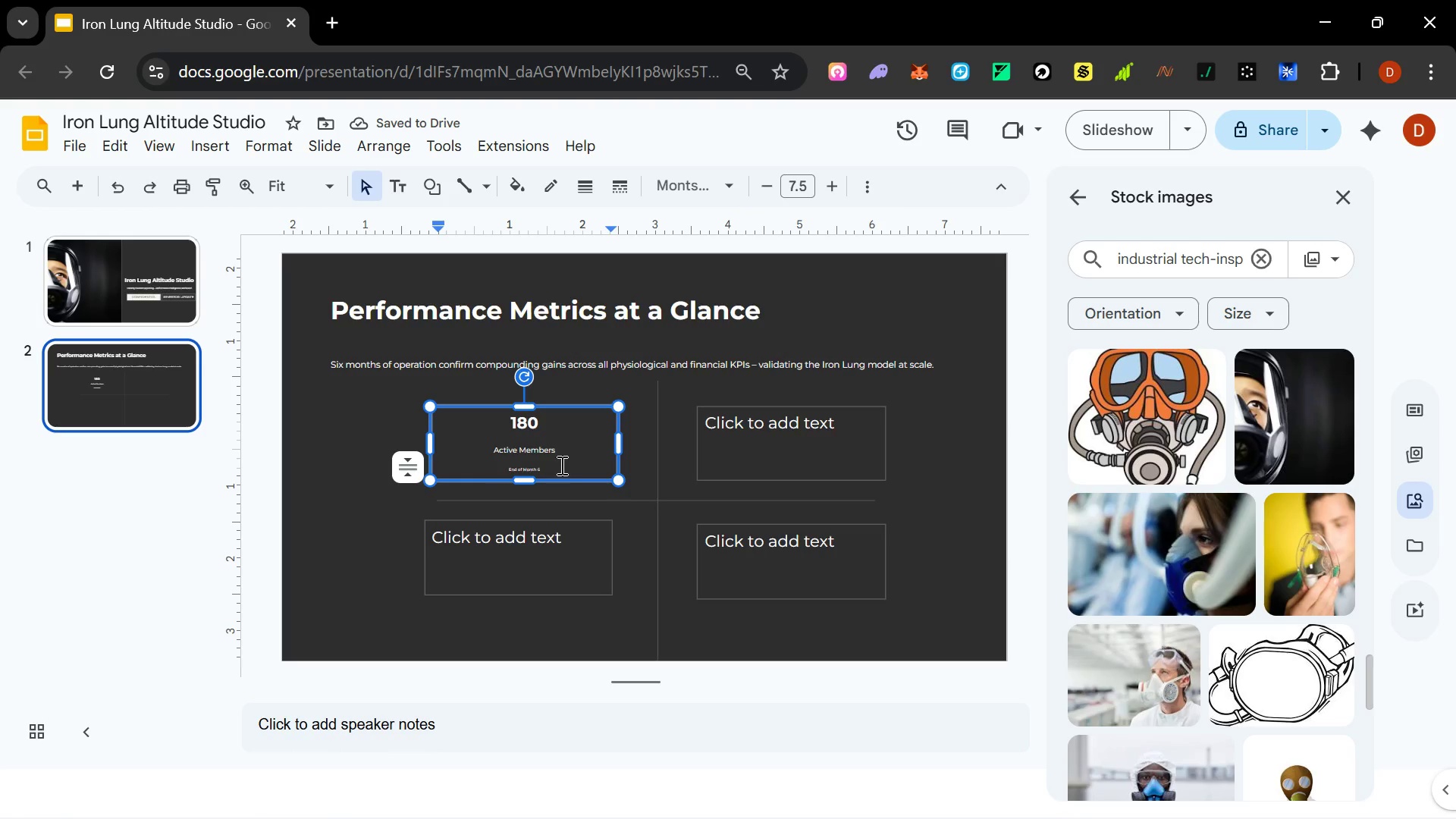 
left_click_drag(start_coordinate=[560, 468], to_coordinate=[489, 416])
 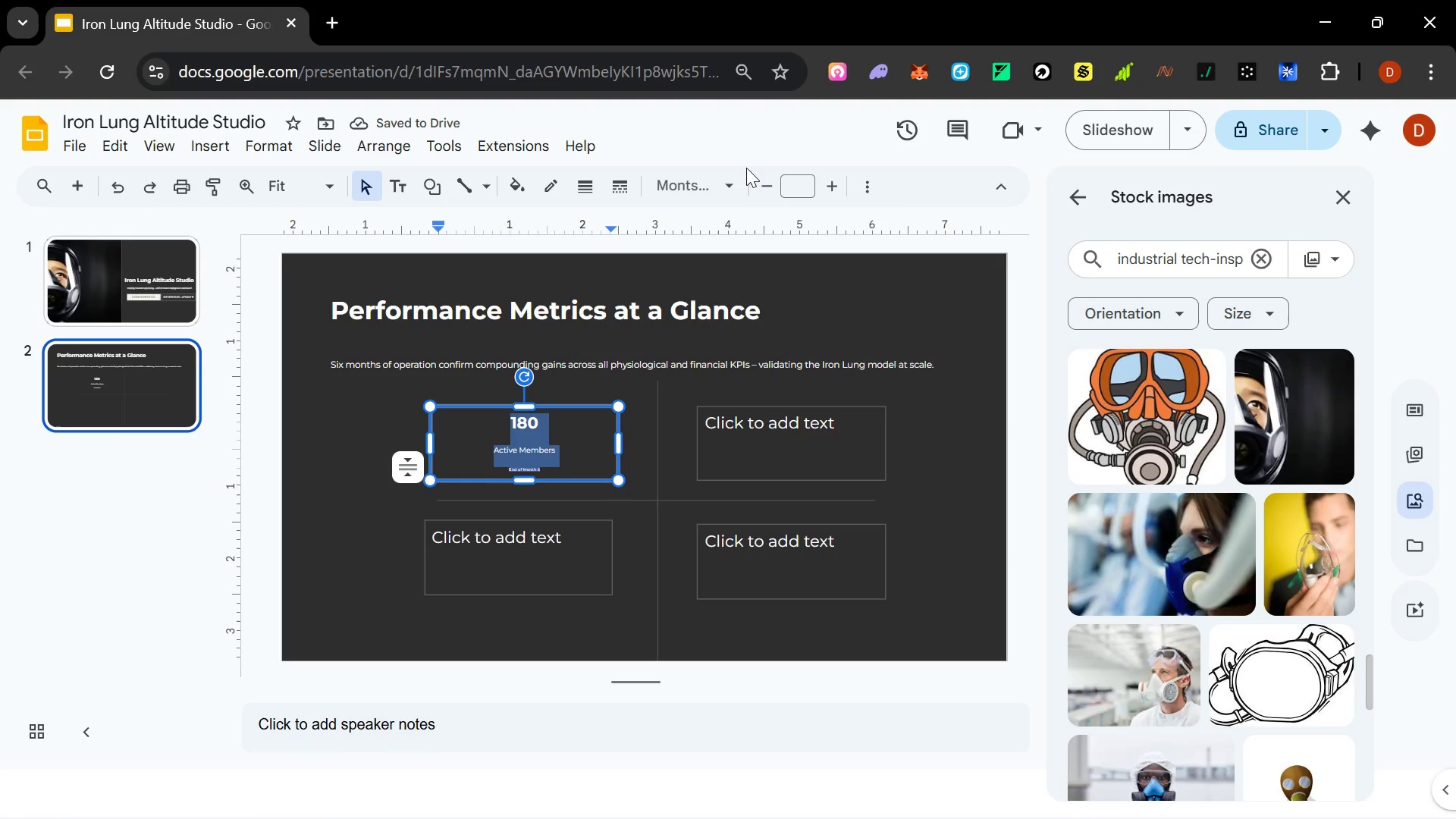 
left_click([868, 186])
 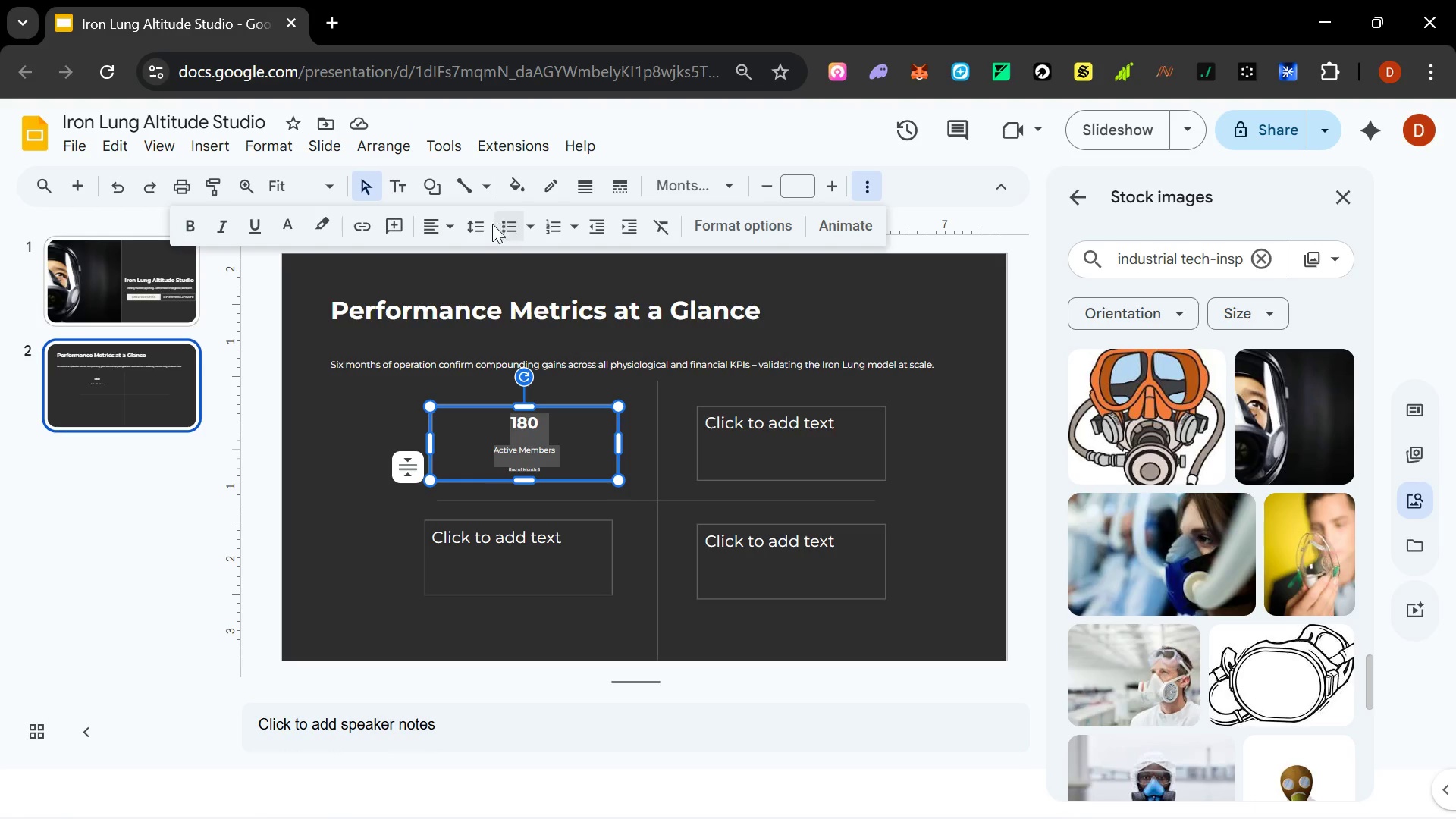 
left_click([487, 224])
 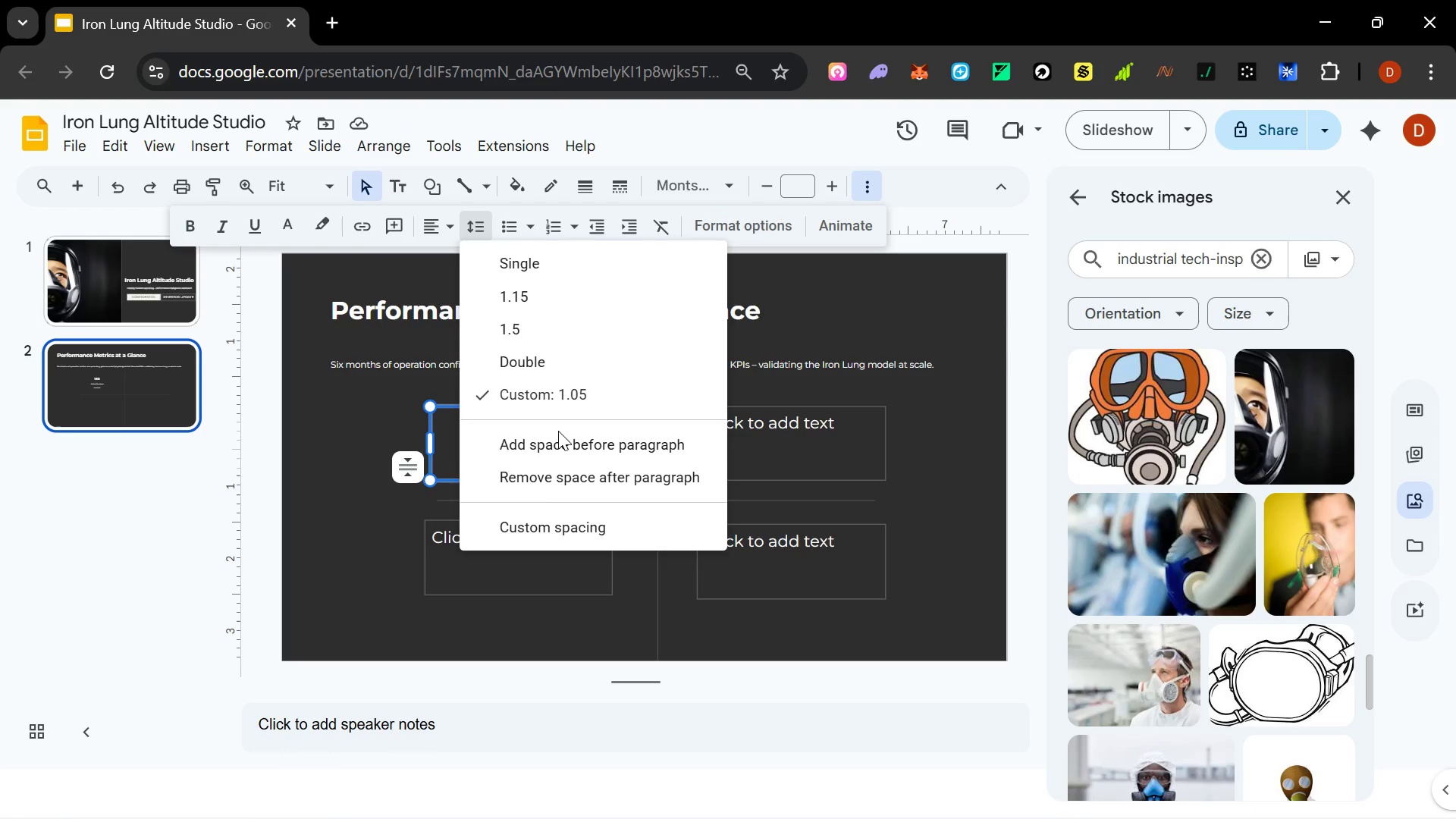 
left_click([550, 484])
 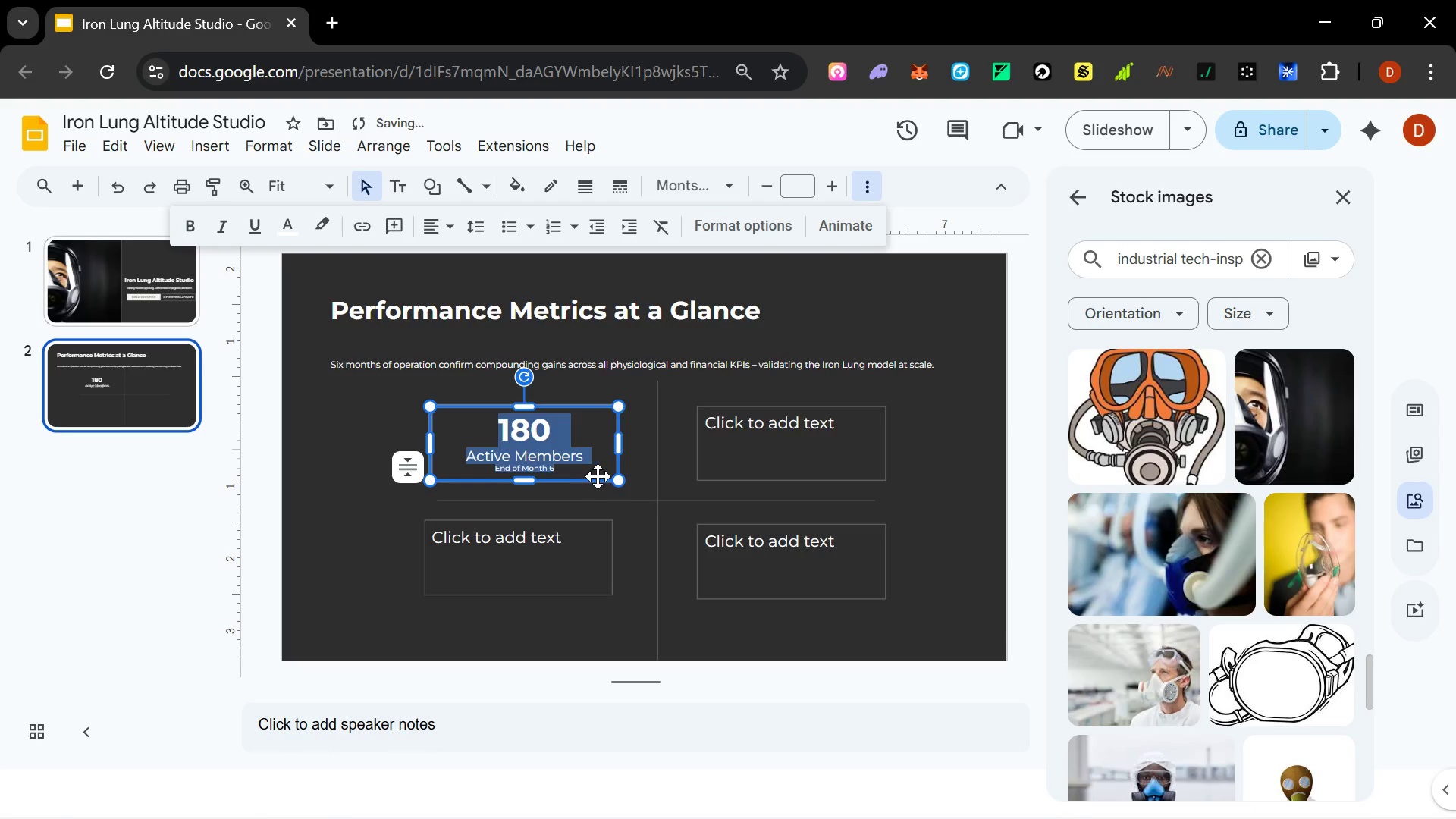 
left_click([598, 476])
 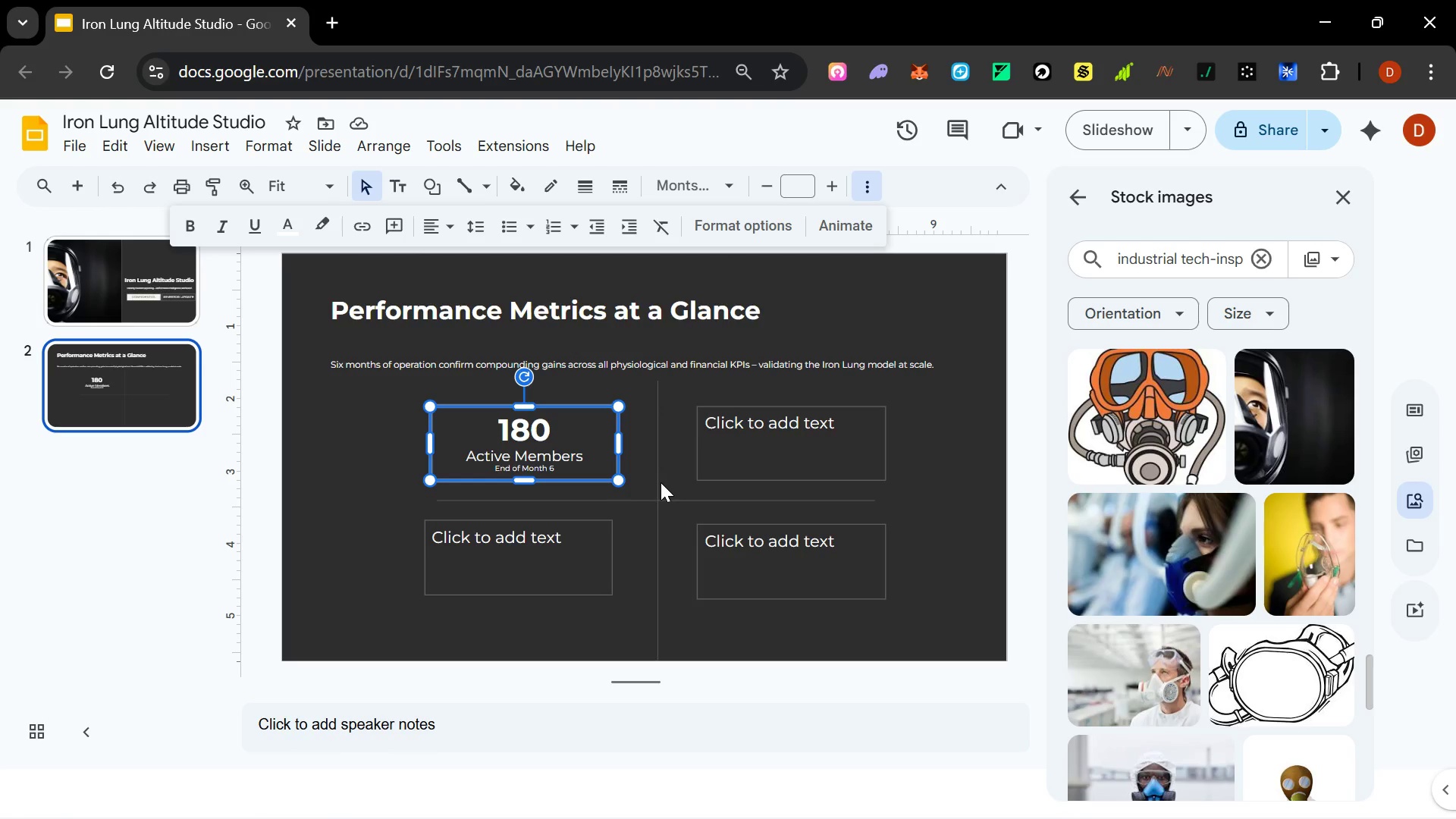 
wait(6.22)
 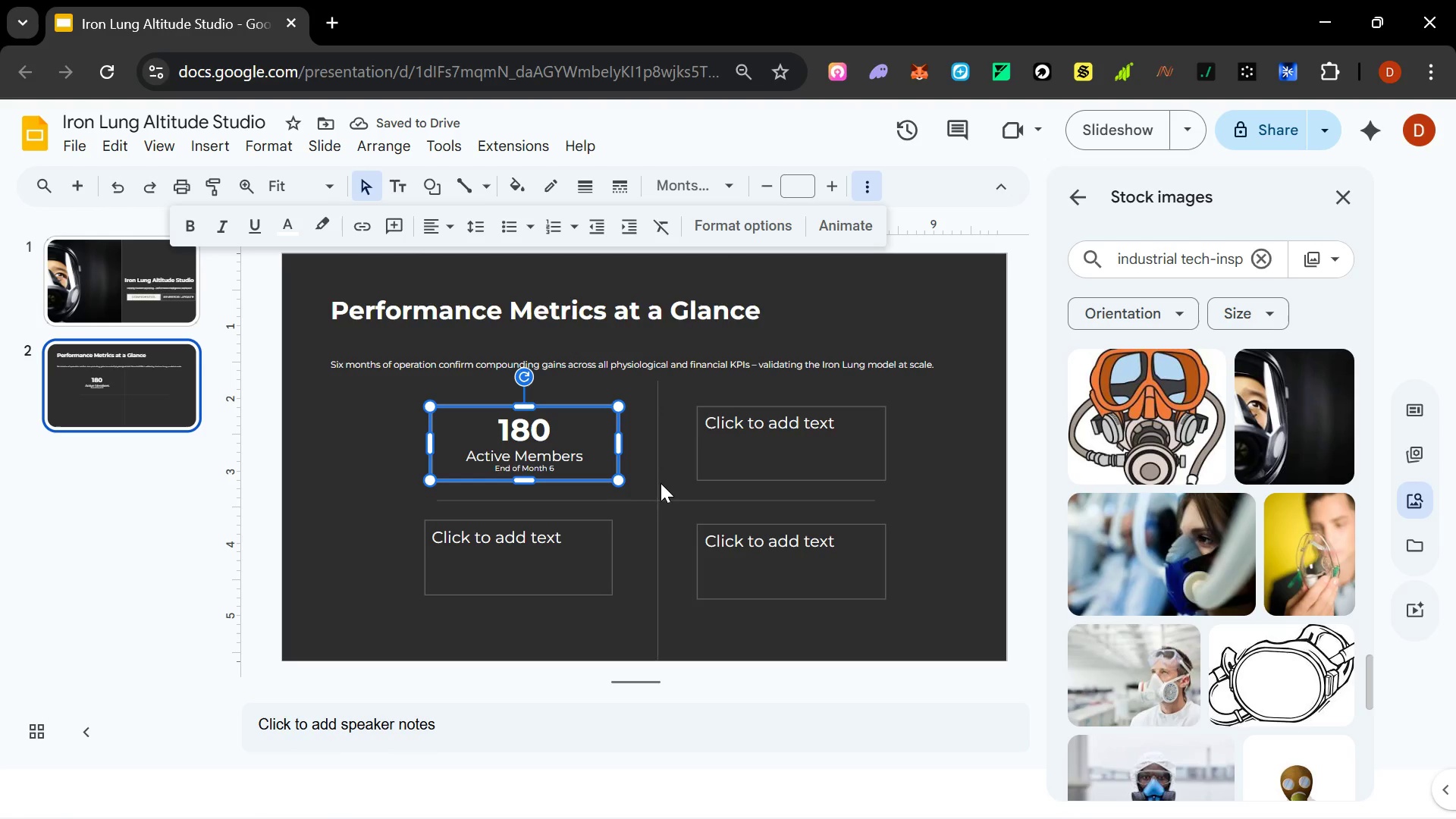 
double_click([748, 435])
 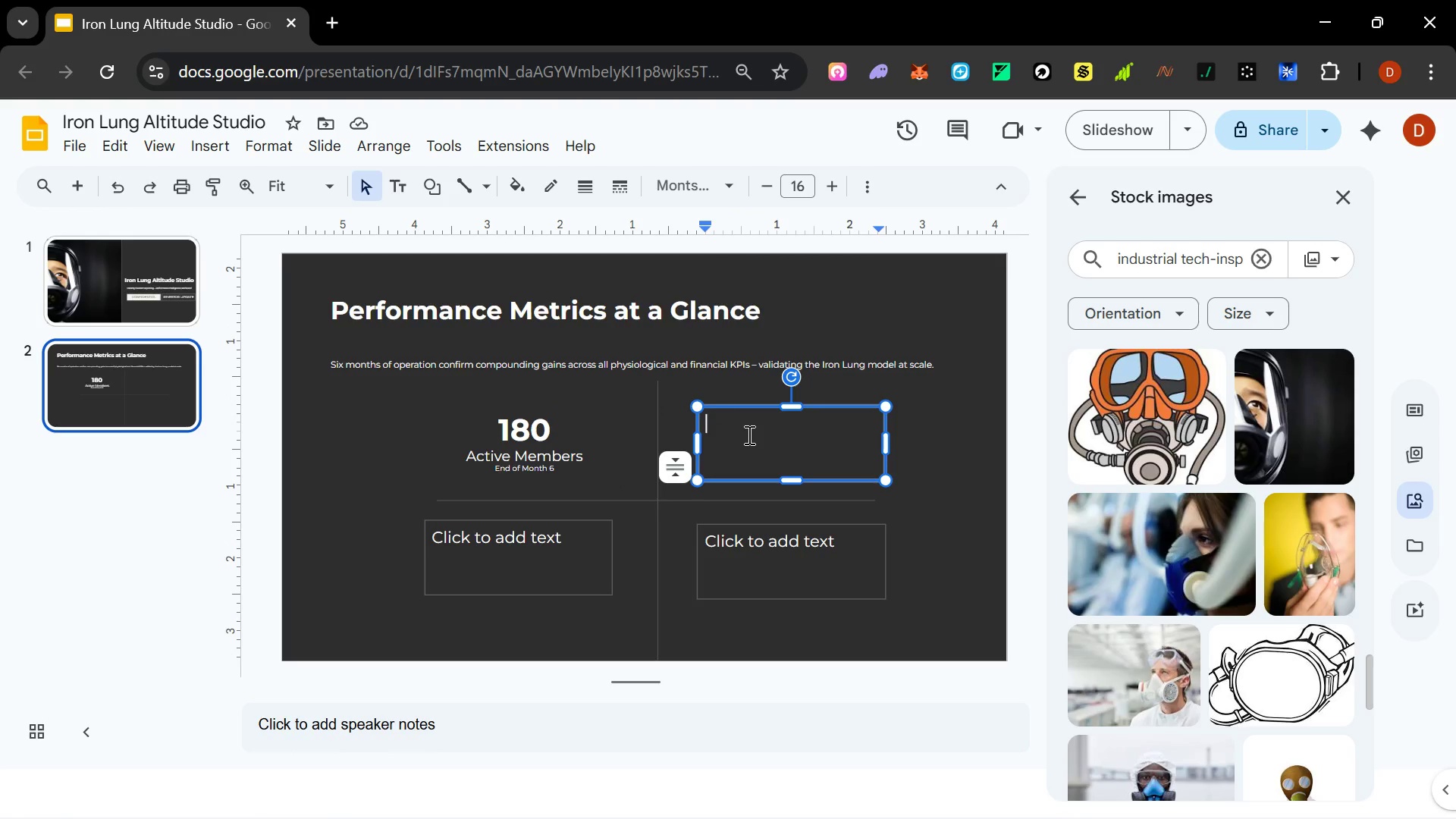 
type(+300%)
 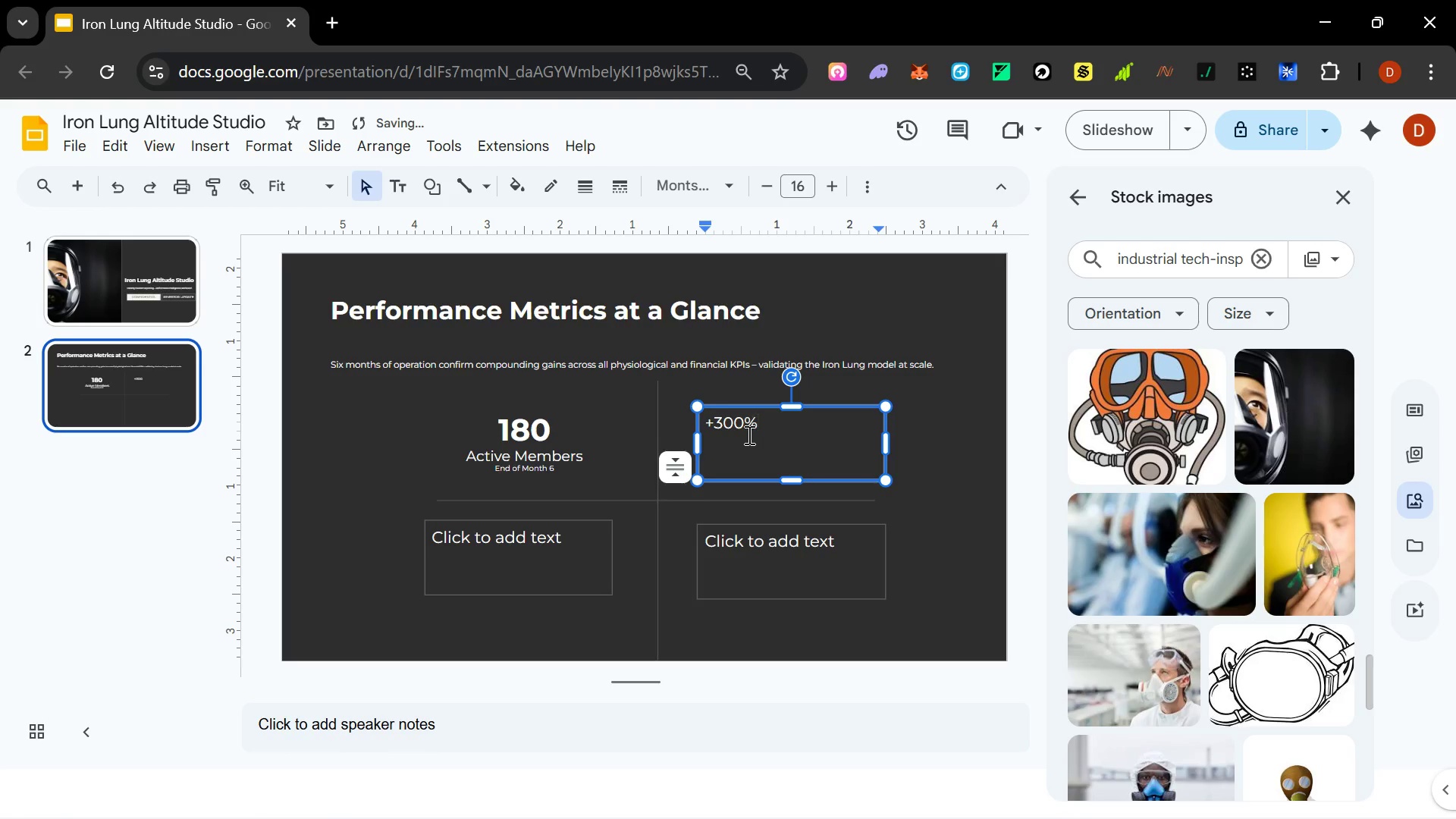 
key(Enter)
 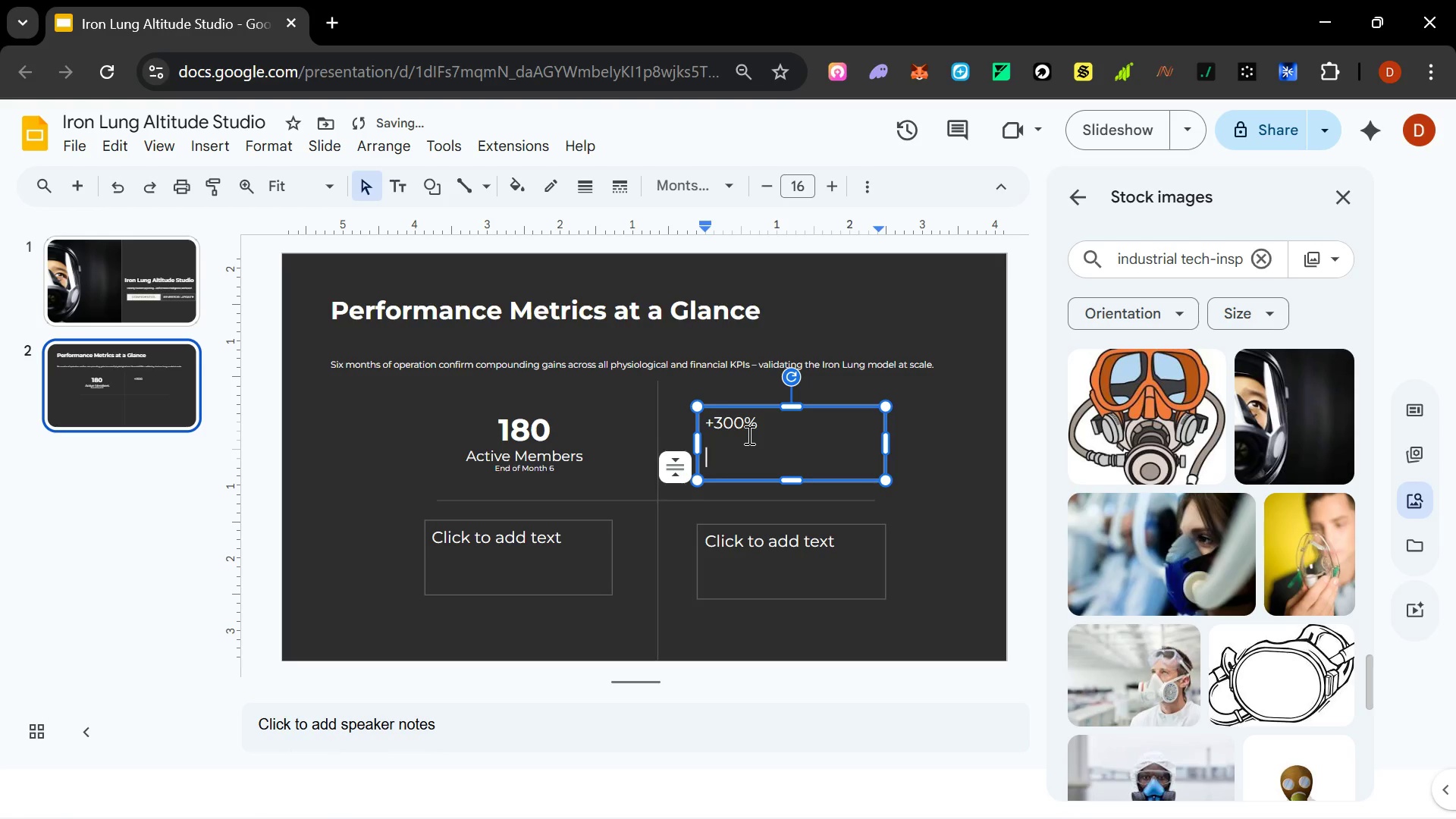 
type(Membership Growth)
 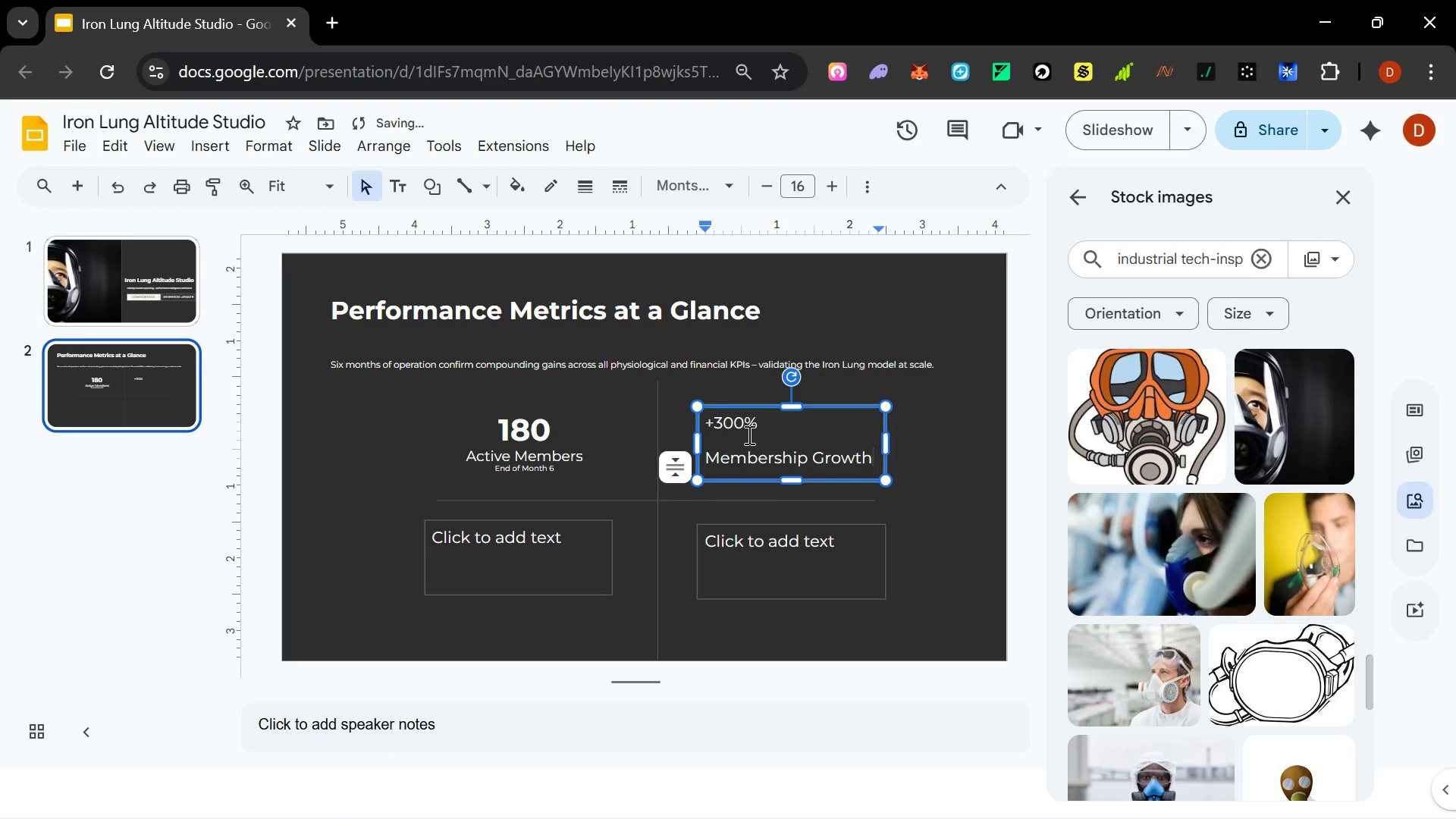 
key(Enter)
 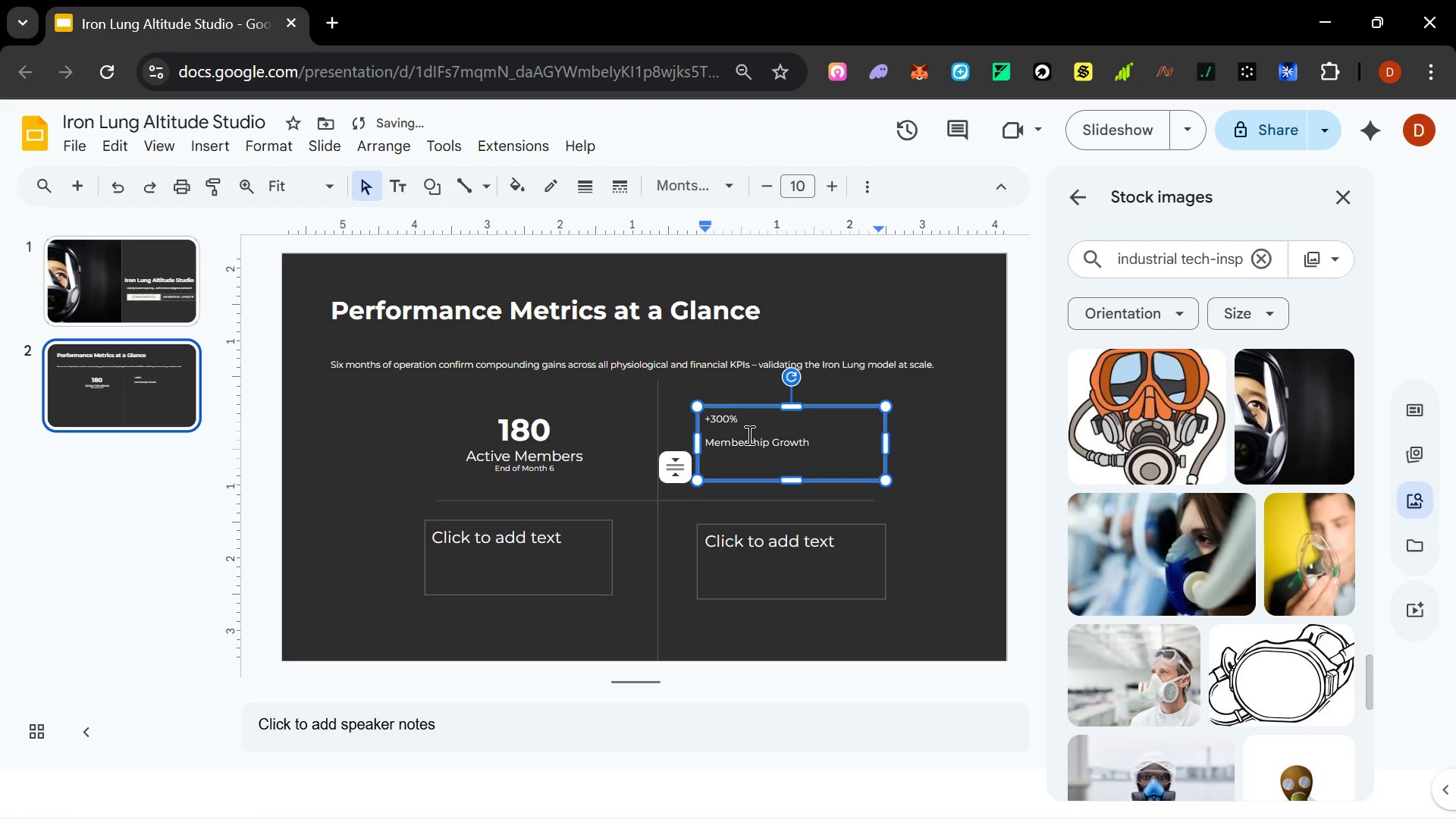 
type(6-Month Trajectory)
 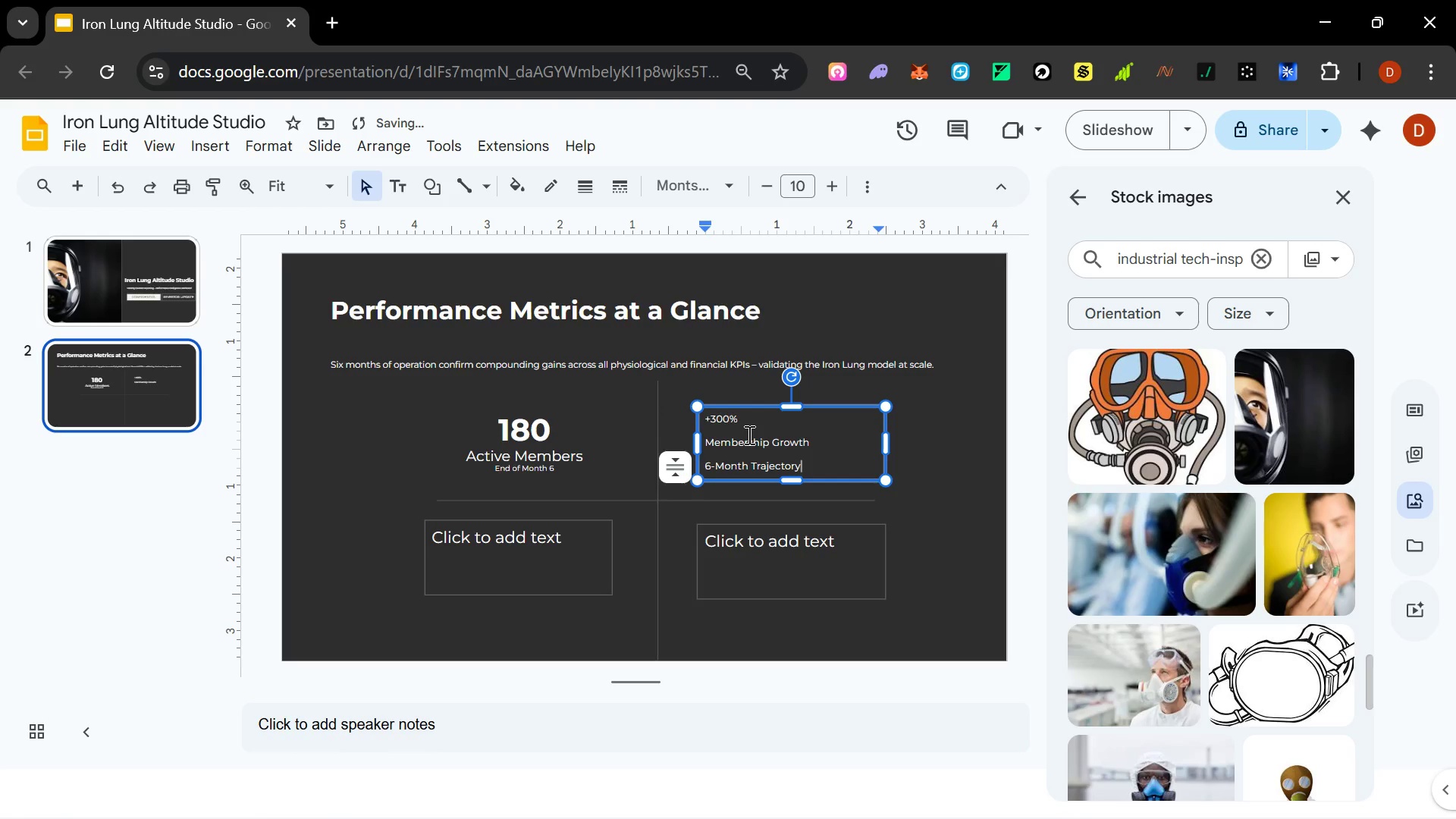 
left_click([839, 407])
 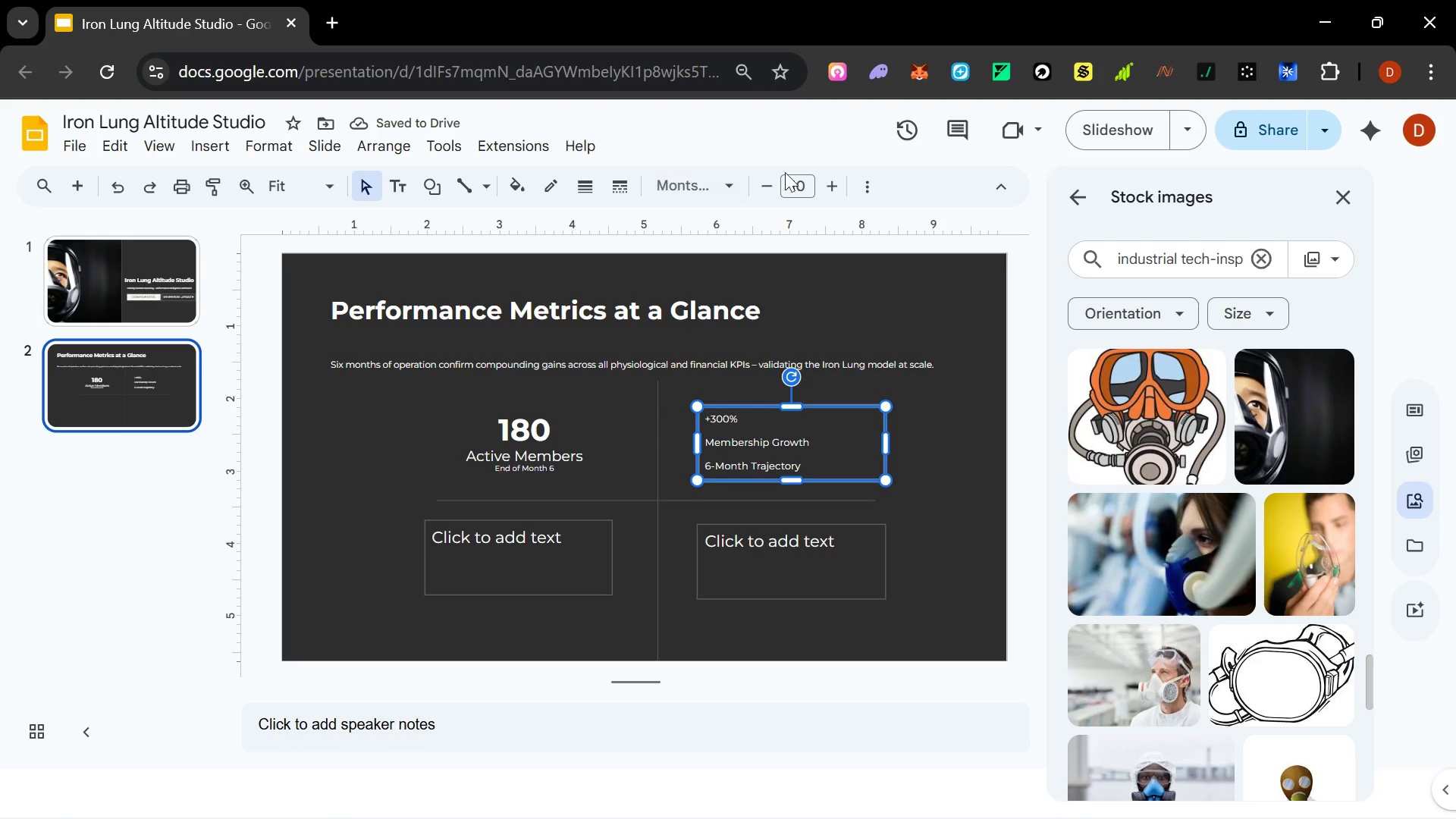 
left_click([864, 180])
 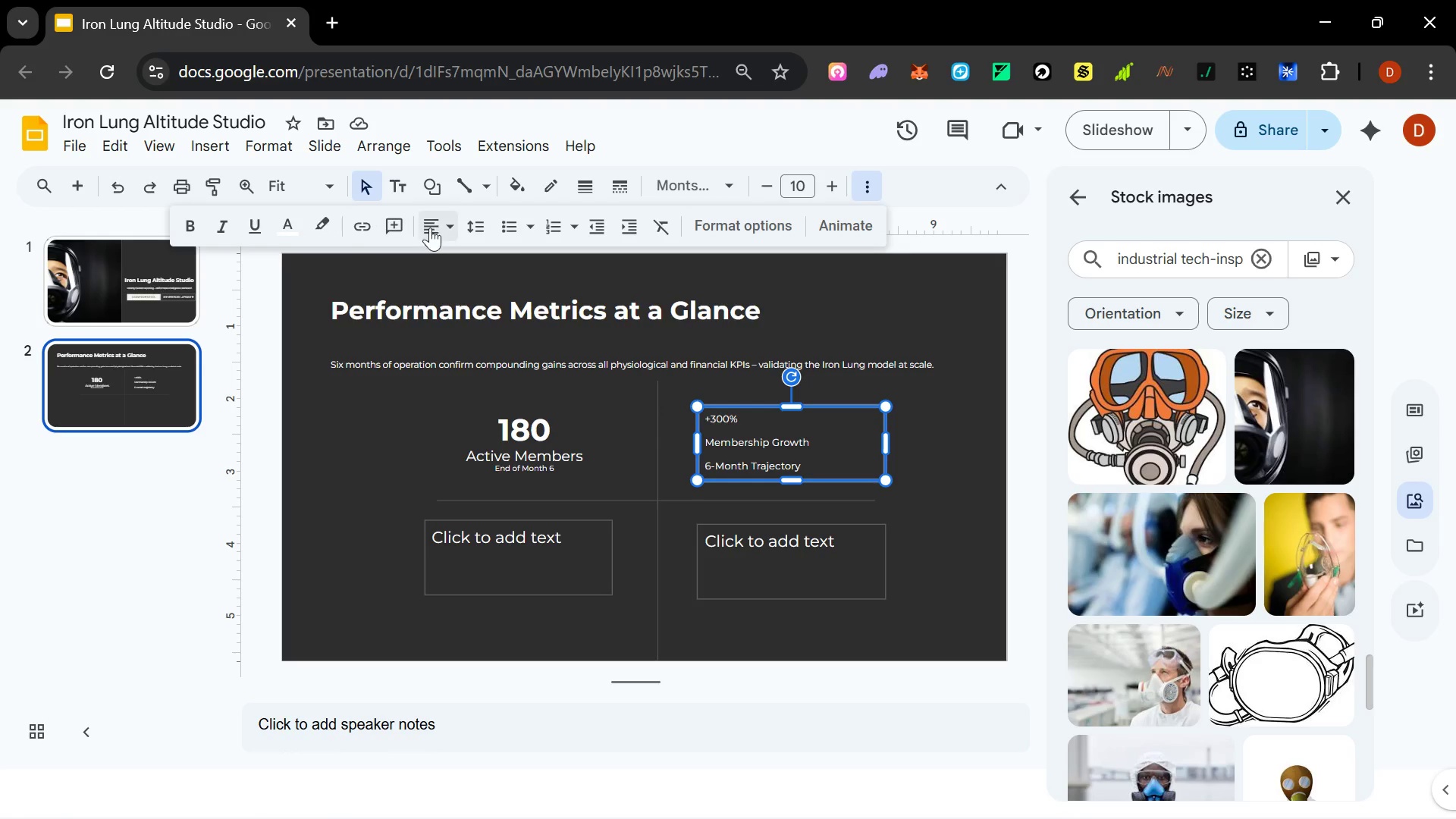 
left_click([434, 227])
 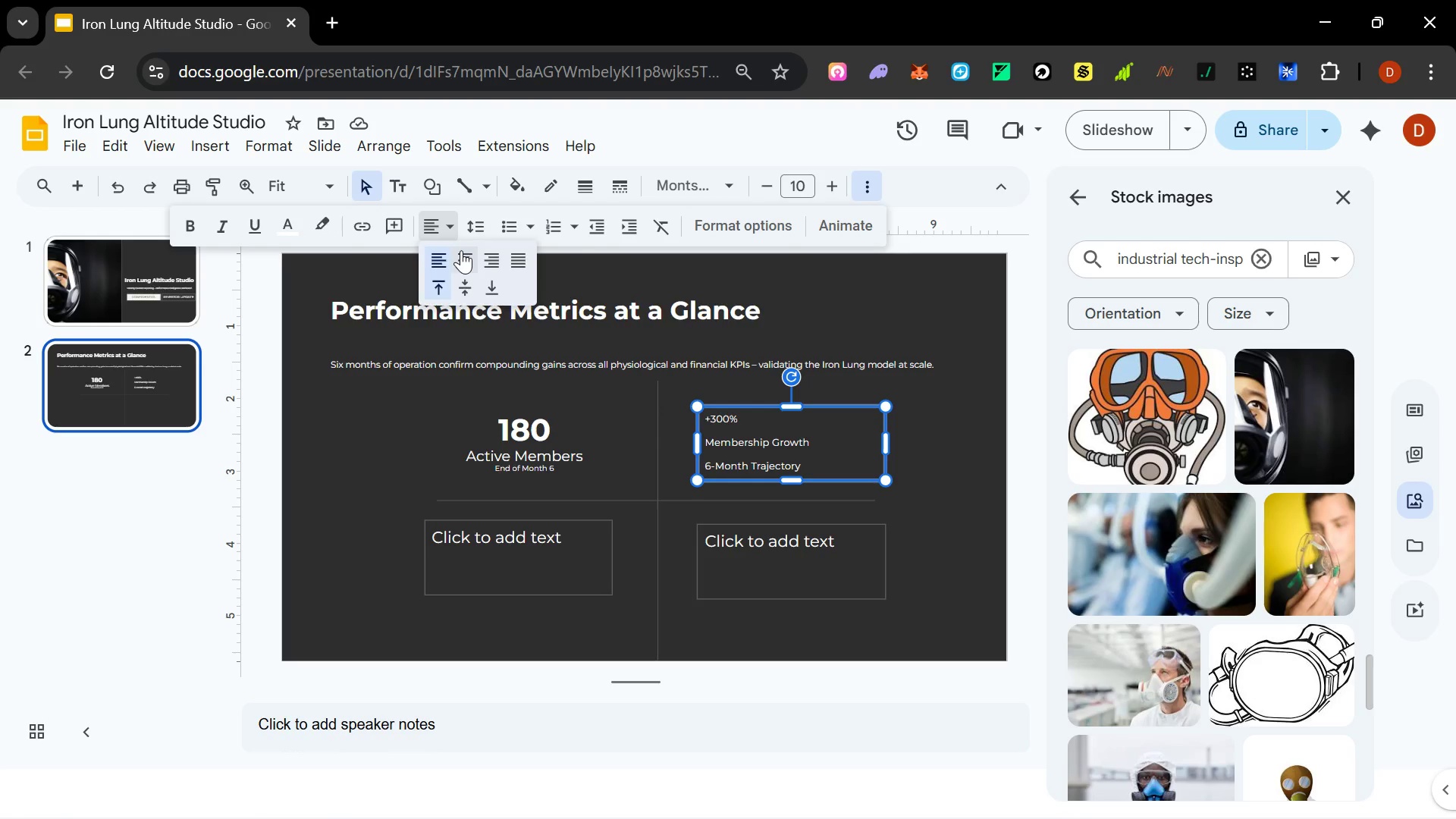 
left_click([463, 251])
 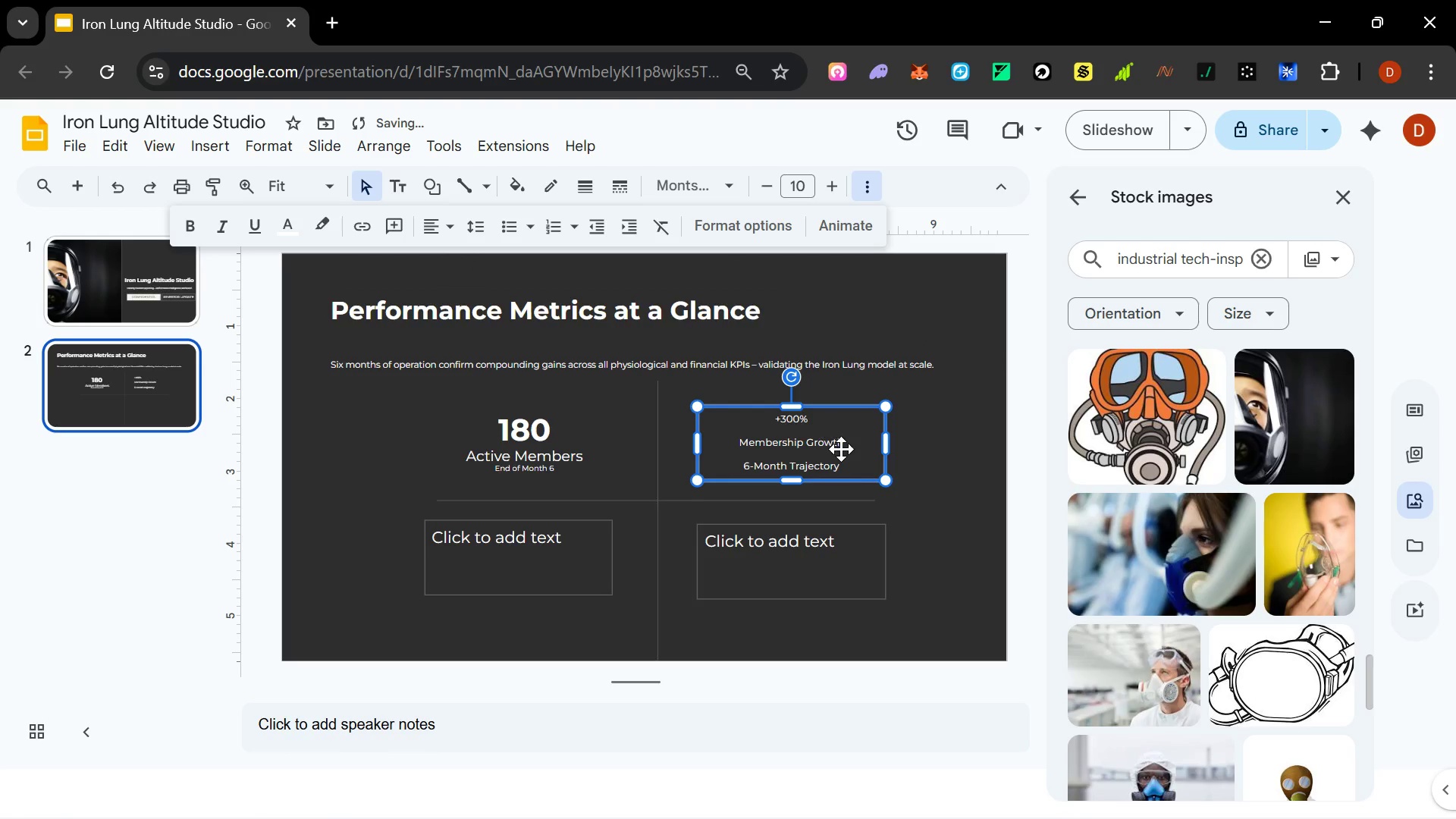 
left_click([551, 425])
 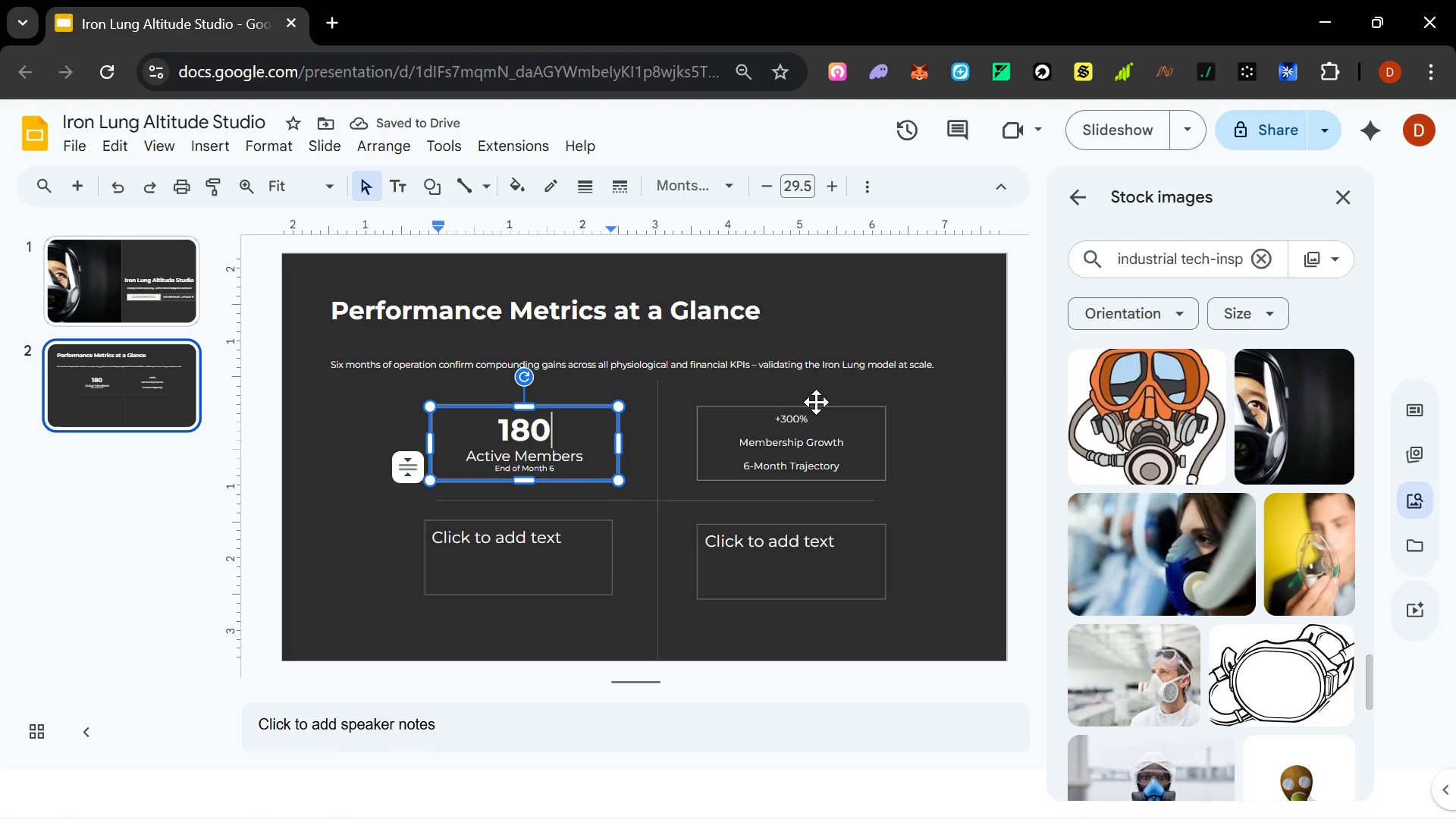 
left_click([809, 422])
 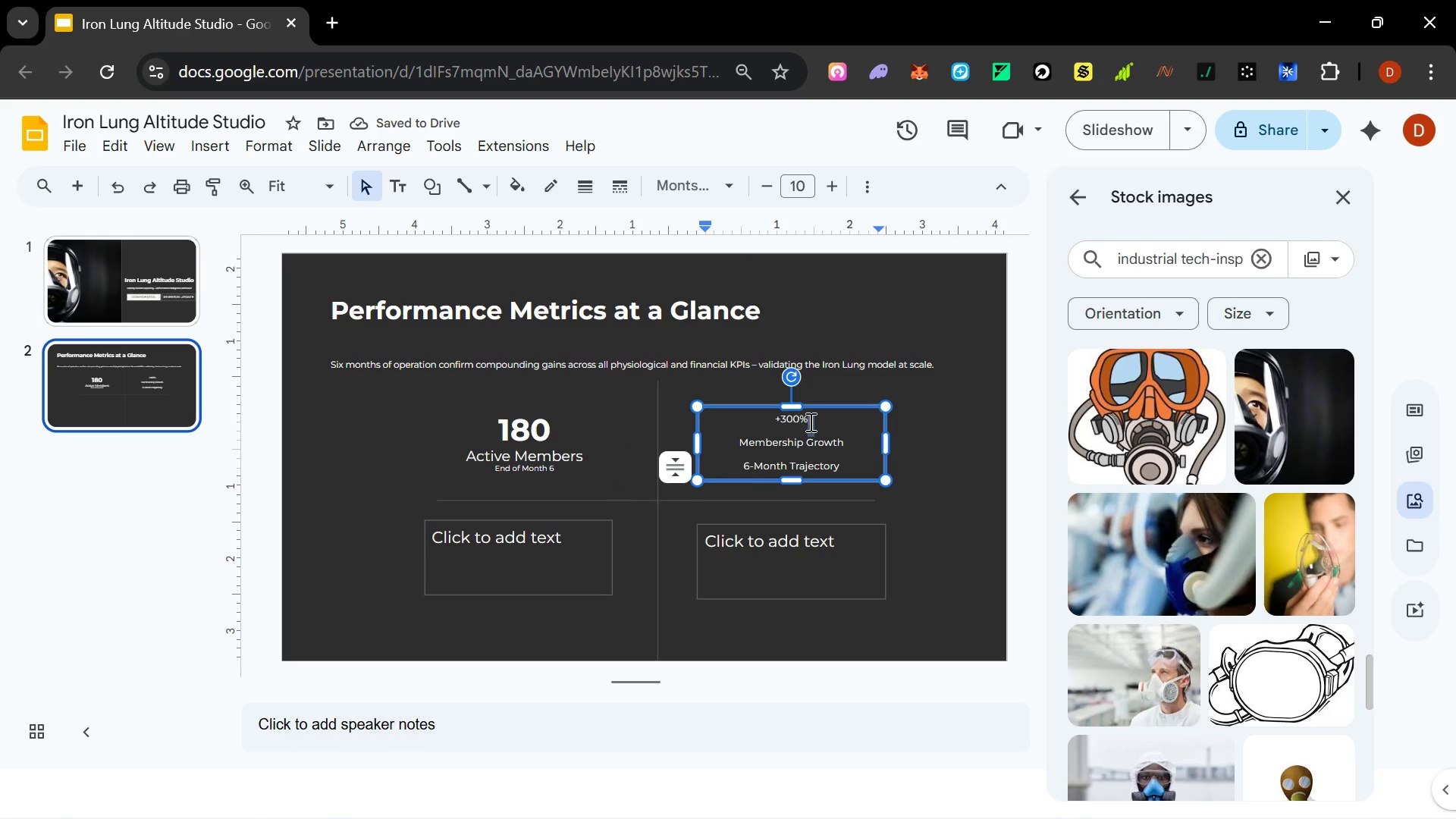 
left_click_drag(start_coordinate=[809, 422], to_coordinate=[719, 422])
 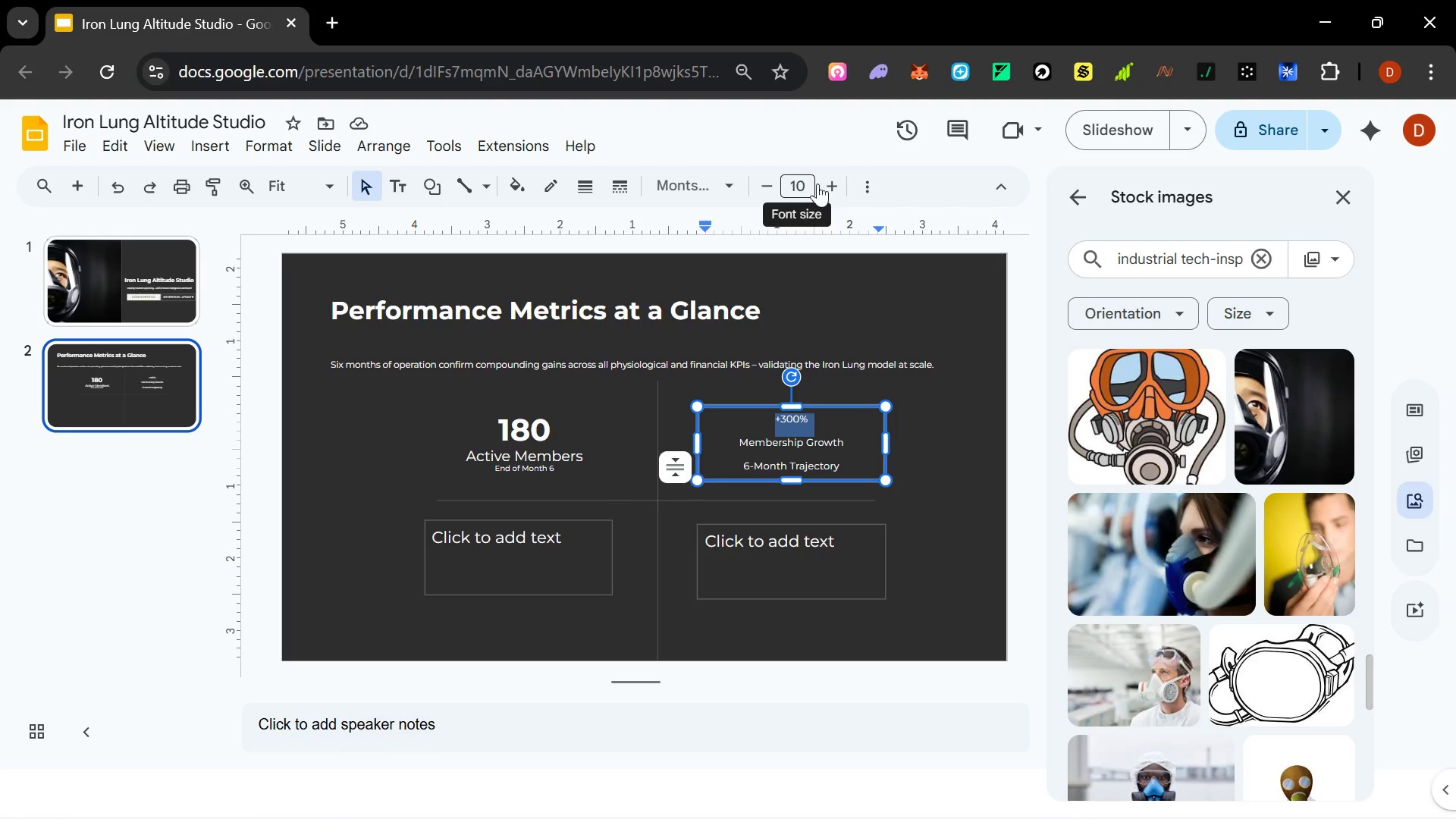 
double_click([829, 183])
 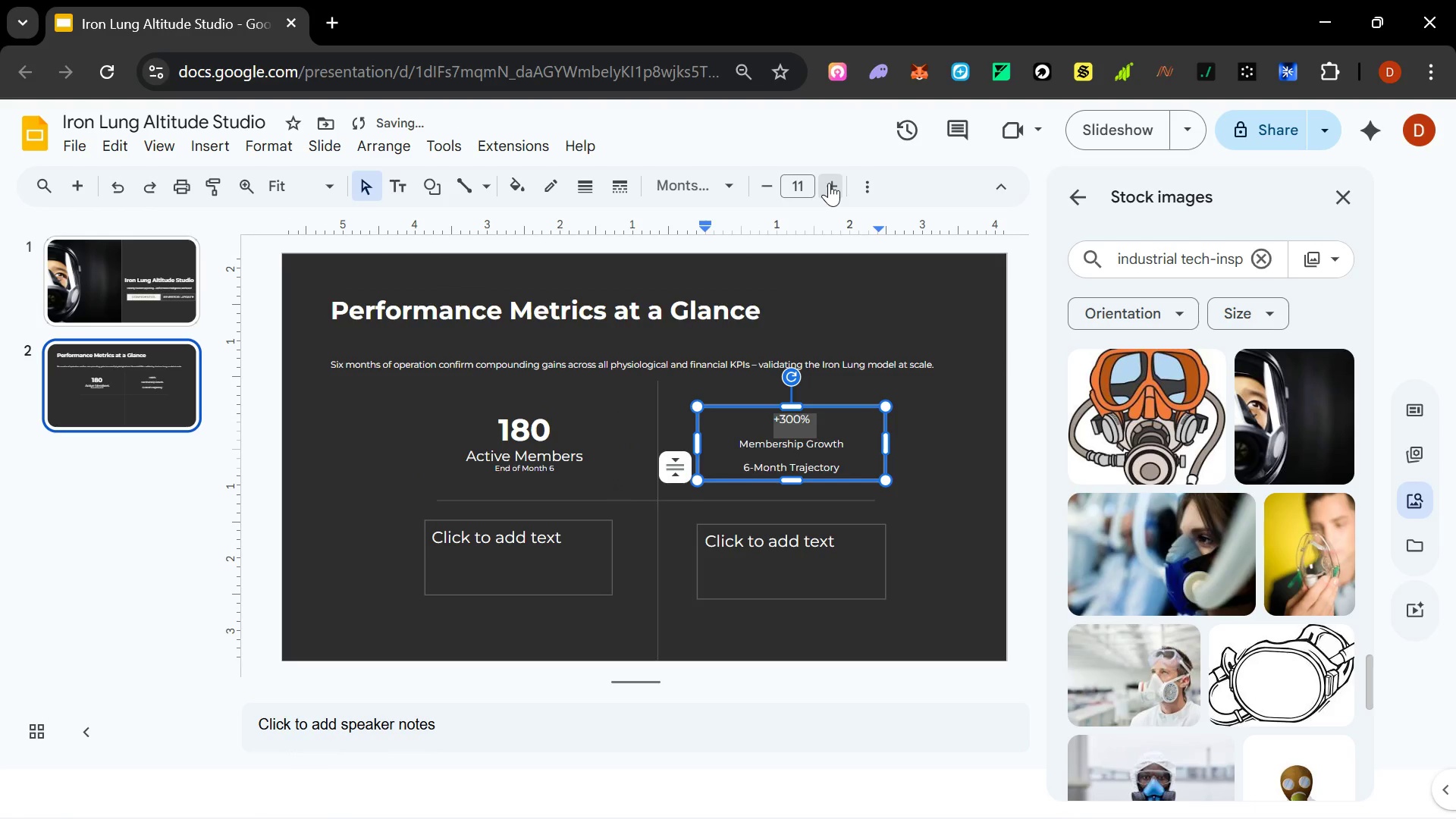 
triple_click([829, 183])
 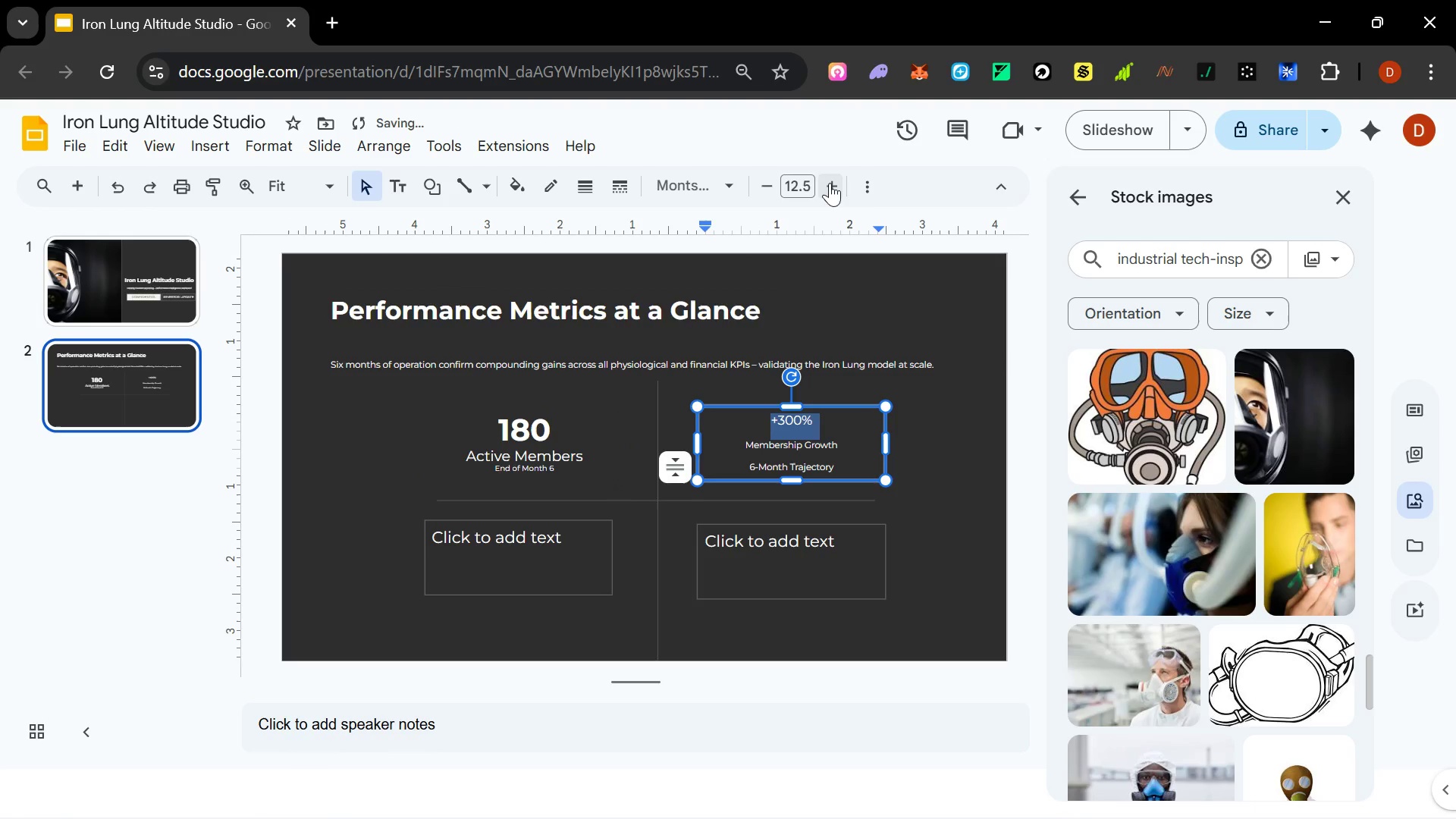 
triple_click([830, 183])
 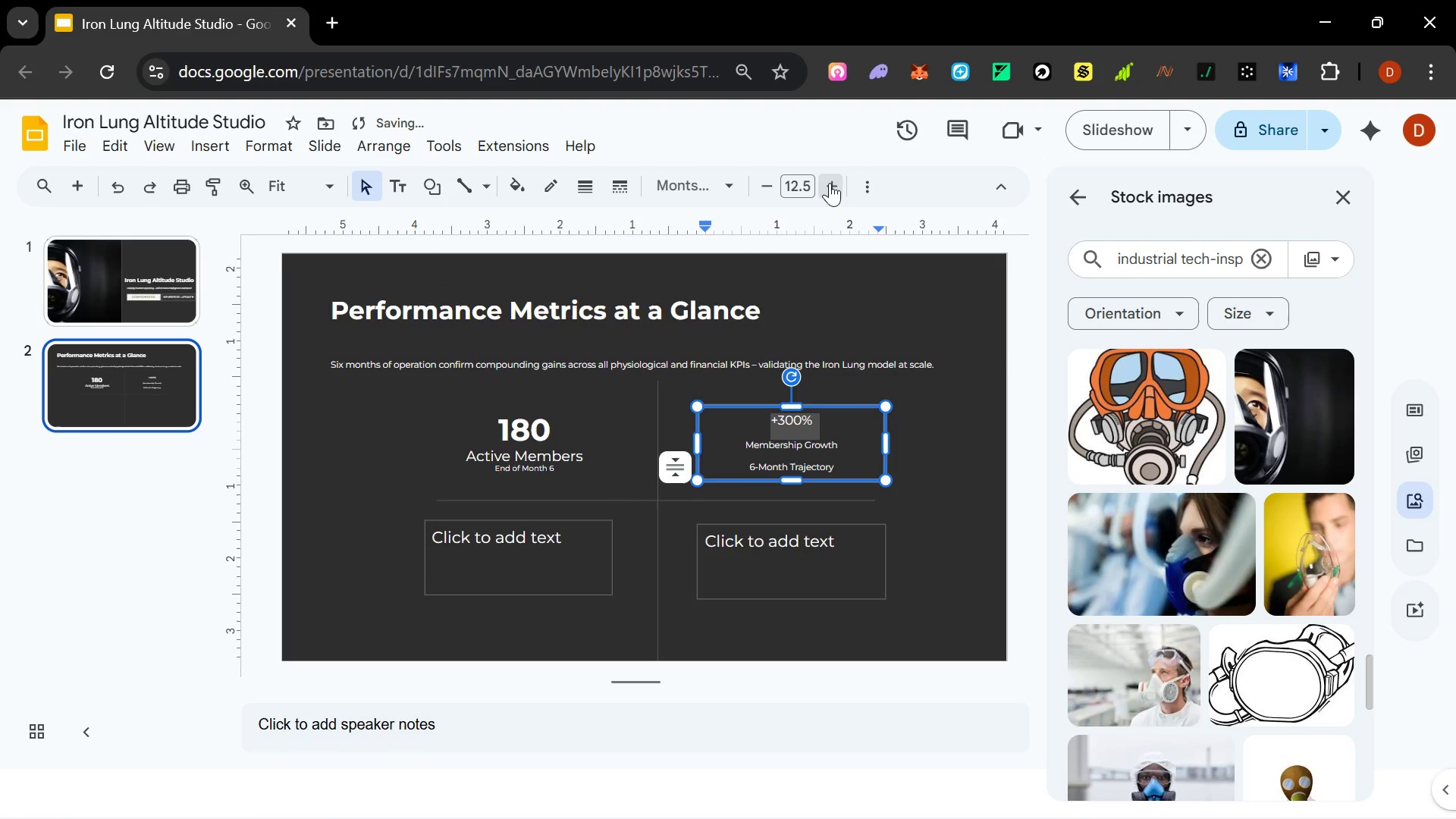 
triple_click([830, 183])
 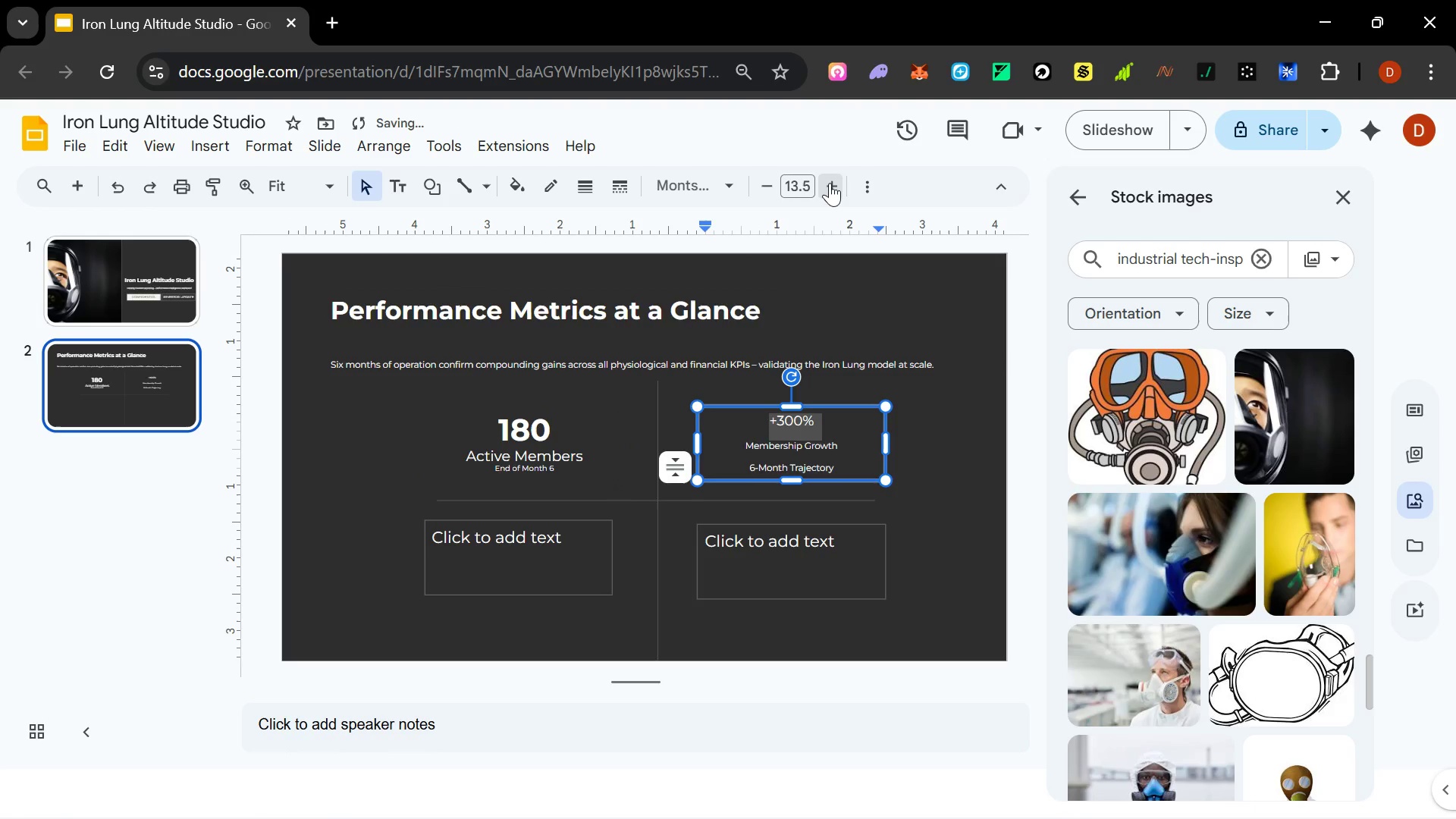 
triple_click([830, 183])
 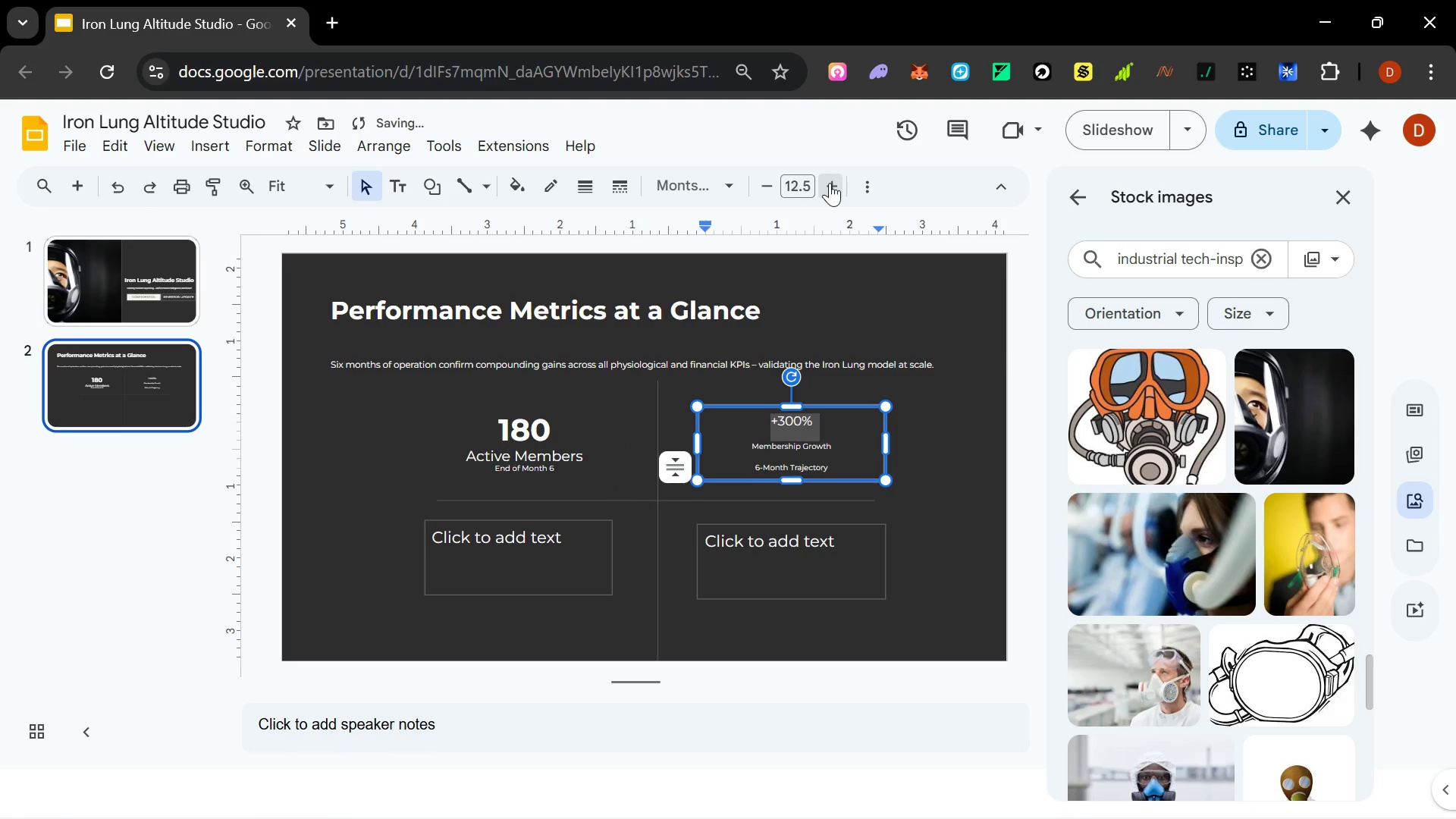 
triple_click([830, 183])
 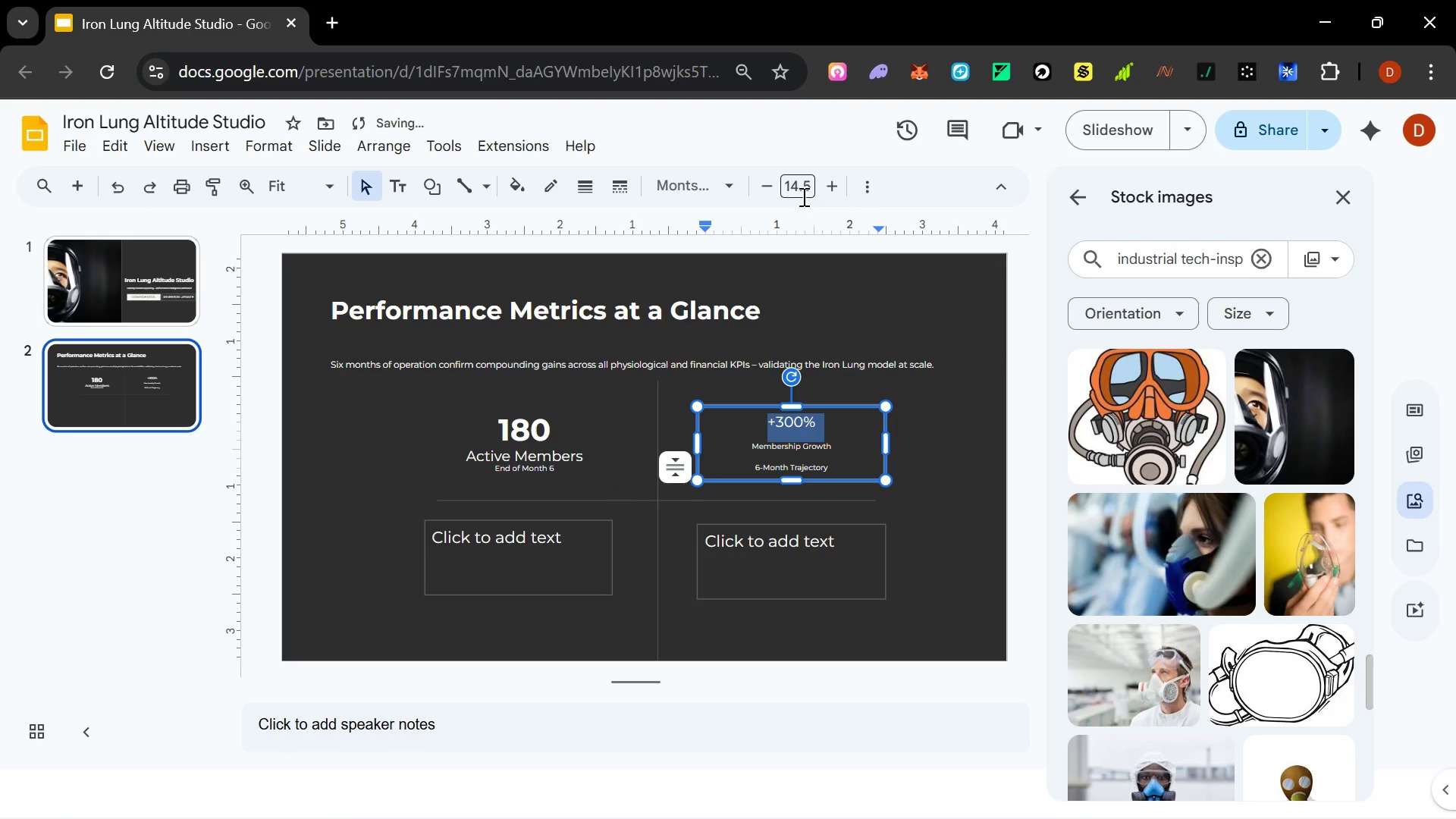 
left_click([881, 182])
 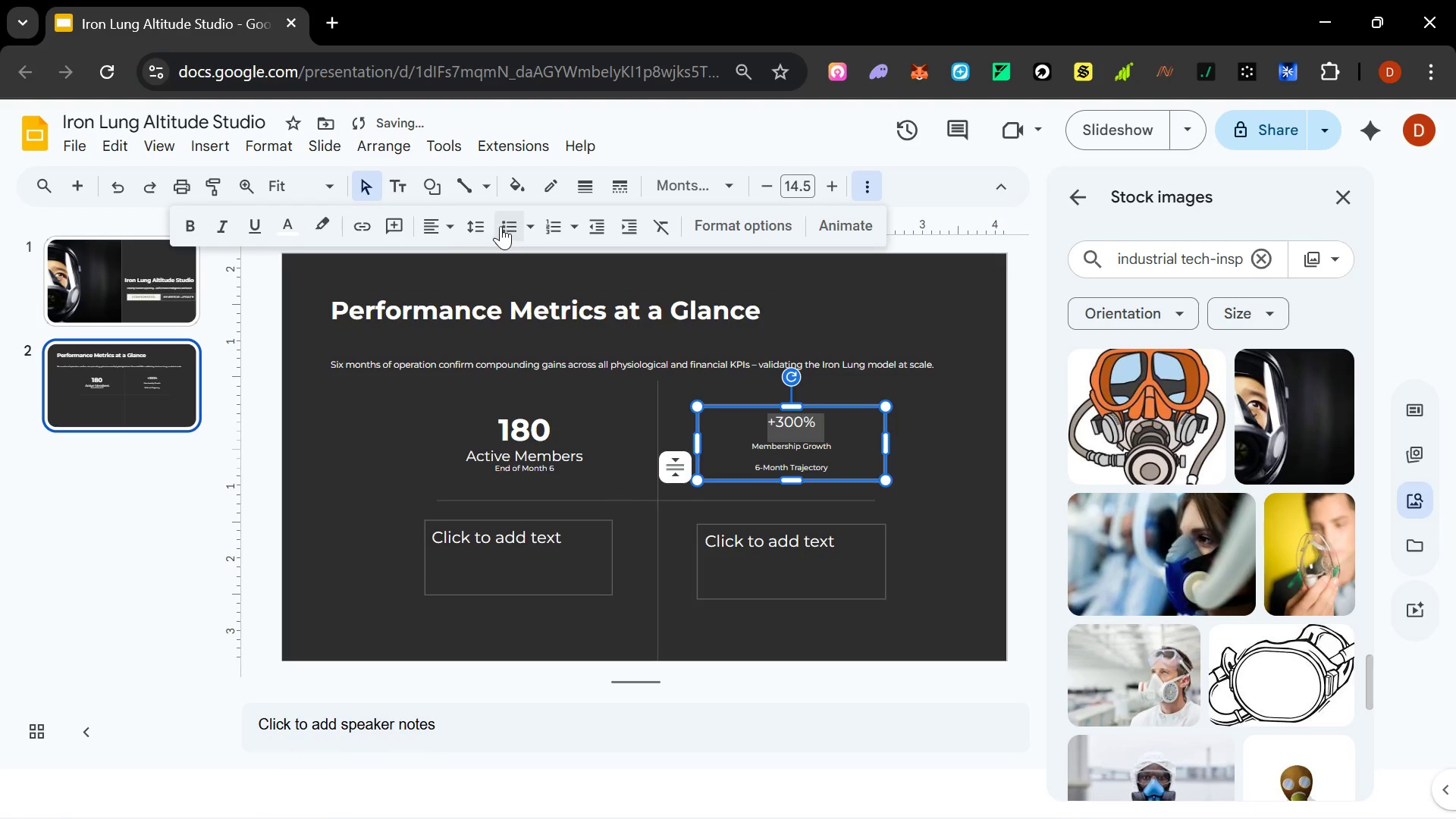 
left_click([447, 231])
 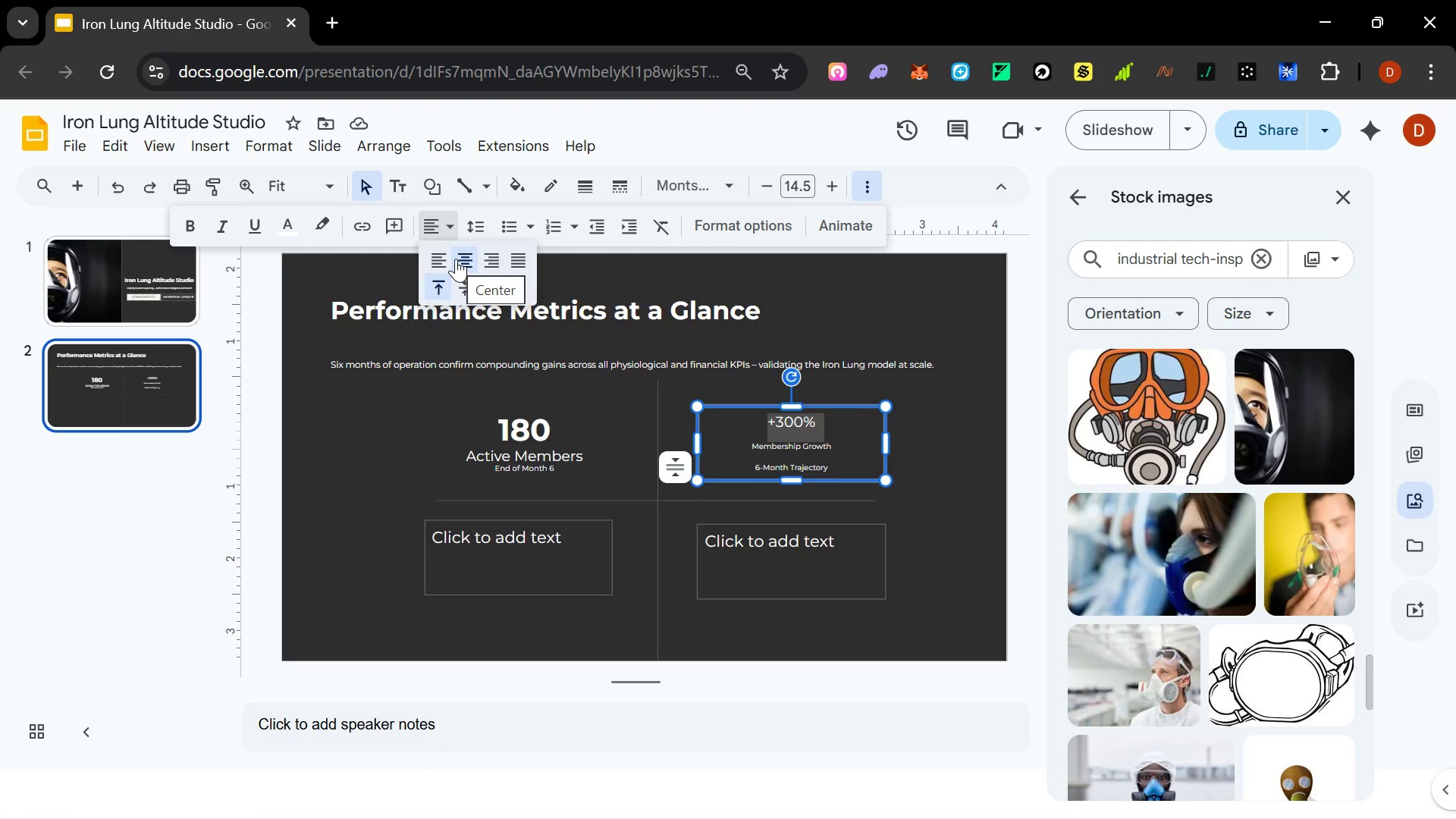 
wait(5.32)
 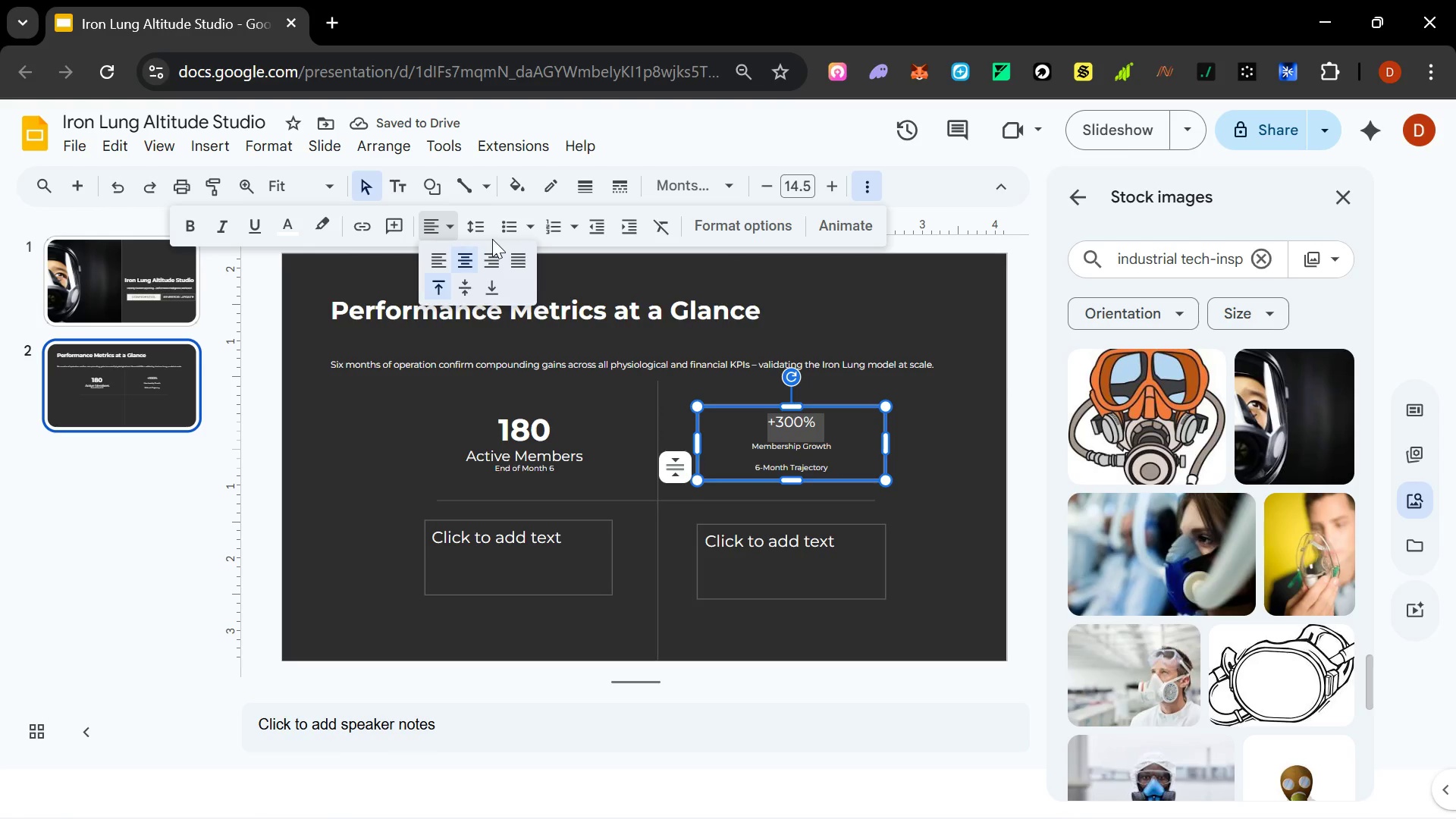 
mouse_move([459, 230])
 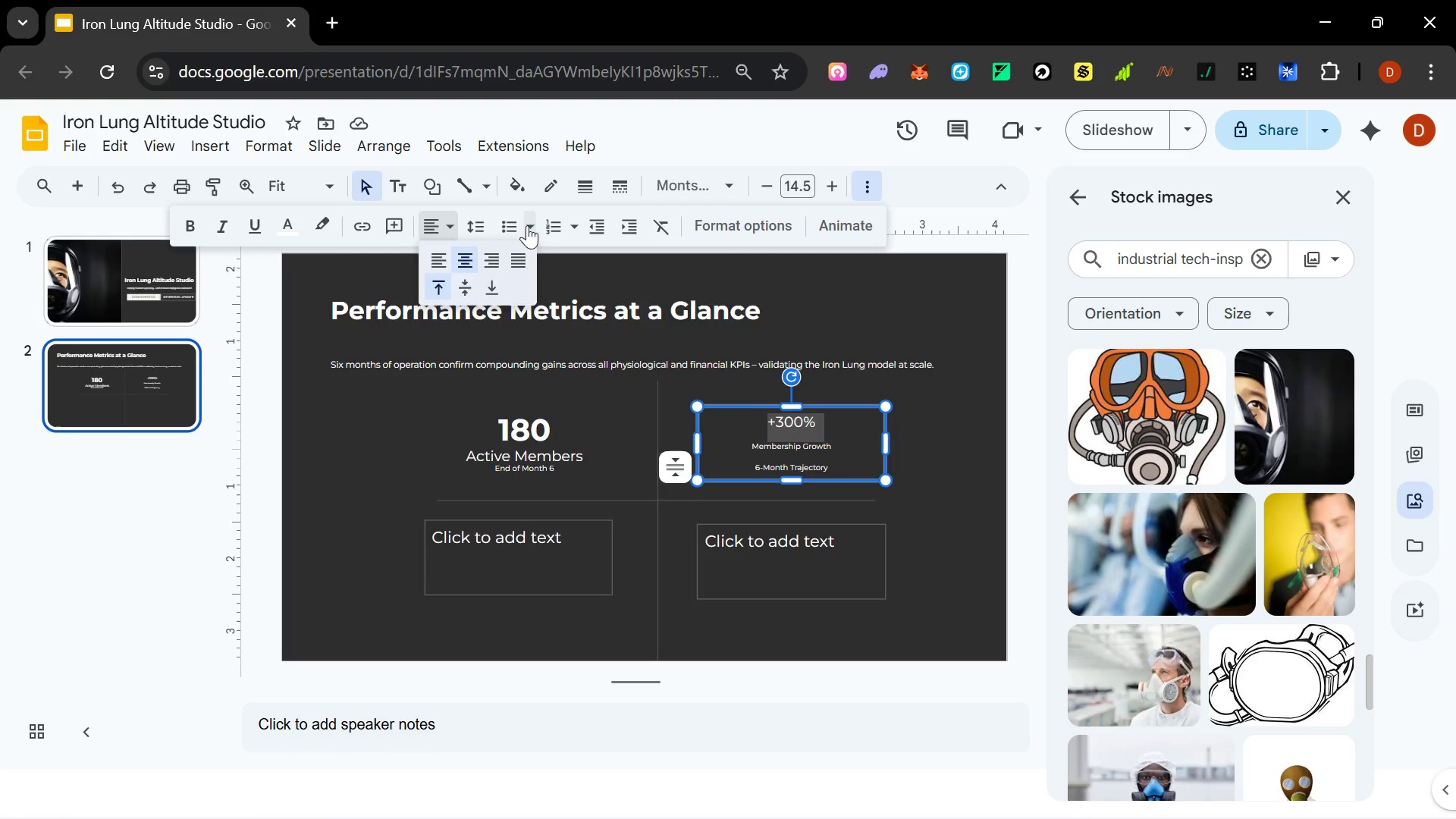 
left_click([529, 225])
 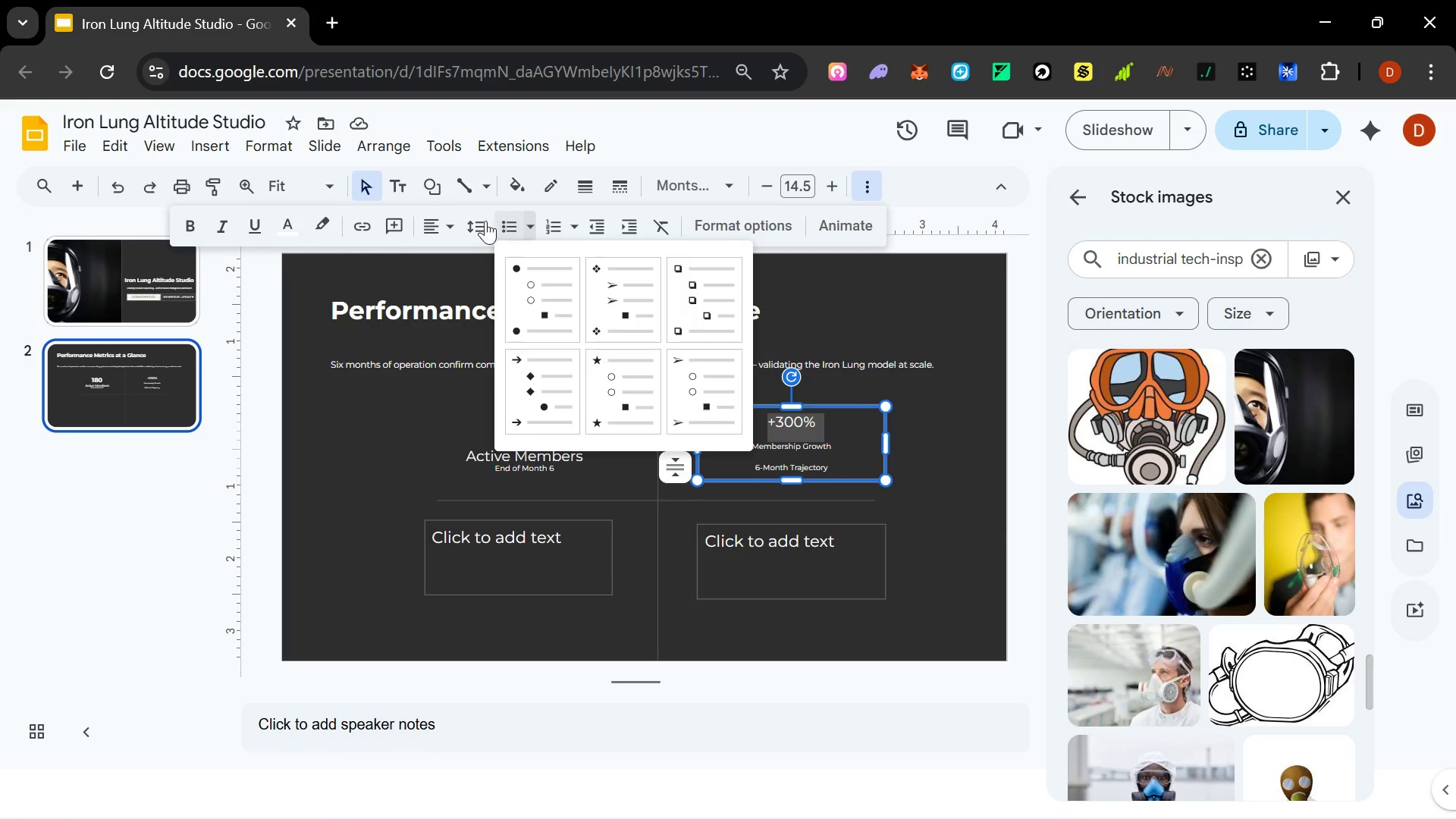 
left_click([484, 221])
 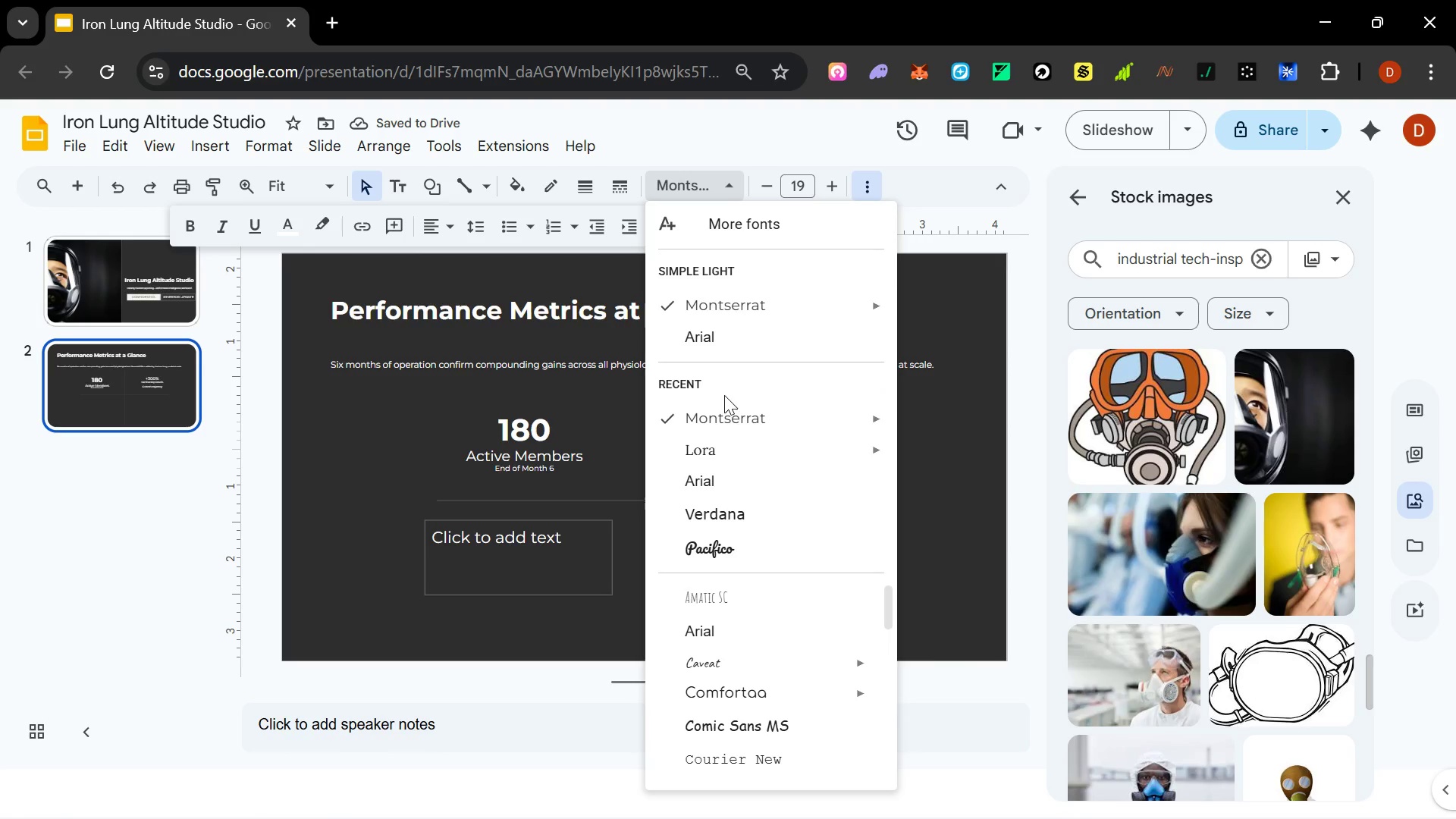 
left_click([996, 624])
 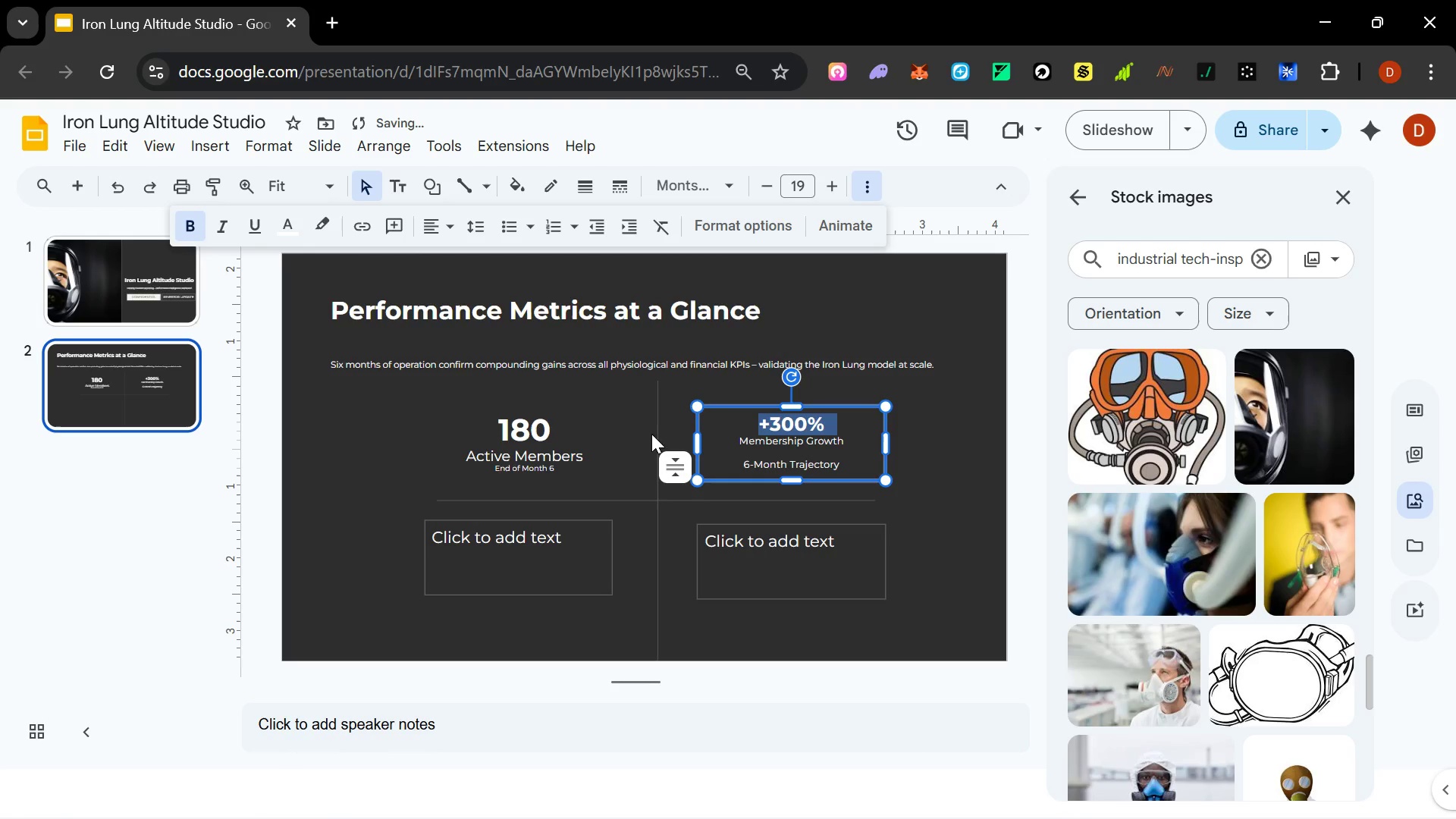 
left_click([569, 457])
 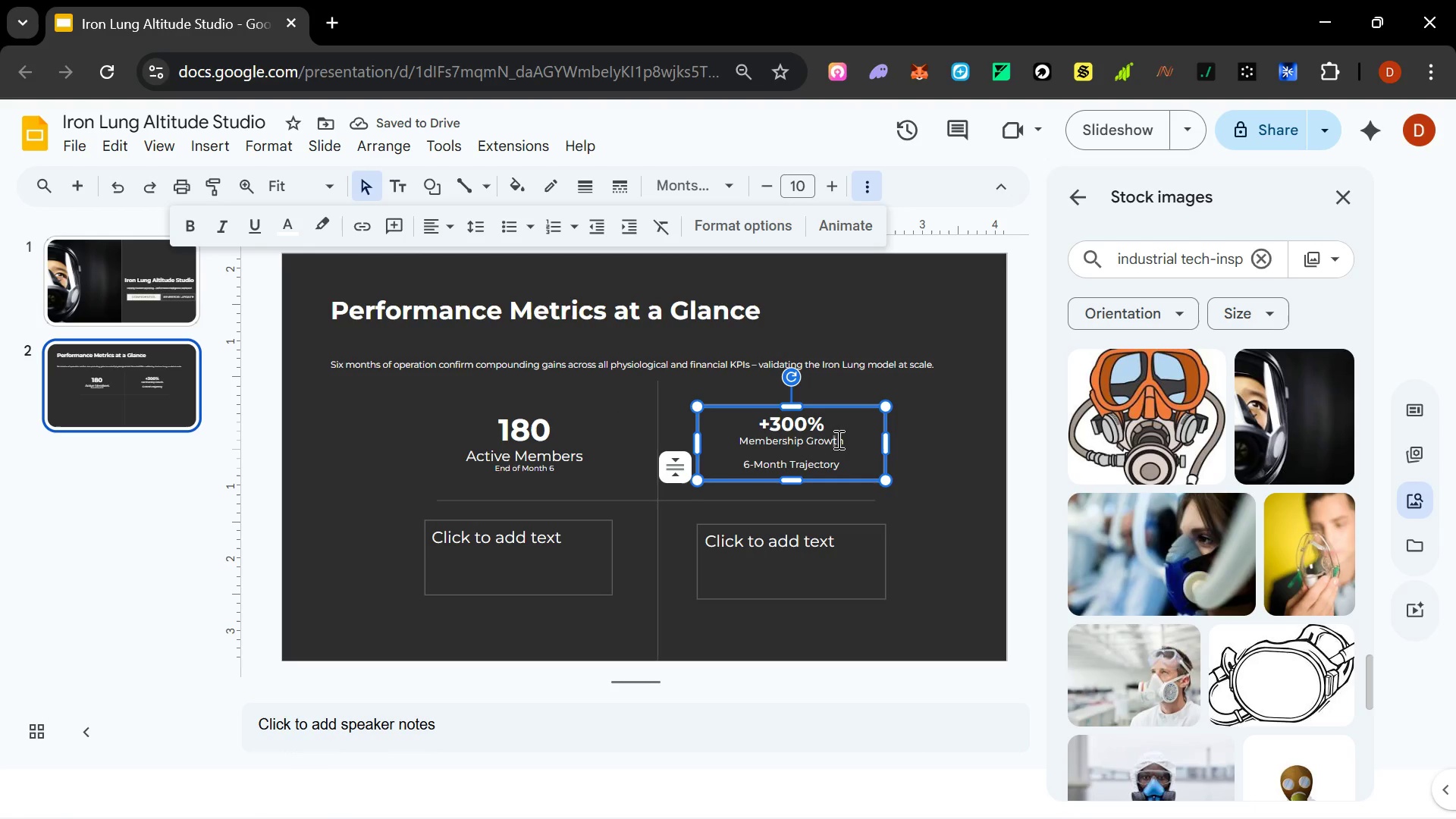 
left_click([825, 425])
 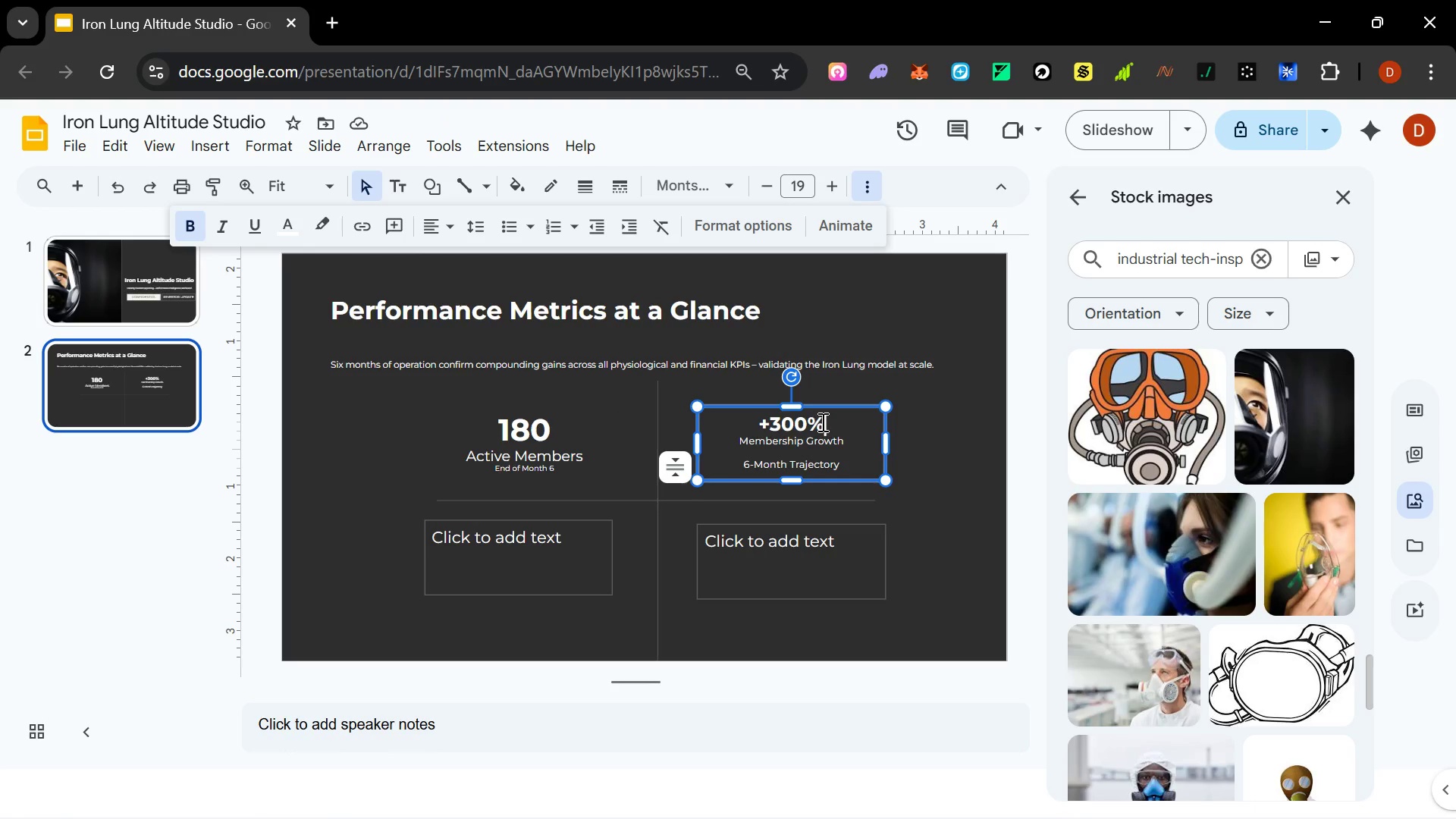 
left_click_drag(start_coordinate=[824, 422], to_coordinate=[760, 425])
 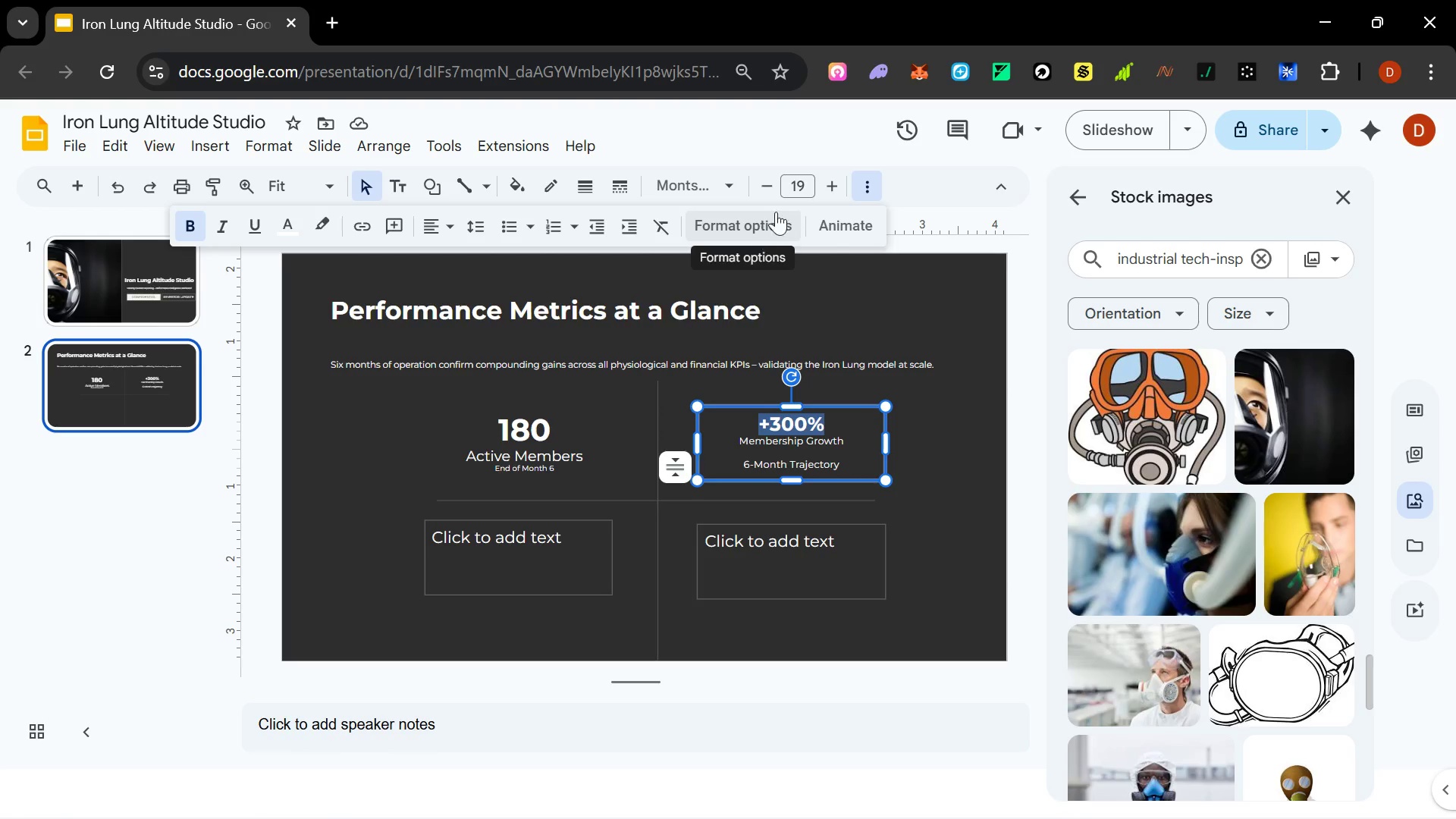 
left_click([795, 184])
 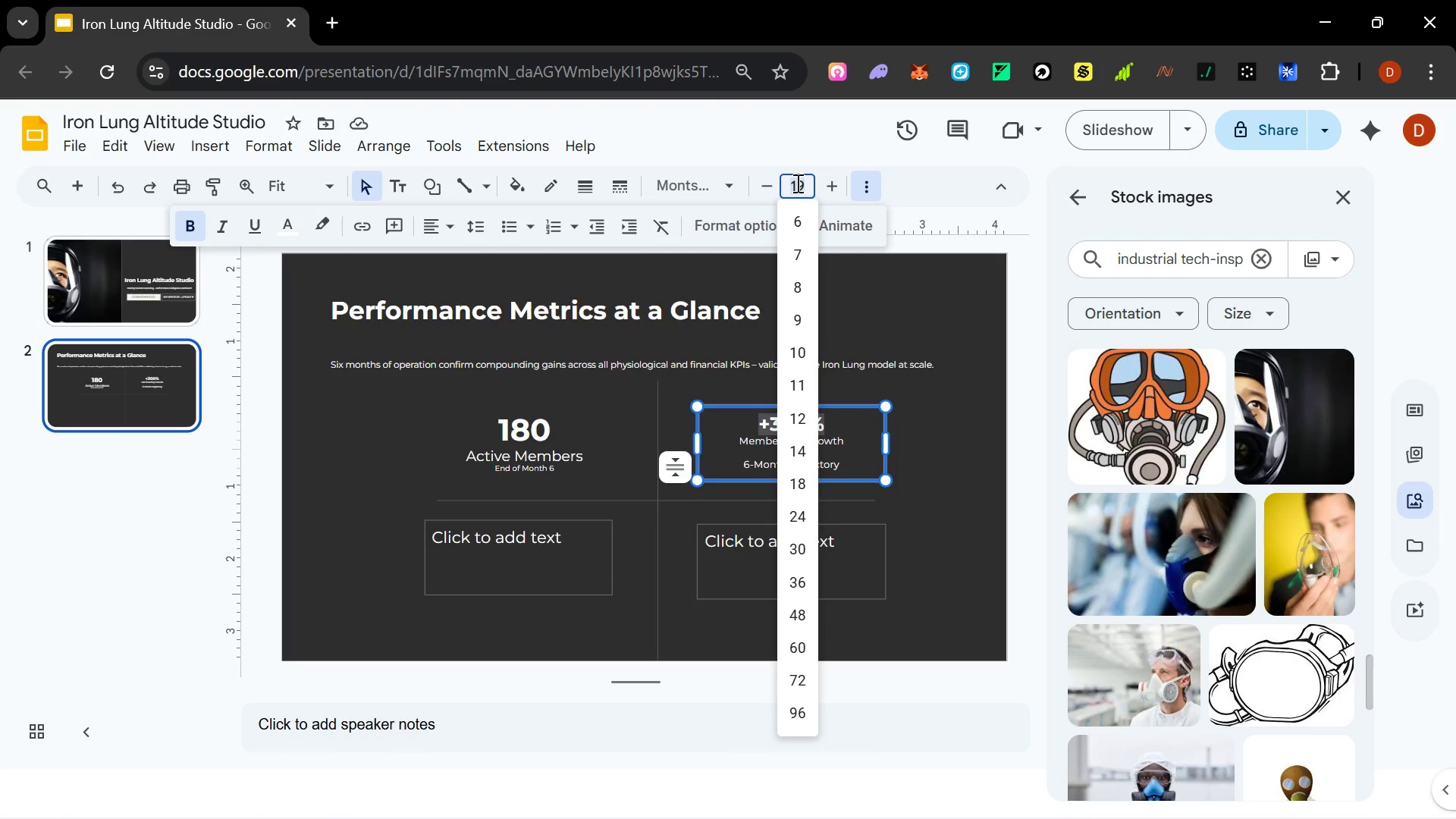 
type(29.5)
 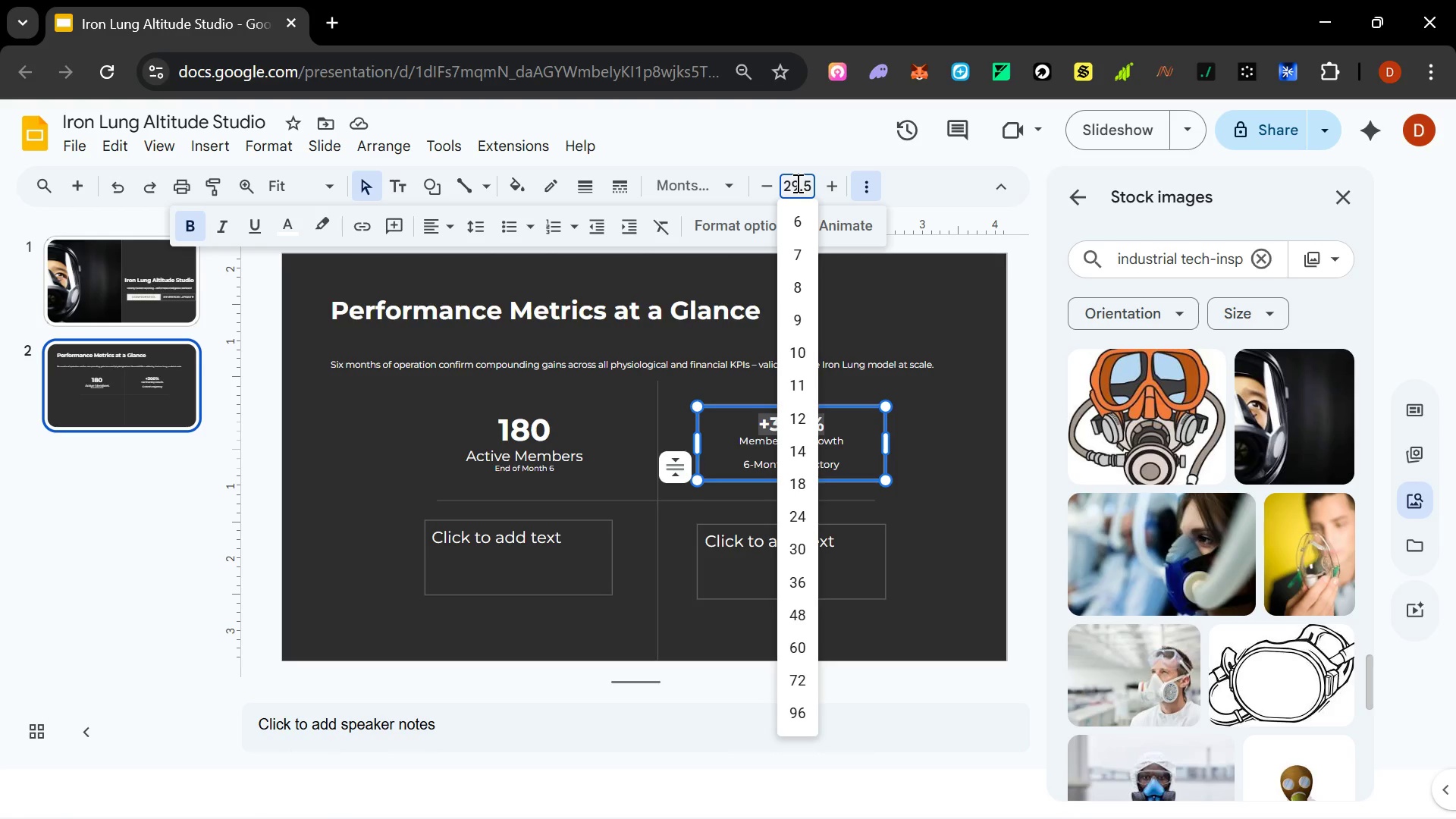 
key(Enter)
 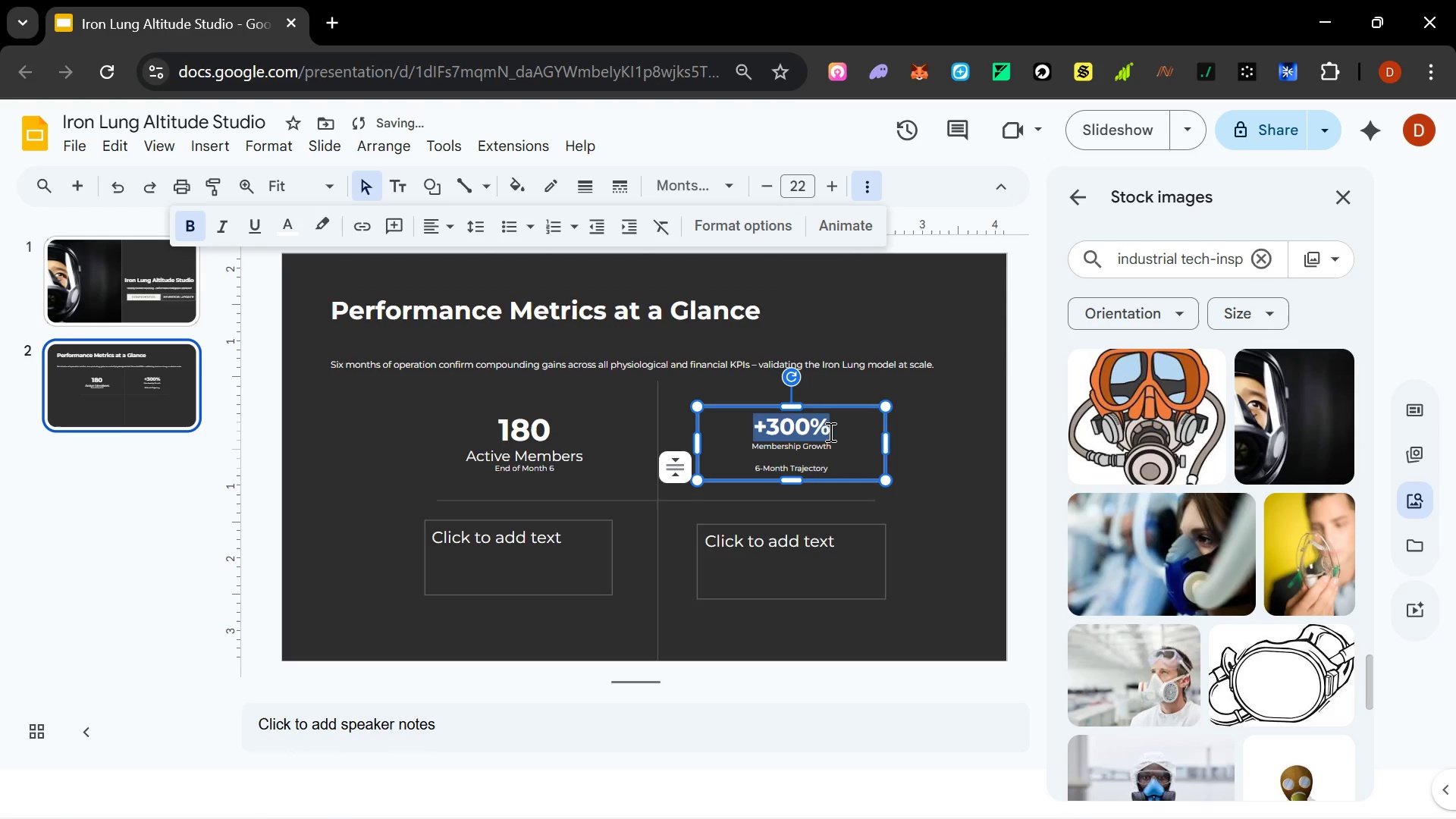 
left_click([511, 431])
 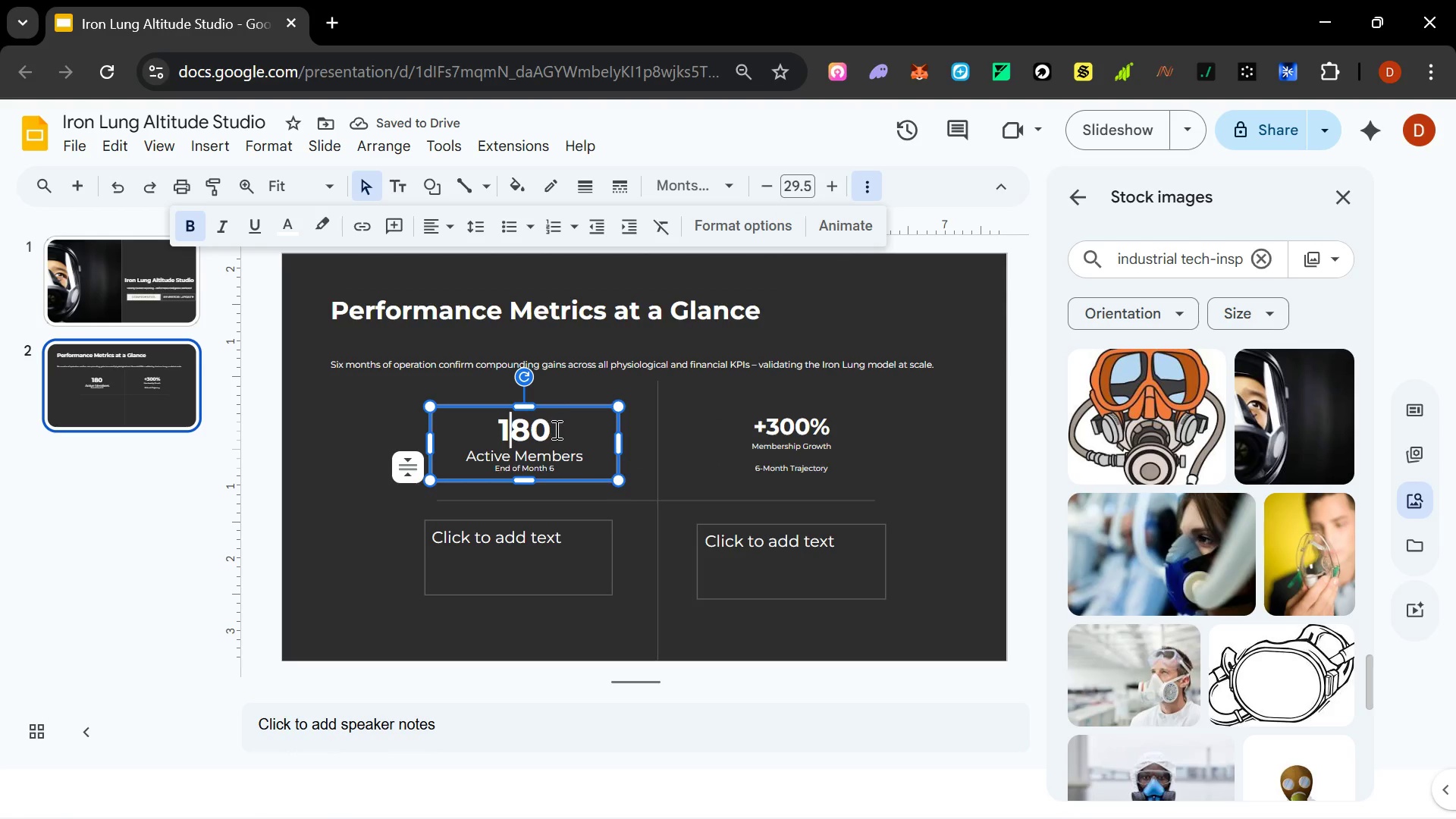 
left_click([551, 459])
 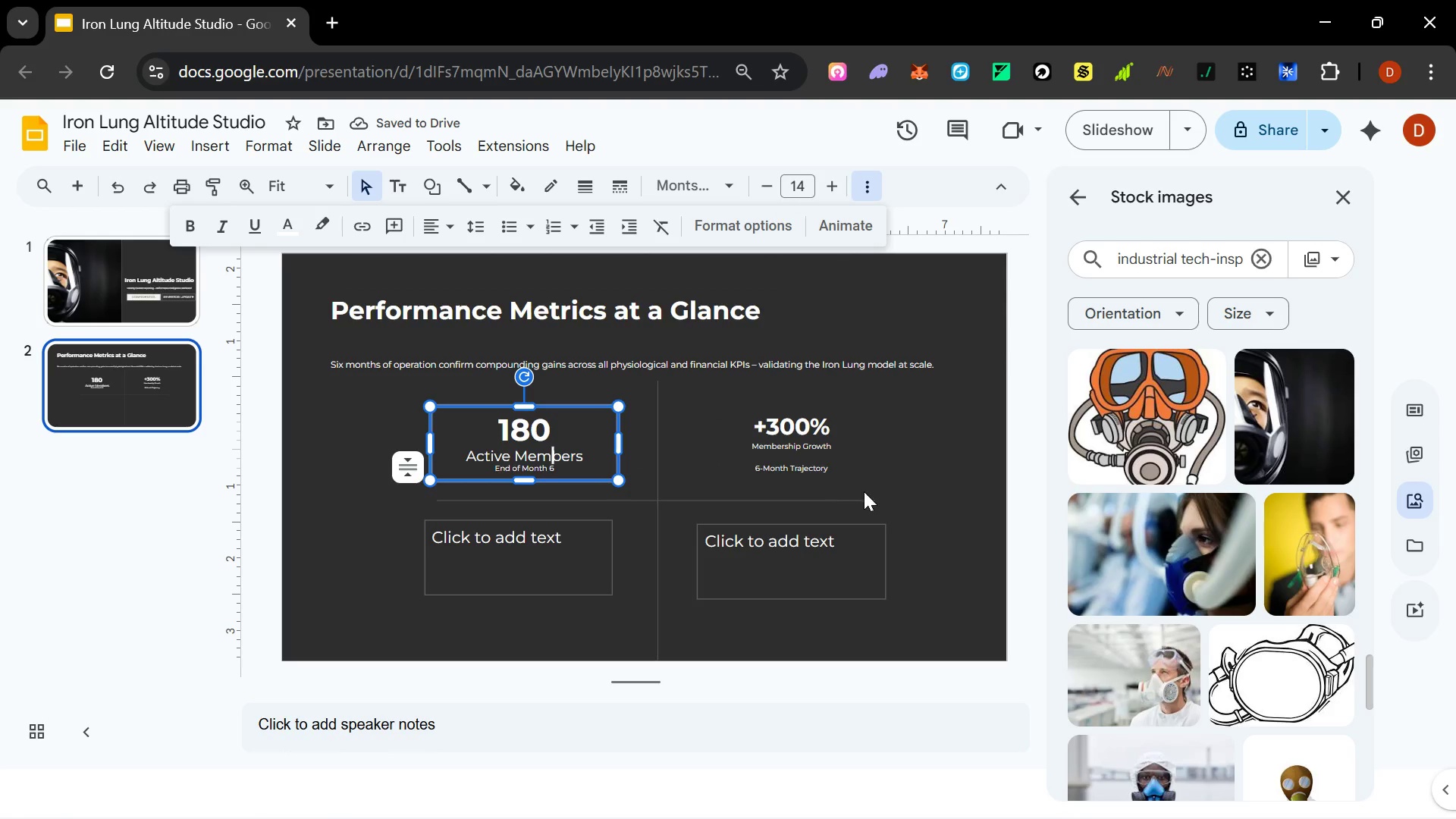 
left_click([816, 471])
 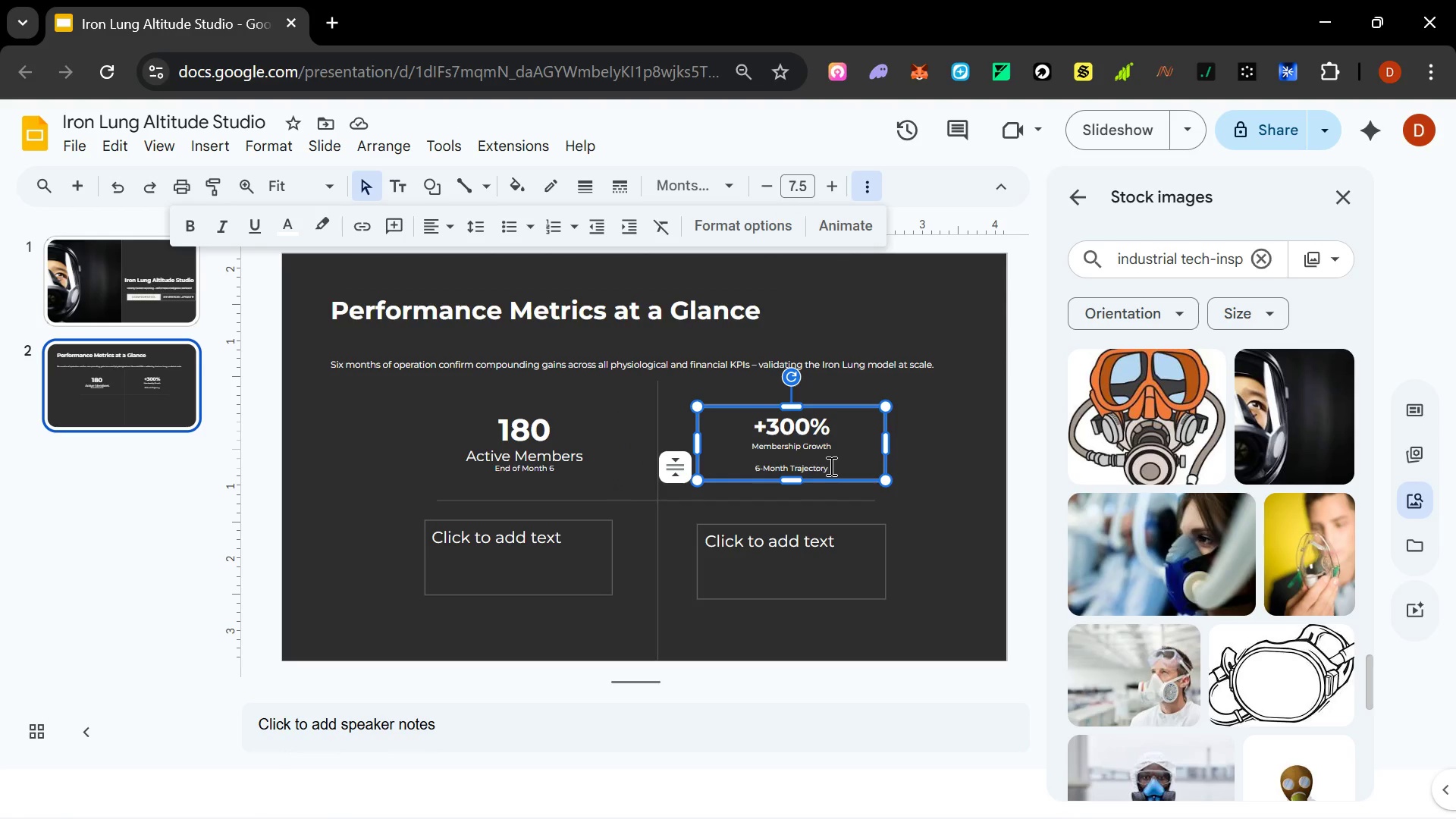 
left_click_drag(start_coordinate=[839, 466], to_coordinate=[676, 482])
 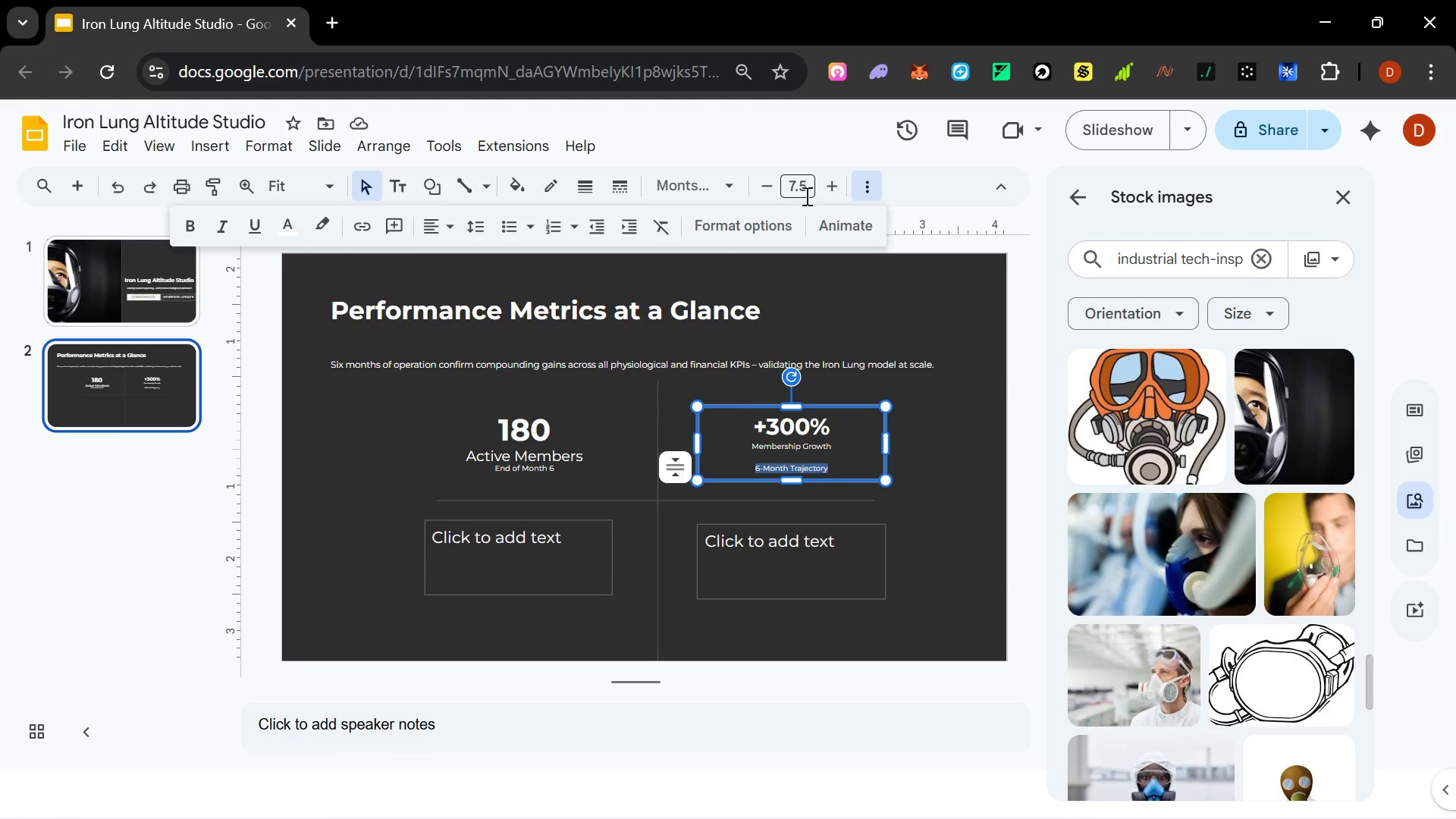 
left_click([776, 186])
 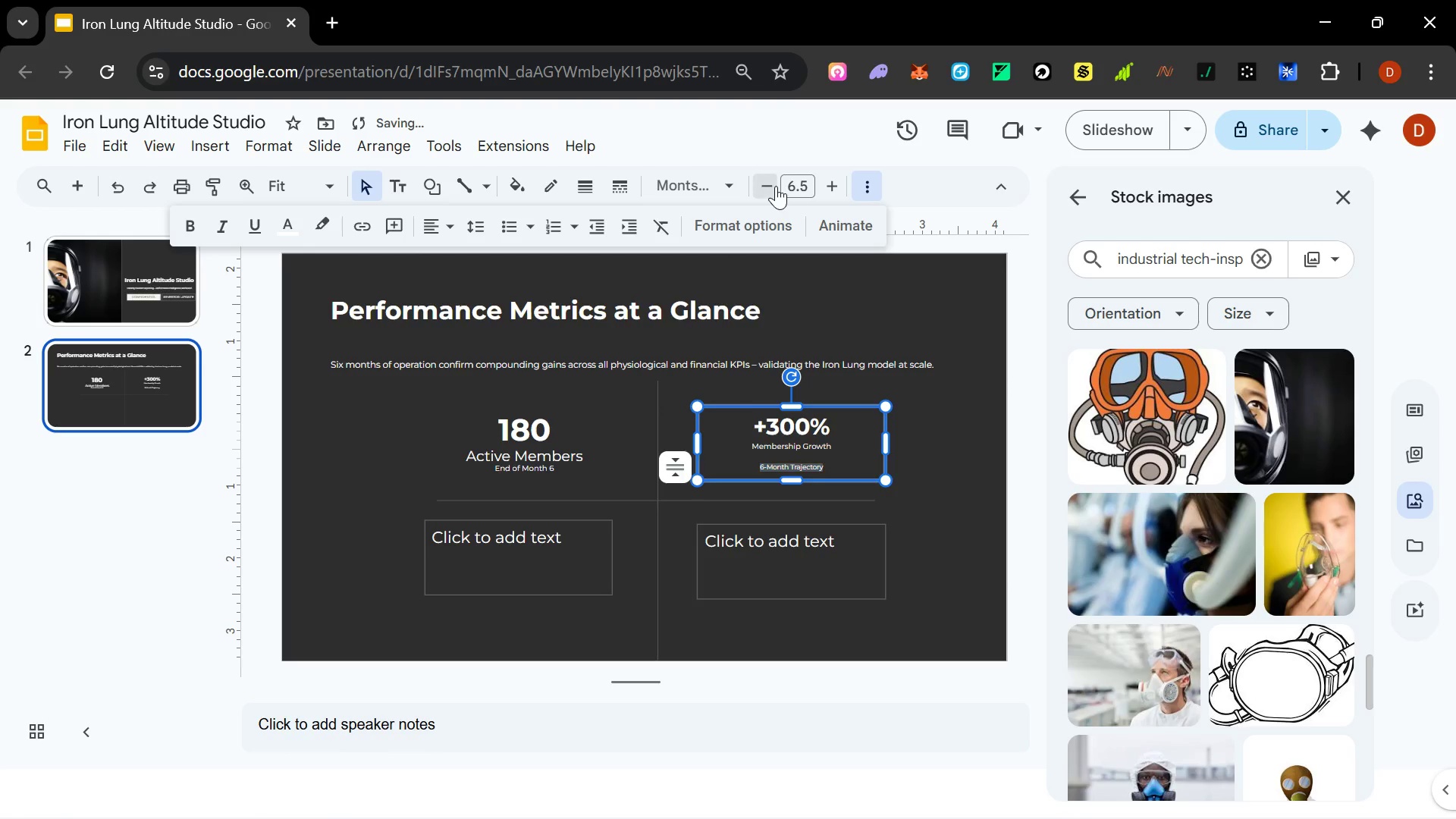 
left_click([776, 186])
 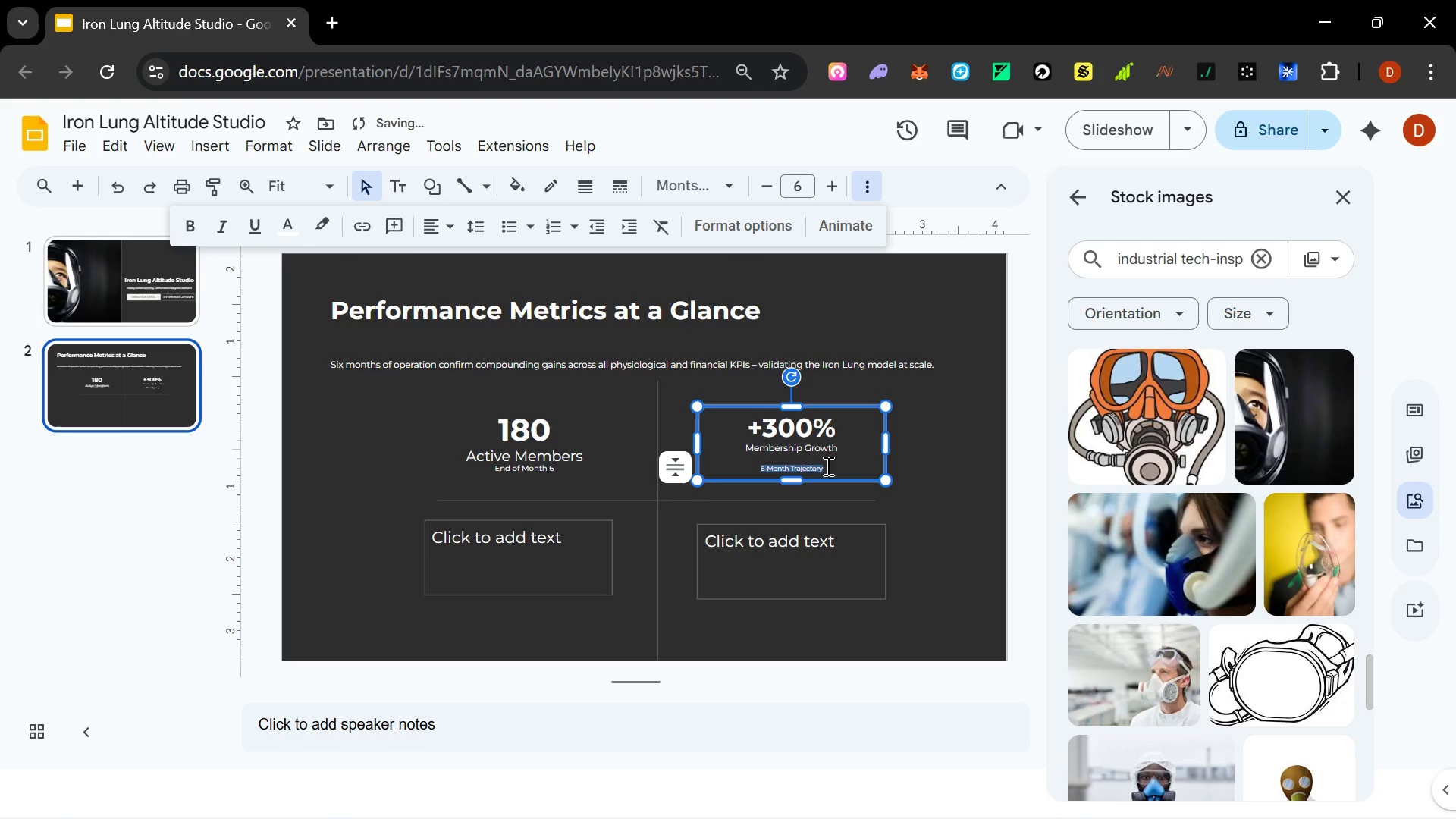 
left_click([829, 450])
 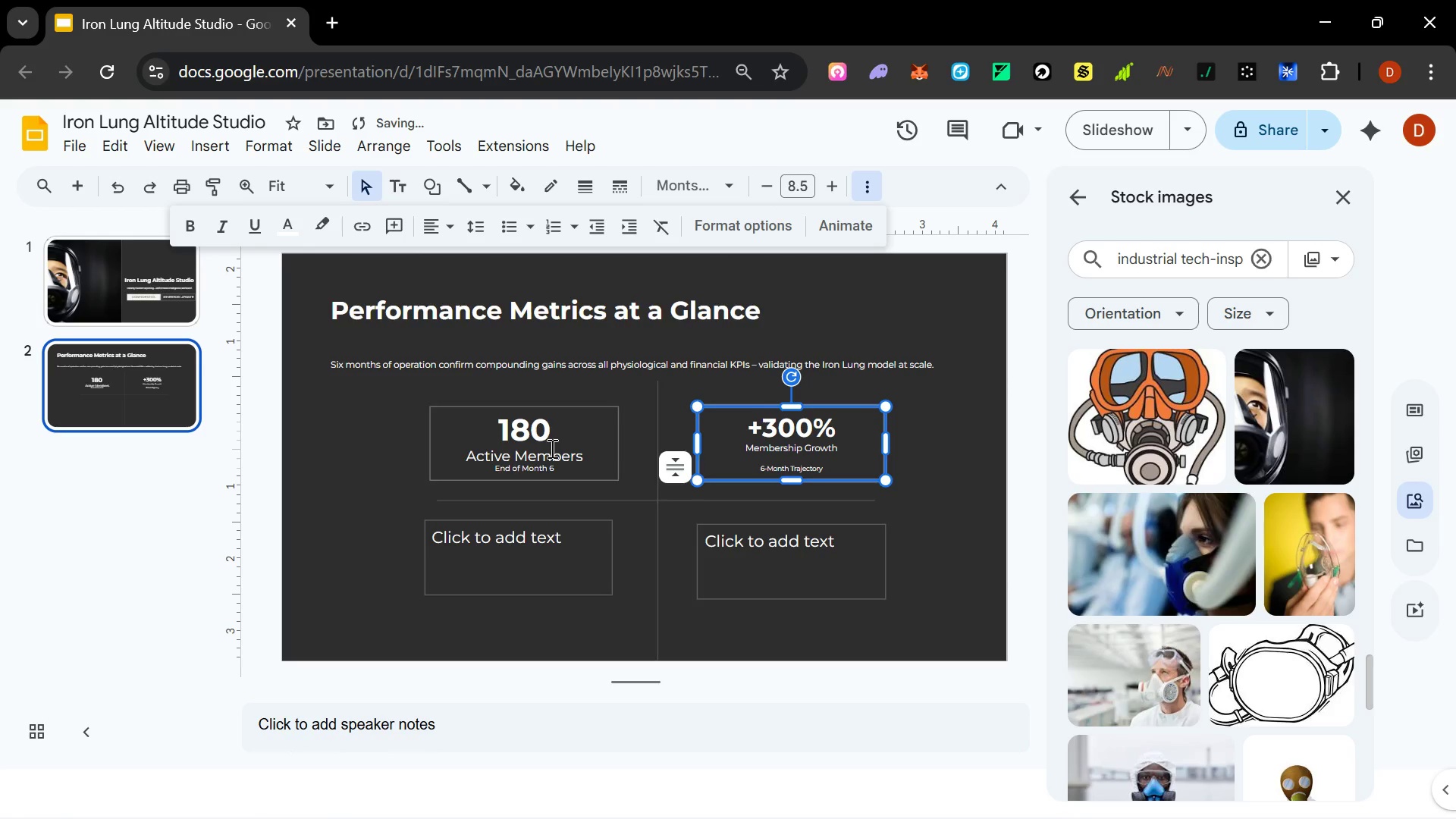 
left_click([554, 449])
 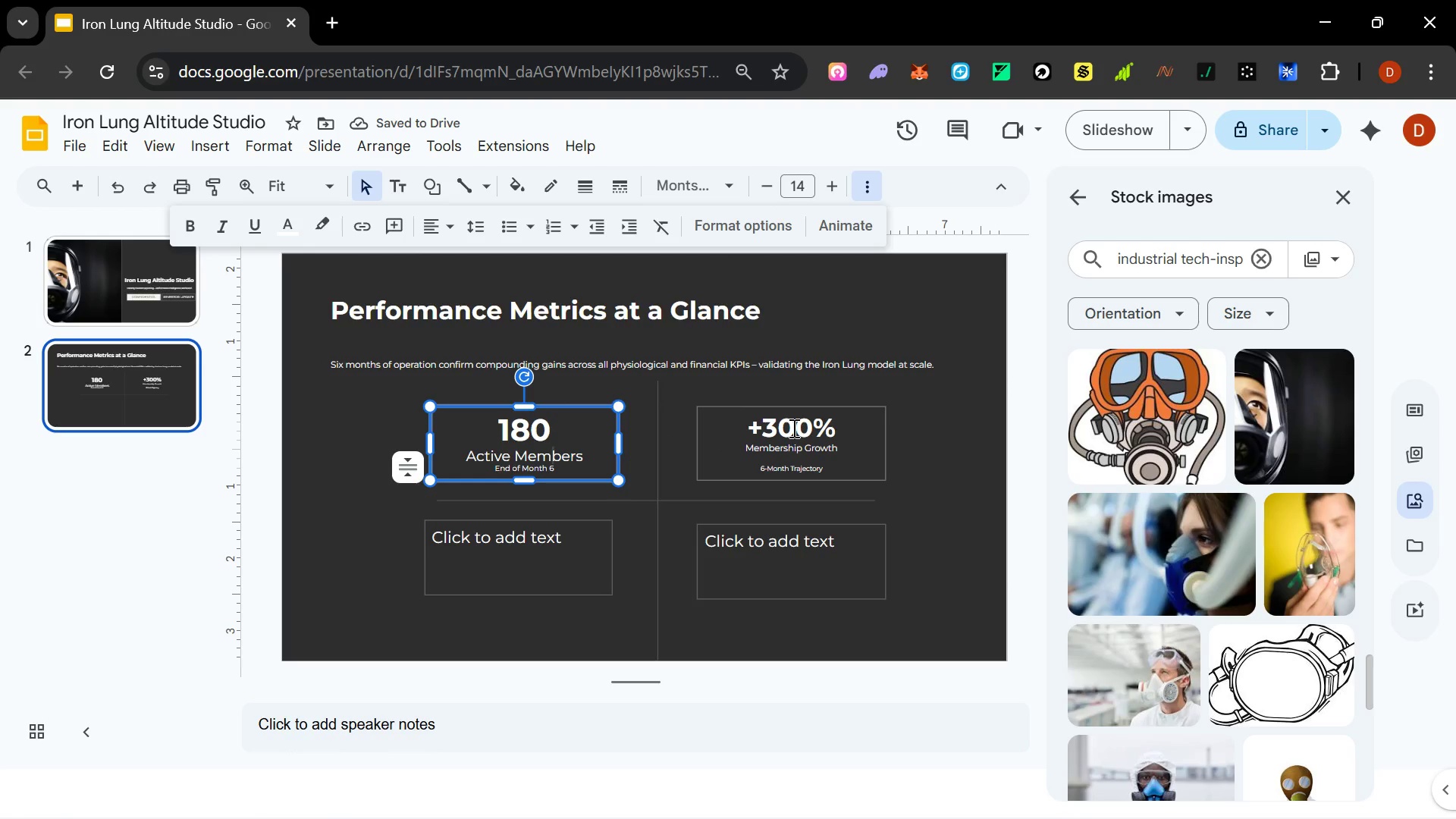 
left_click([796, 446])
 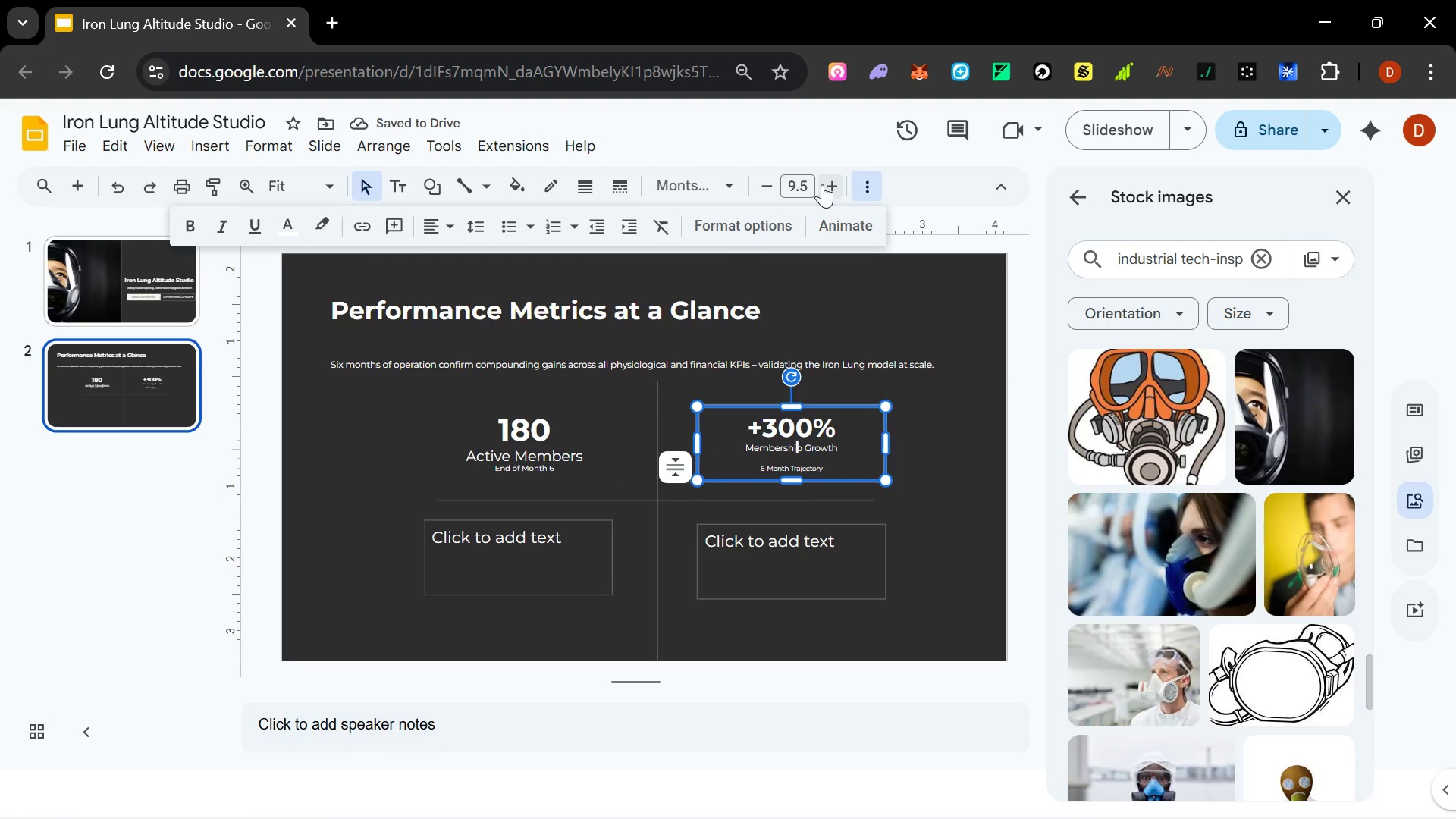 
double_click([822, 184])
 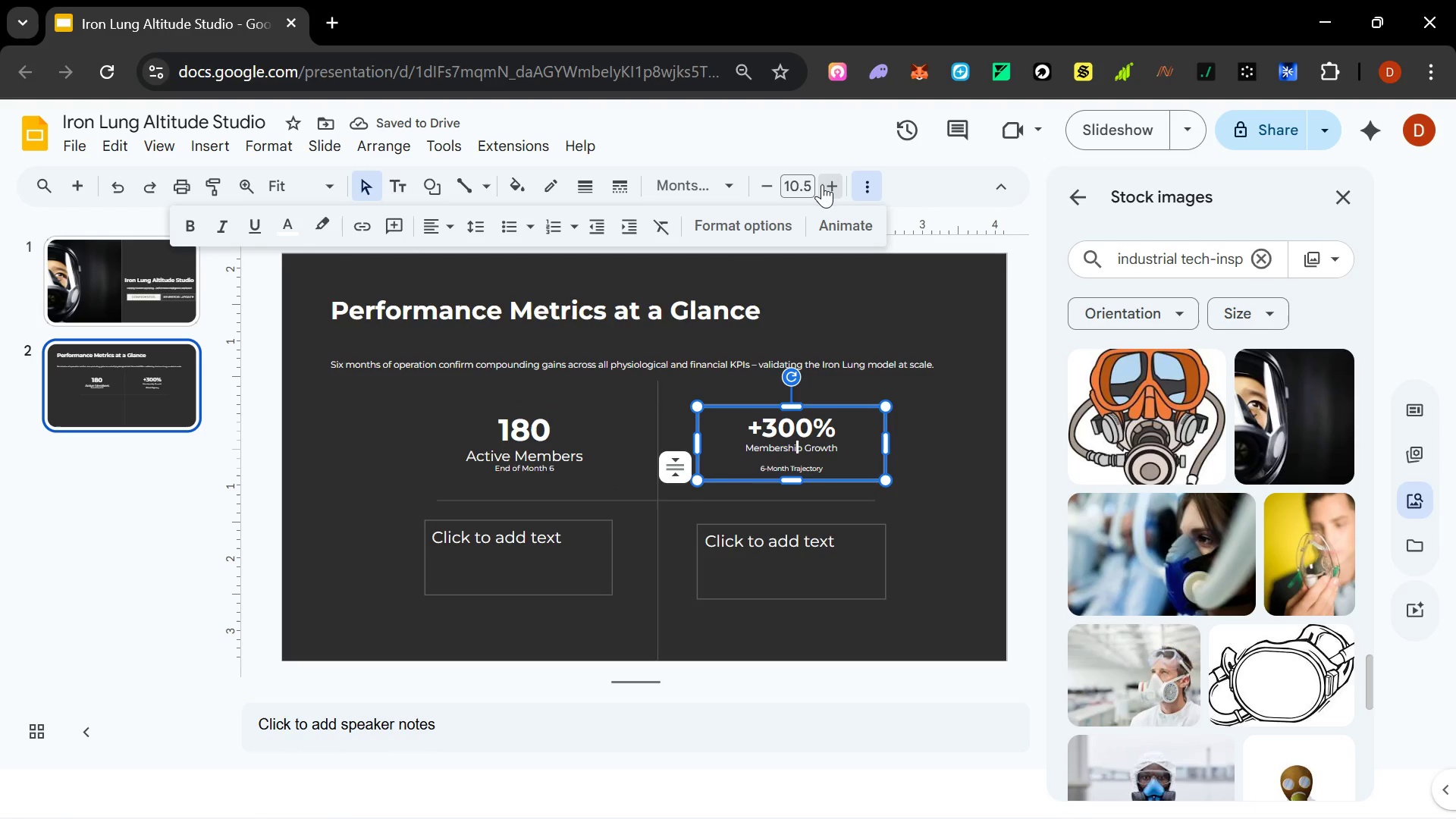 
triple_click([822, 184])
 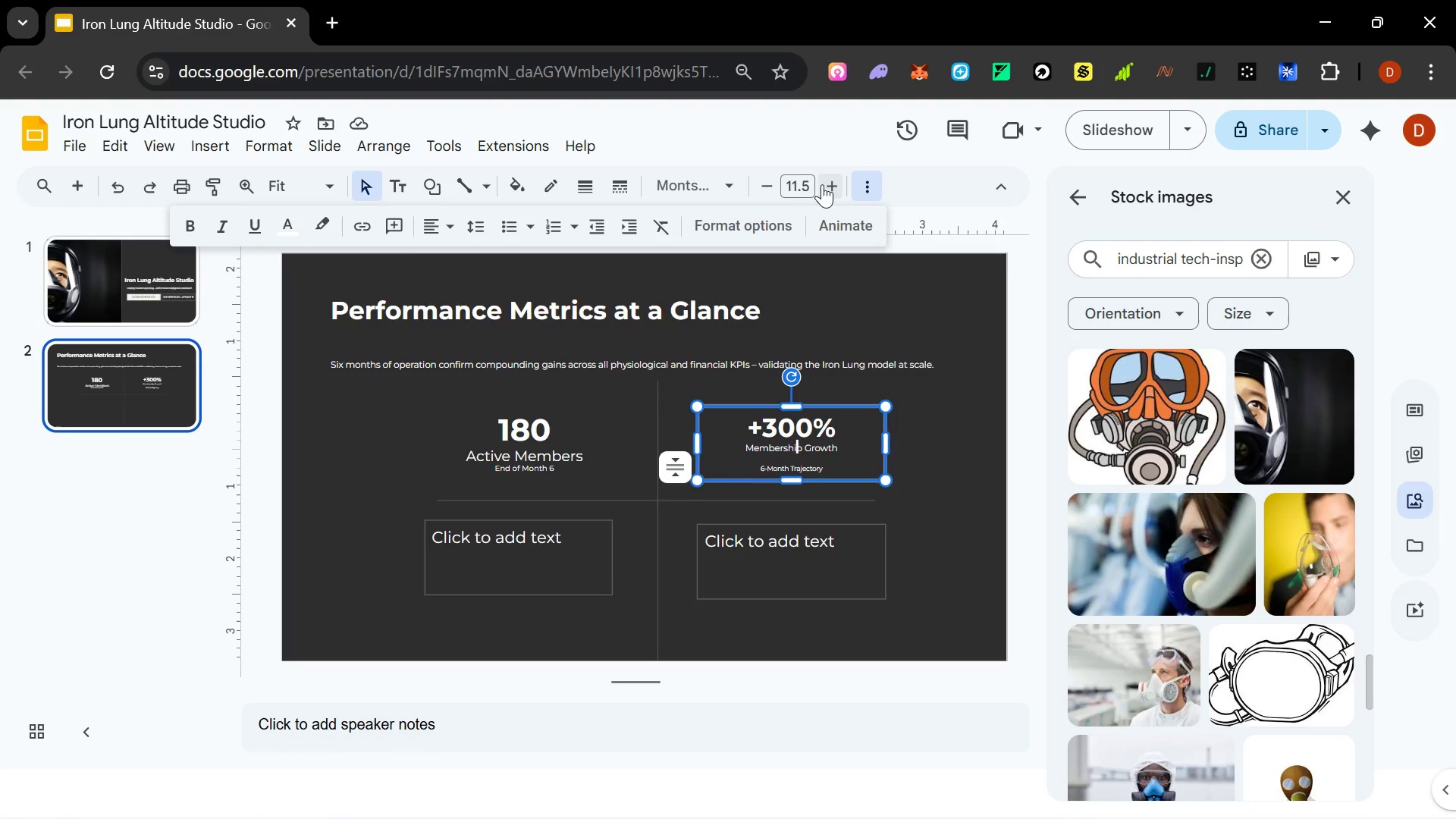 
triple_click([822, 184])
 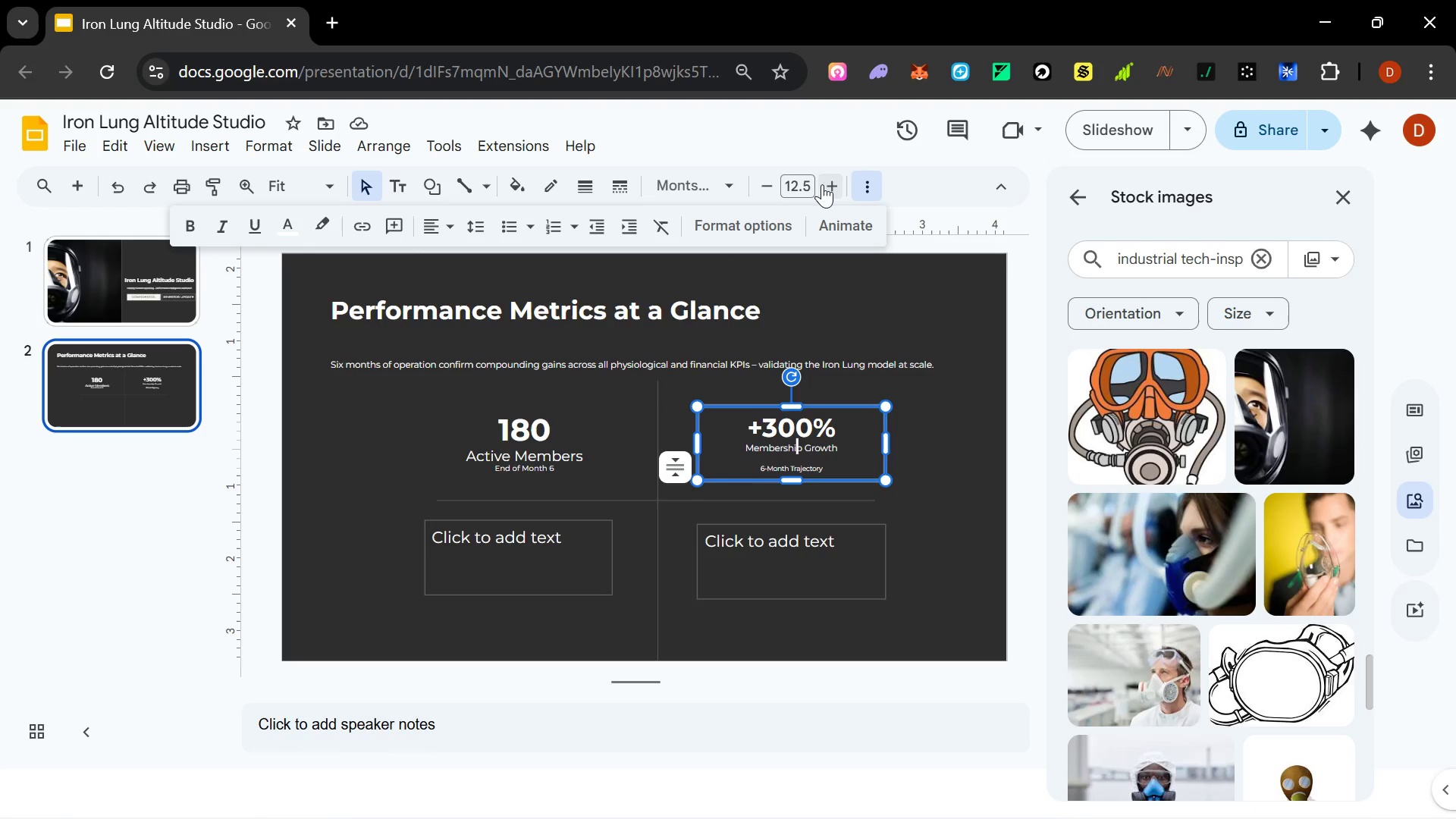 
triple_click([822, 184])
 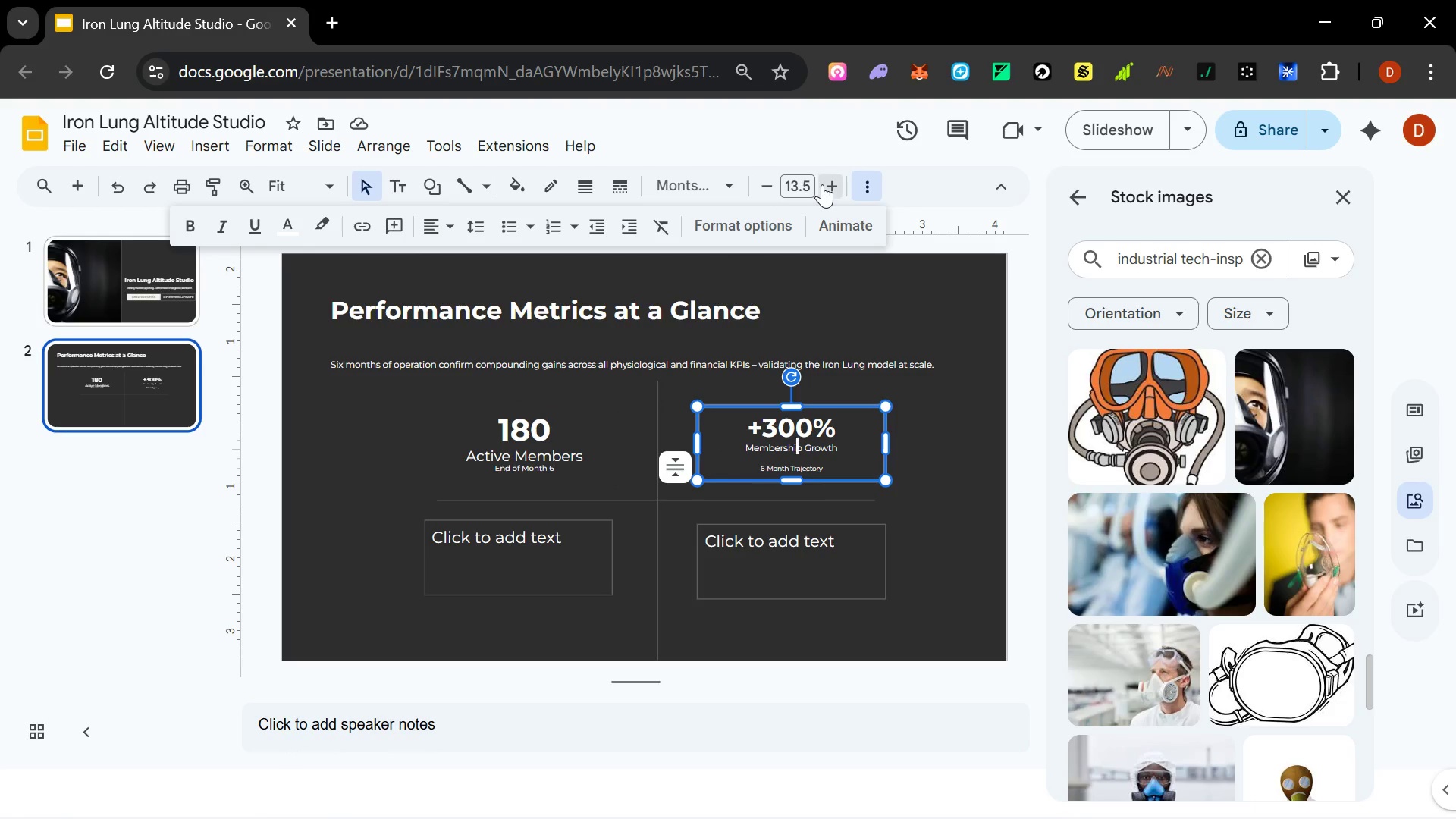 
triple_click([822, 184])
 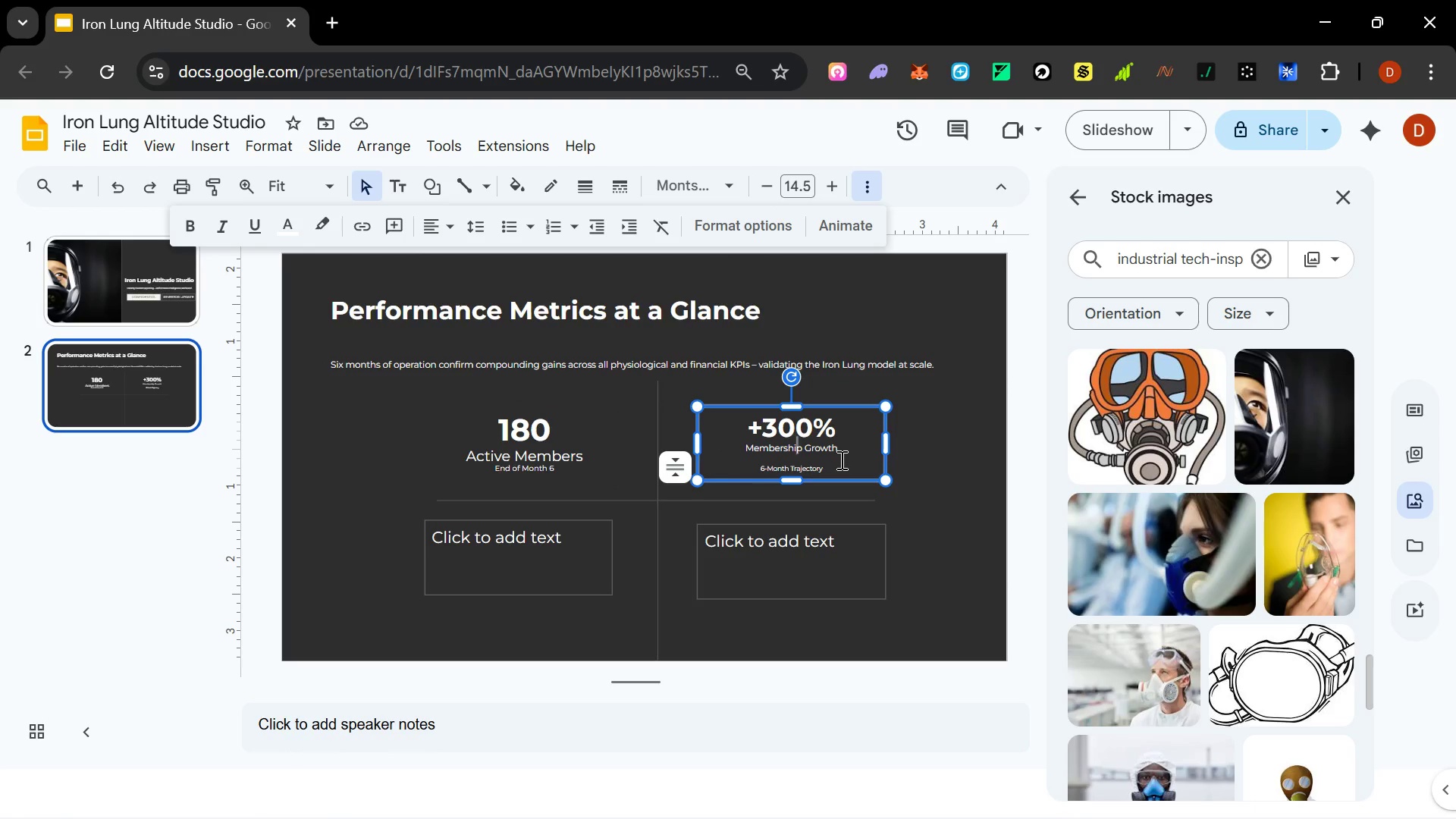 
left_click_drag(start_coordinate=[845, 455], to_coordinate=[723, 453])
 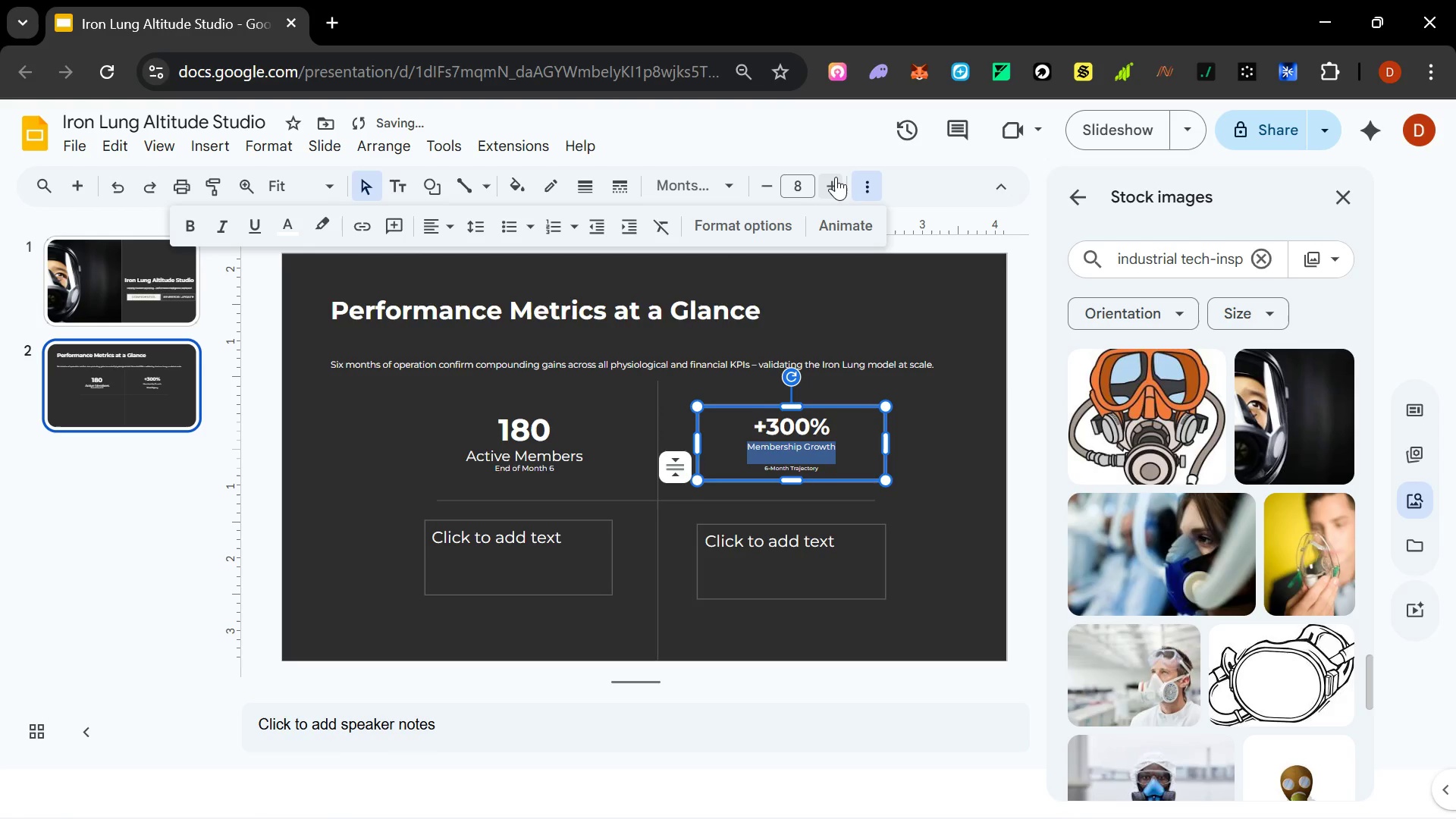 
double_click([836, 177])
 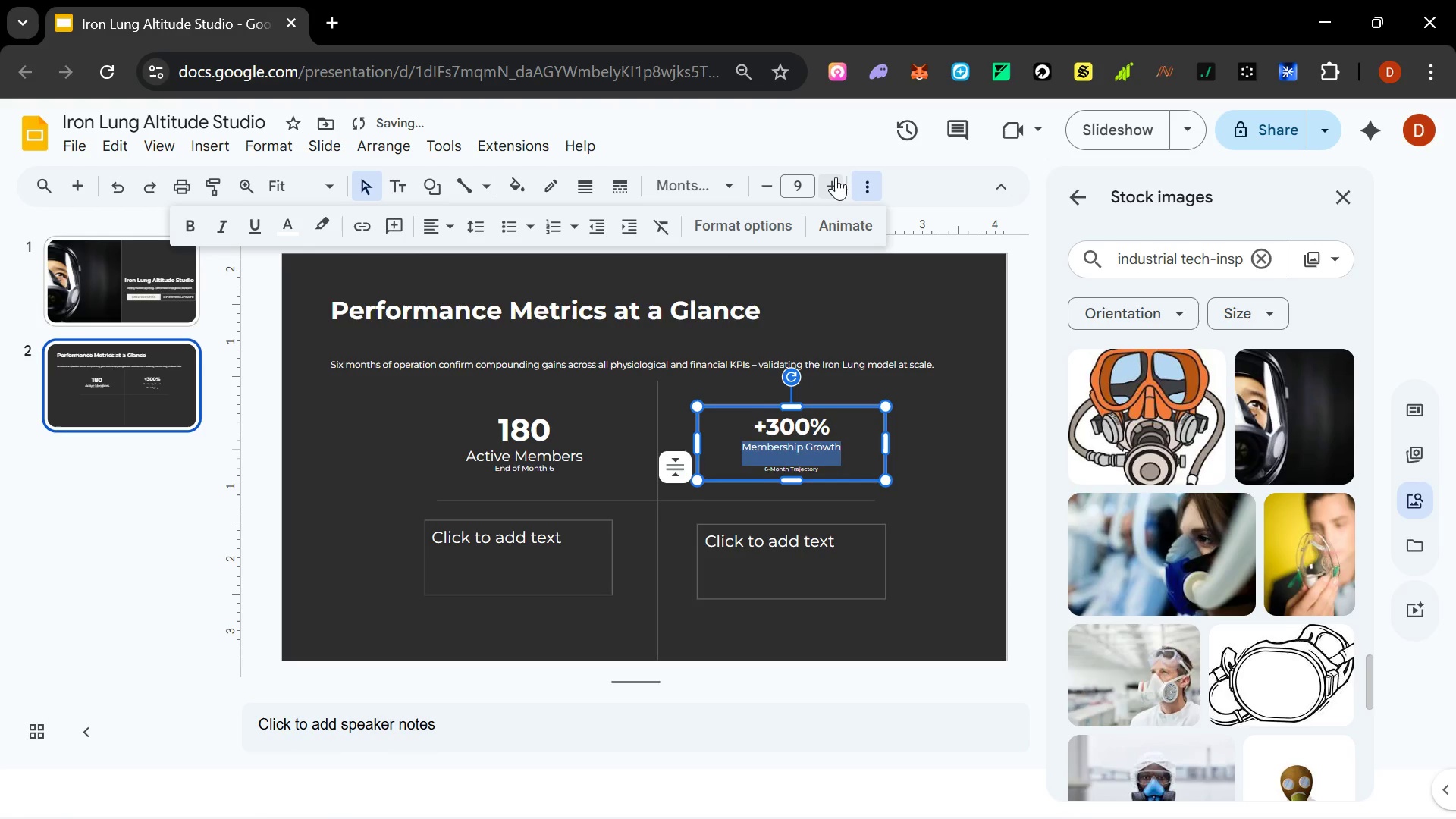 
triple_click([836, 177])
 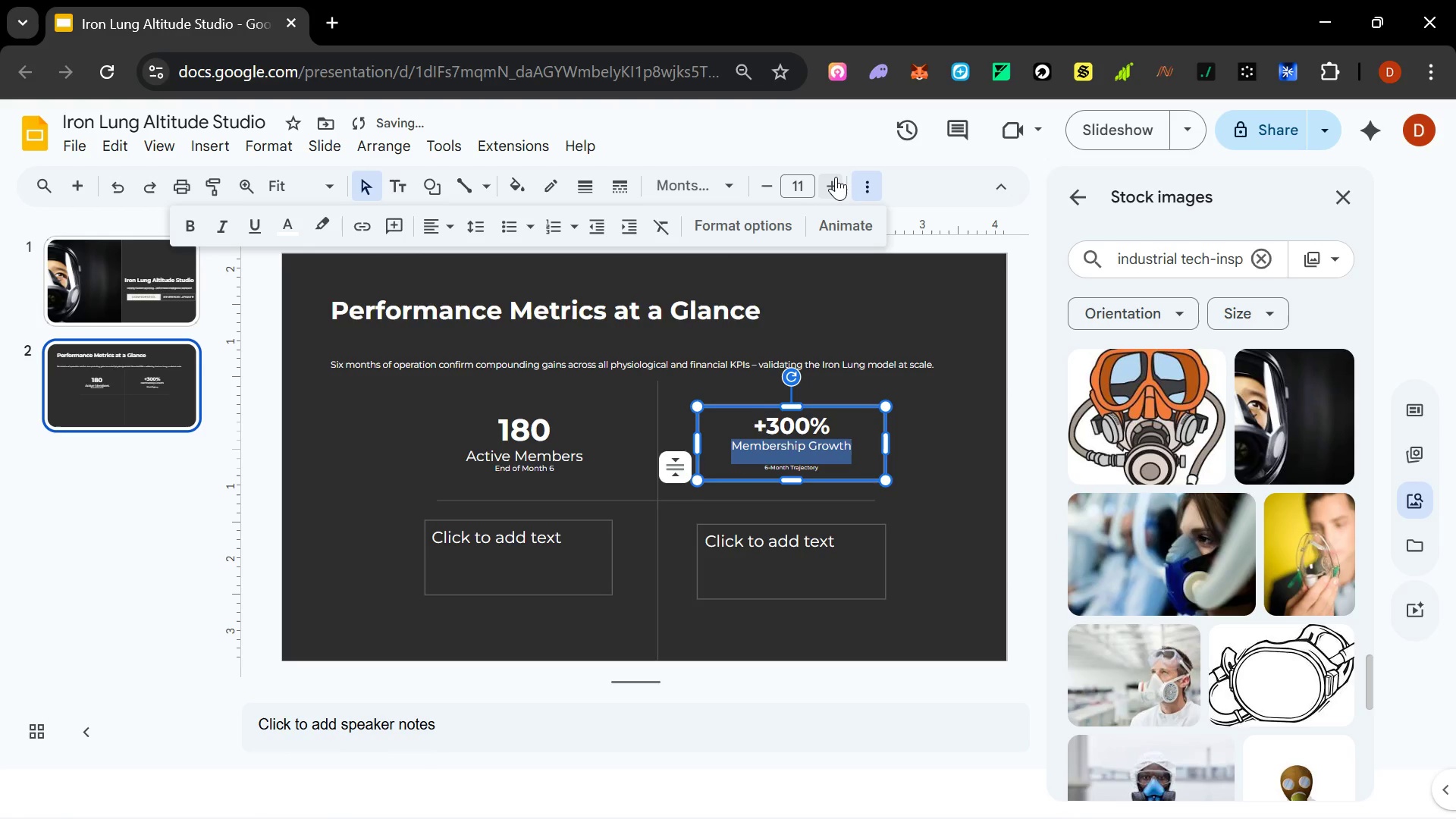 
double_click([836, 177])
 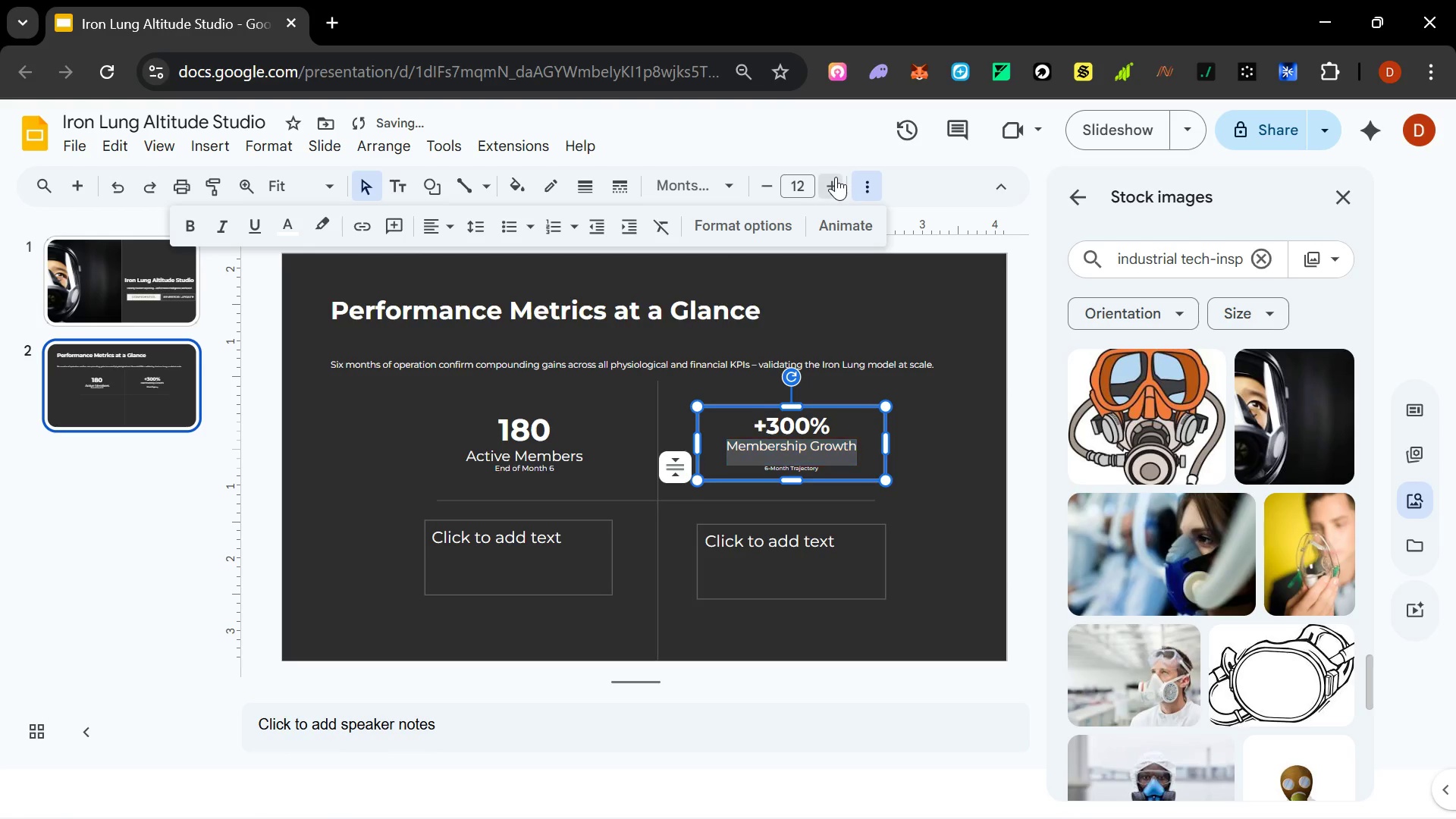 
triple_click([836, 177])
 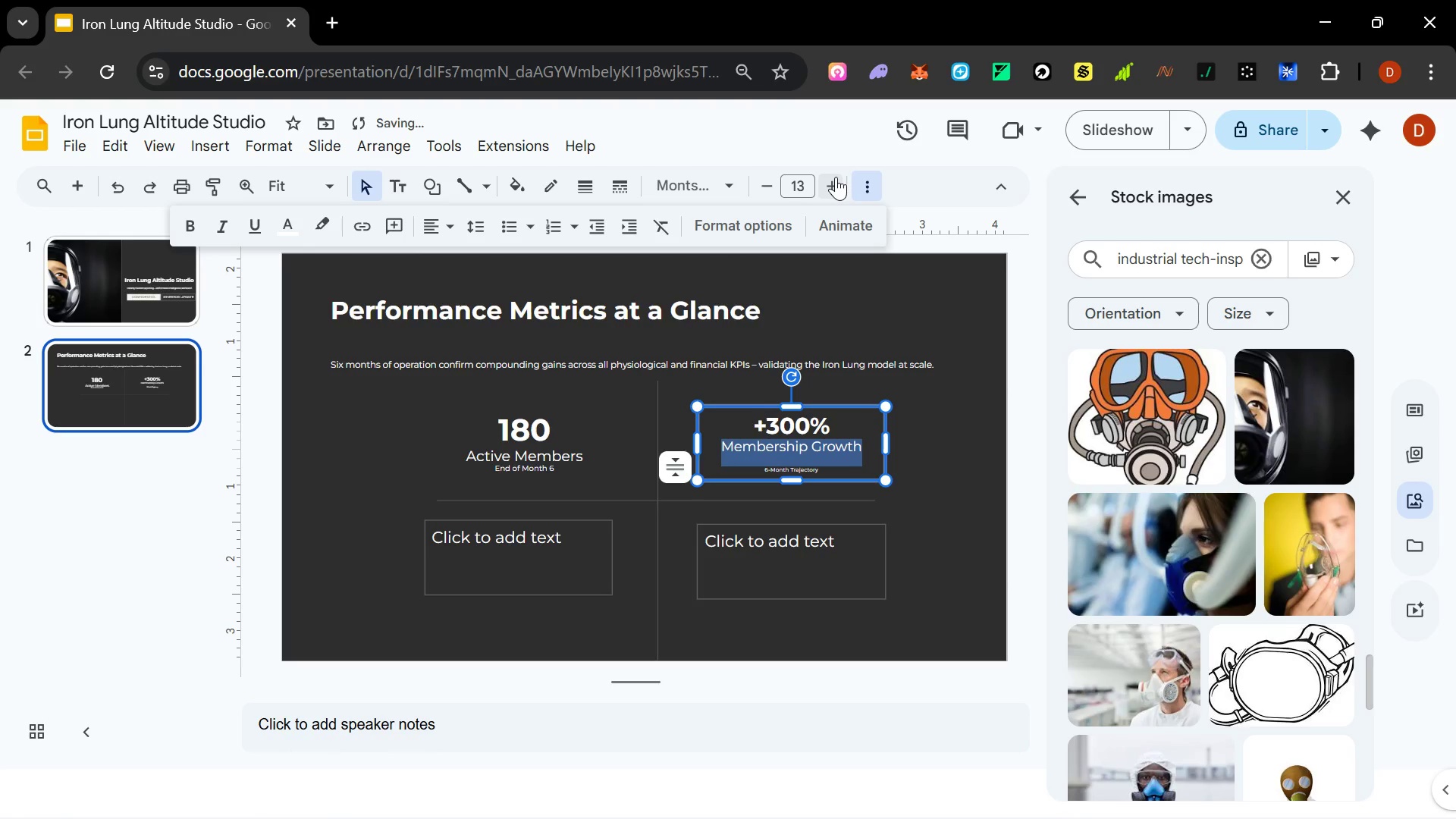 
triple_click([836, 177])
 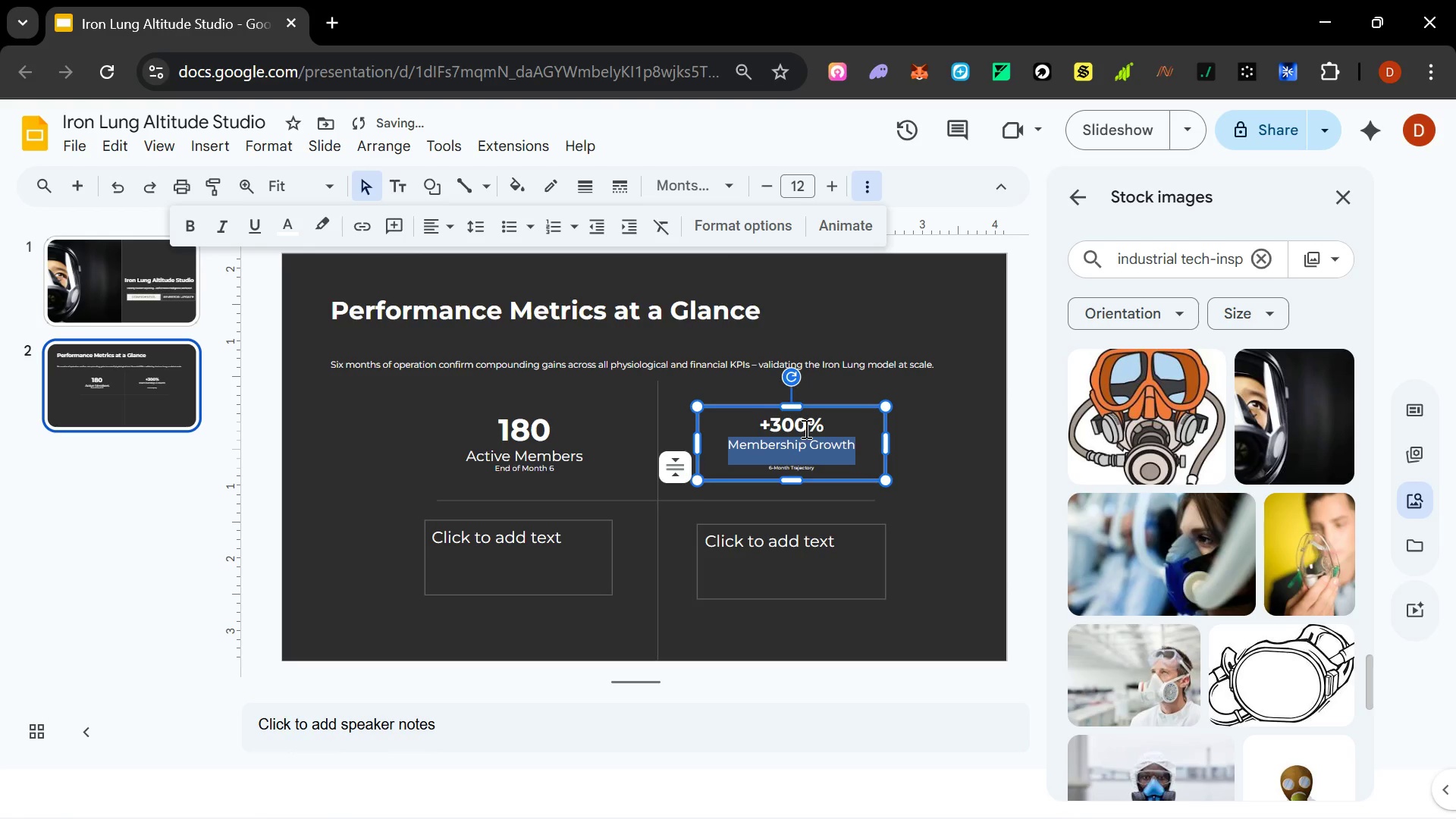 
left_click([805, 428])
 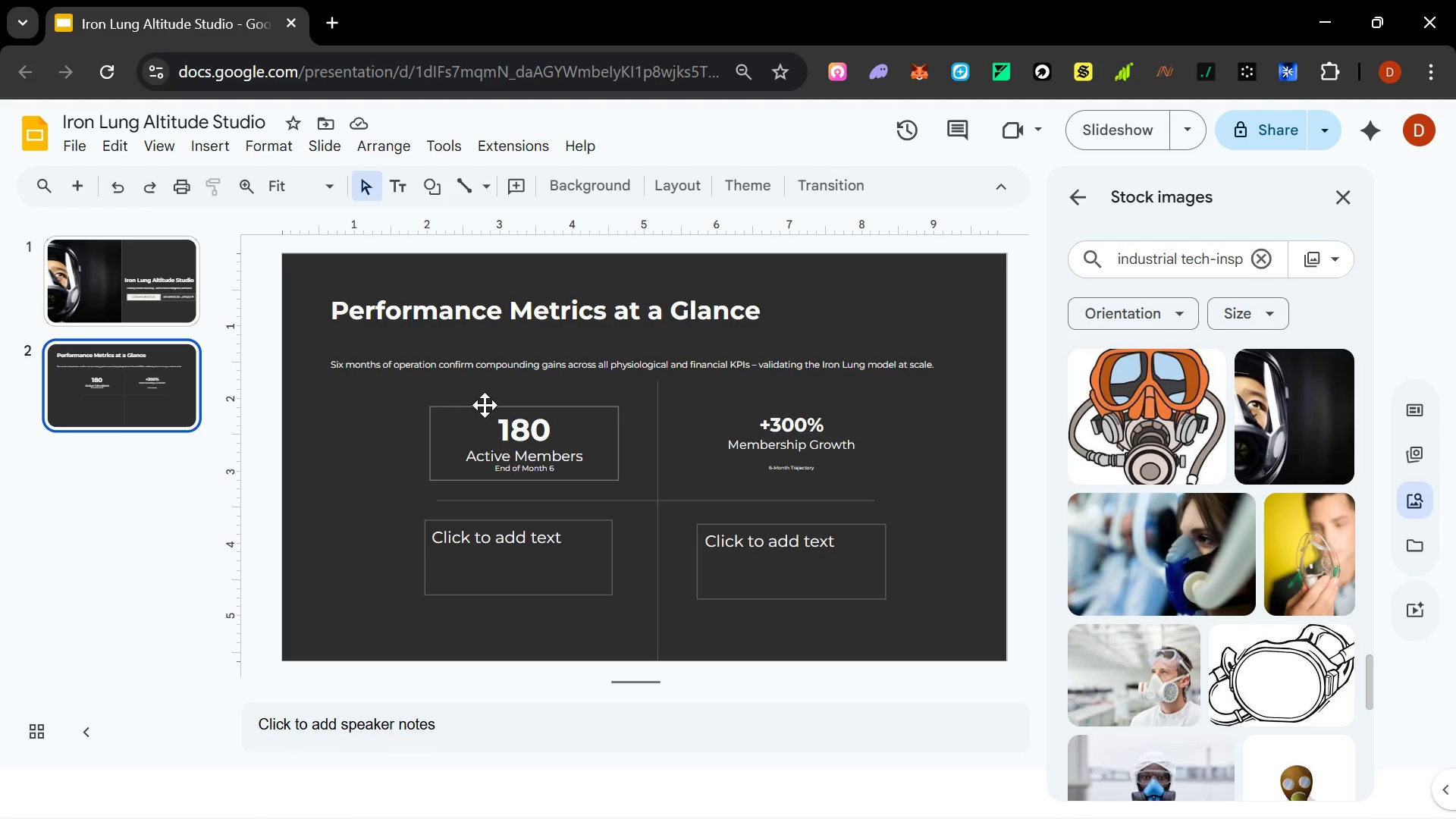 
wait(6.25)
 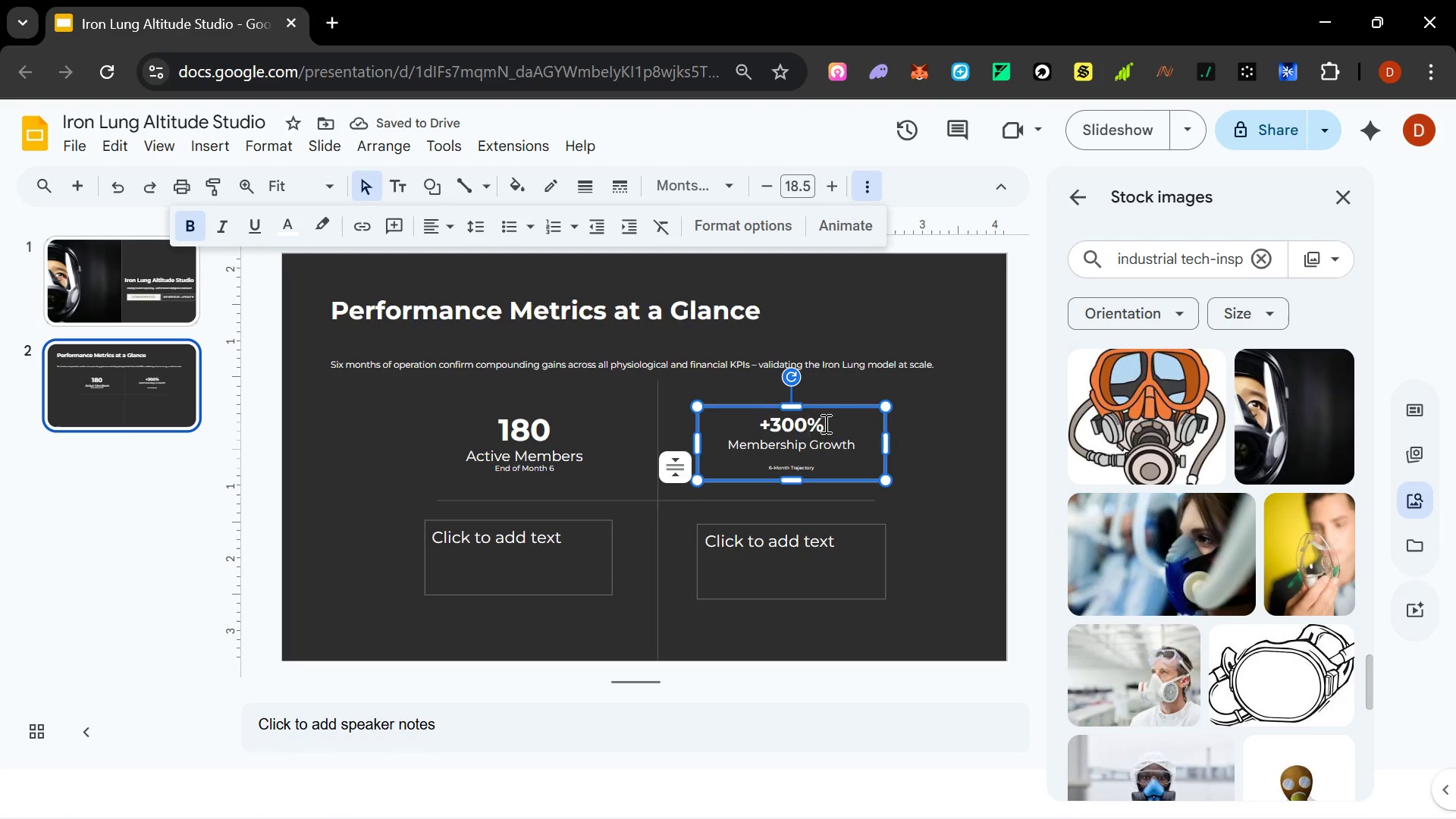 
left_click([817, 422])
 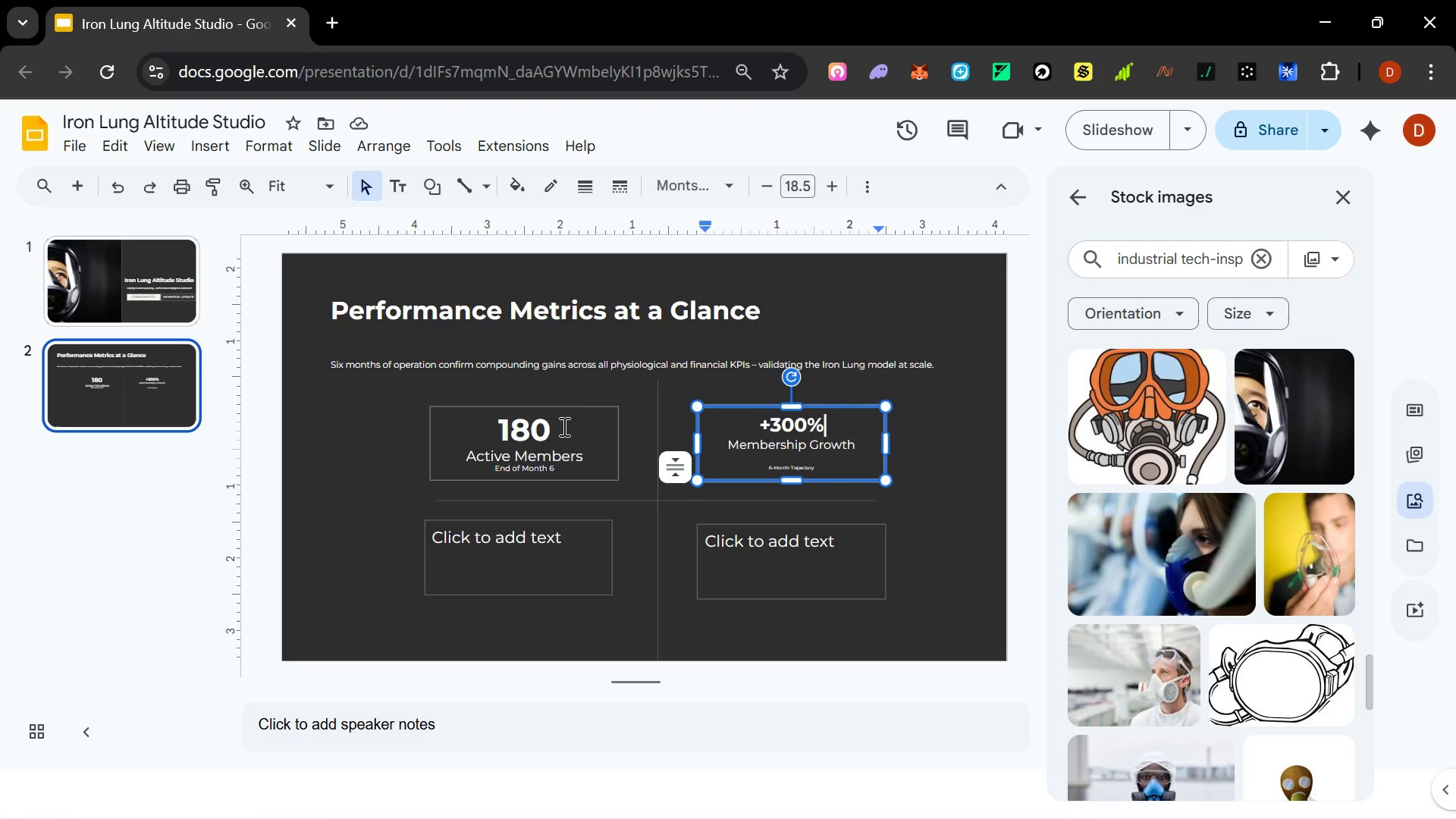 
left_click_drag(start_coordinate=[552, 425], to_coordinate=[490, 427])
 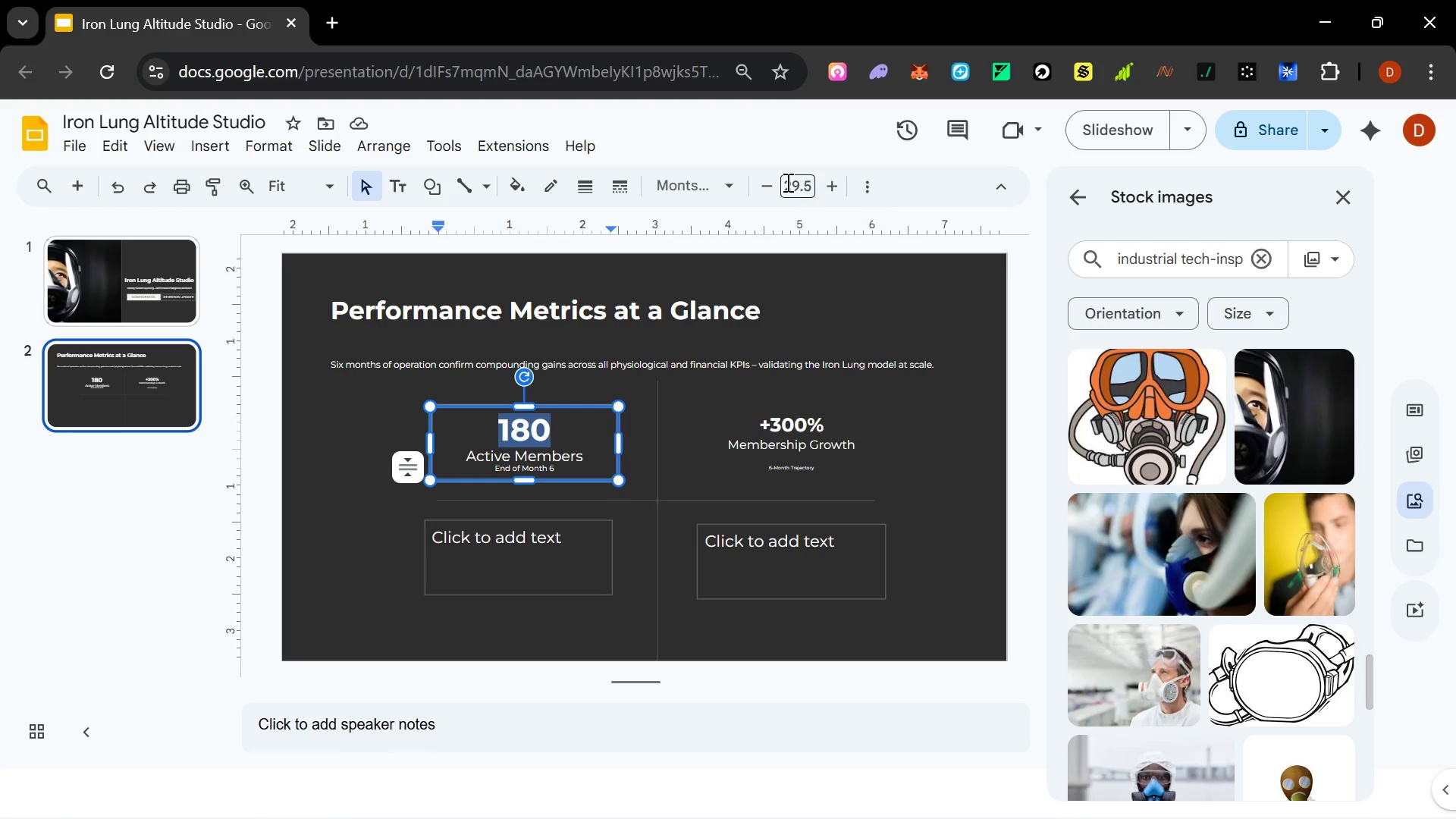 
left_click([786, 182])
 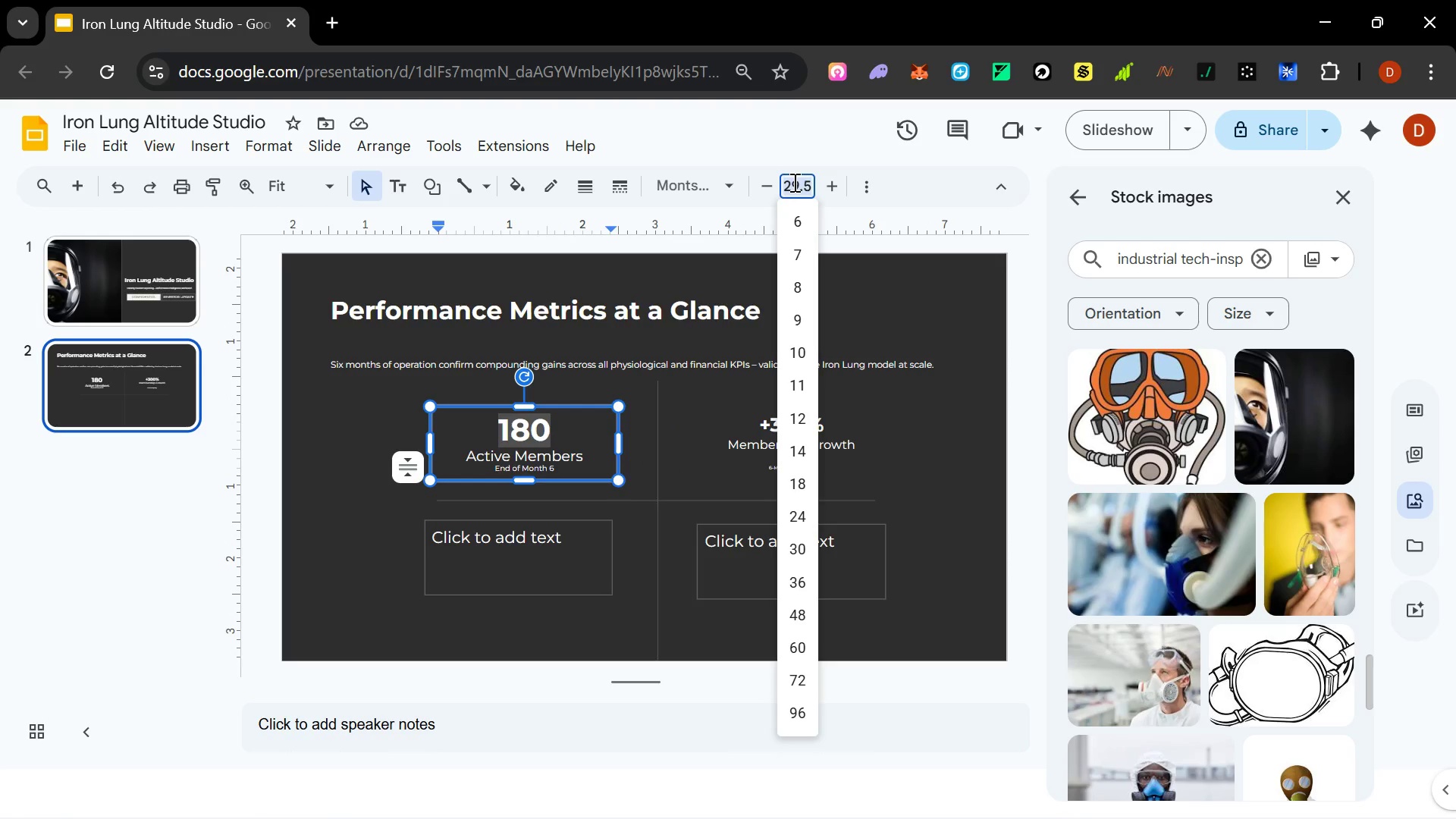 
type(18.5)
 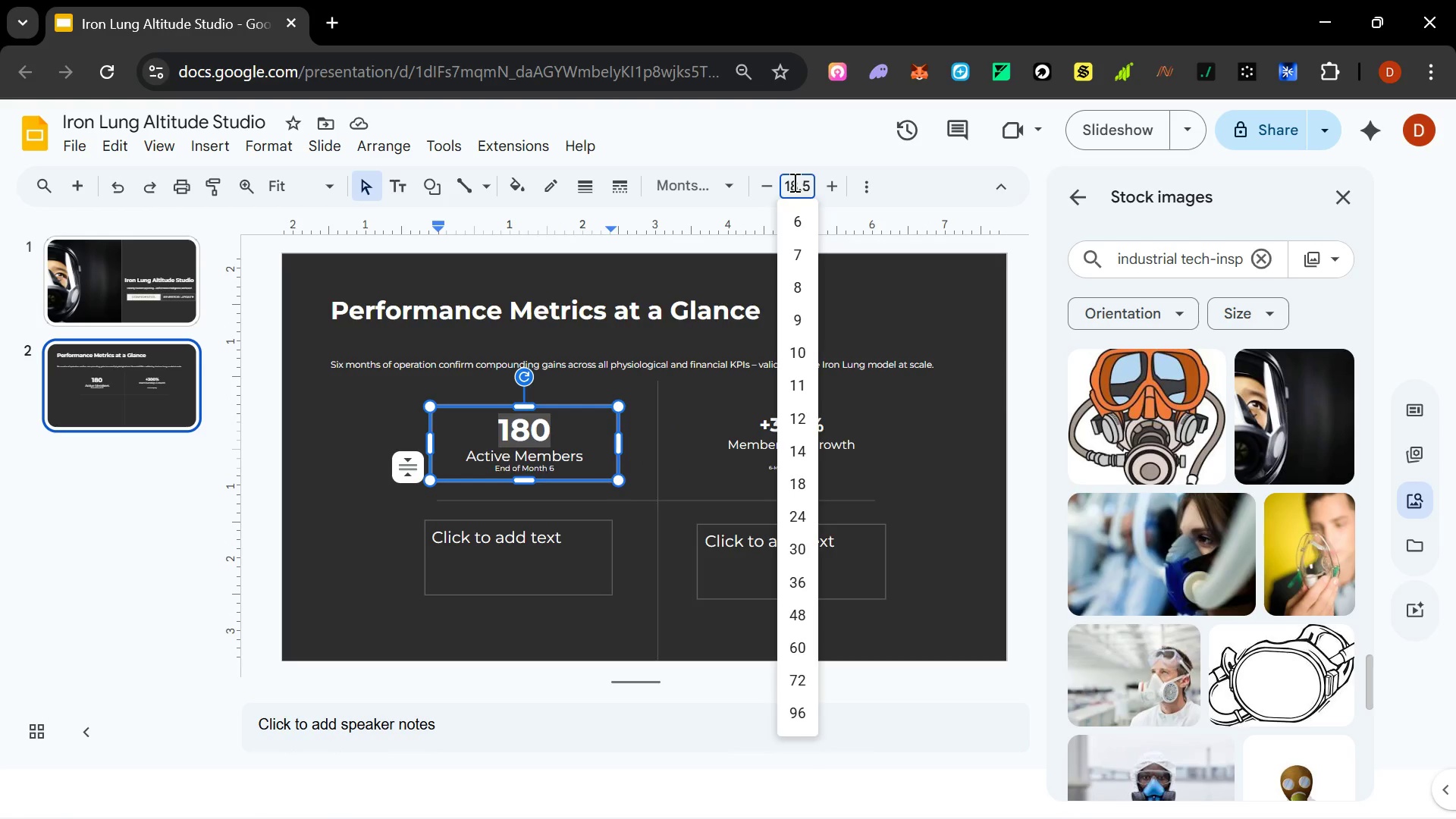 
key(Enter)
 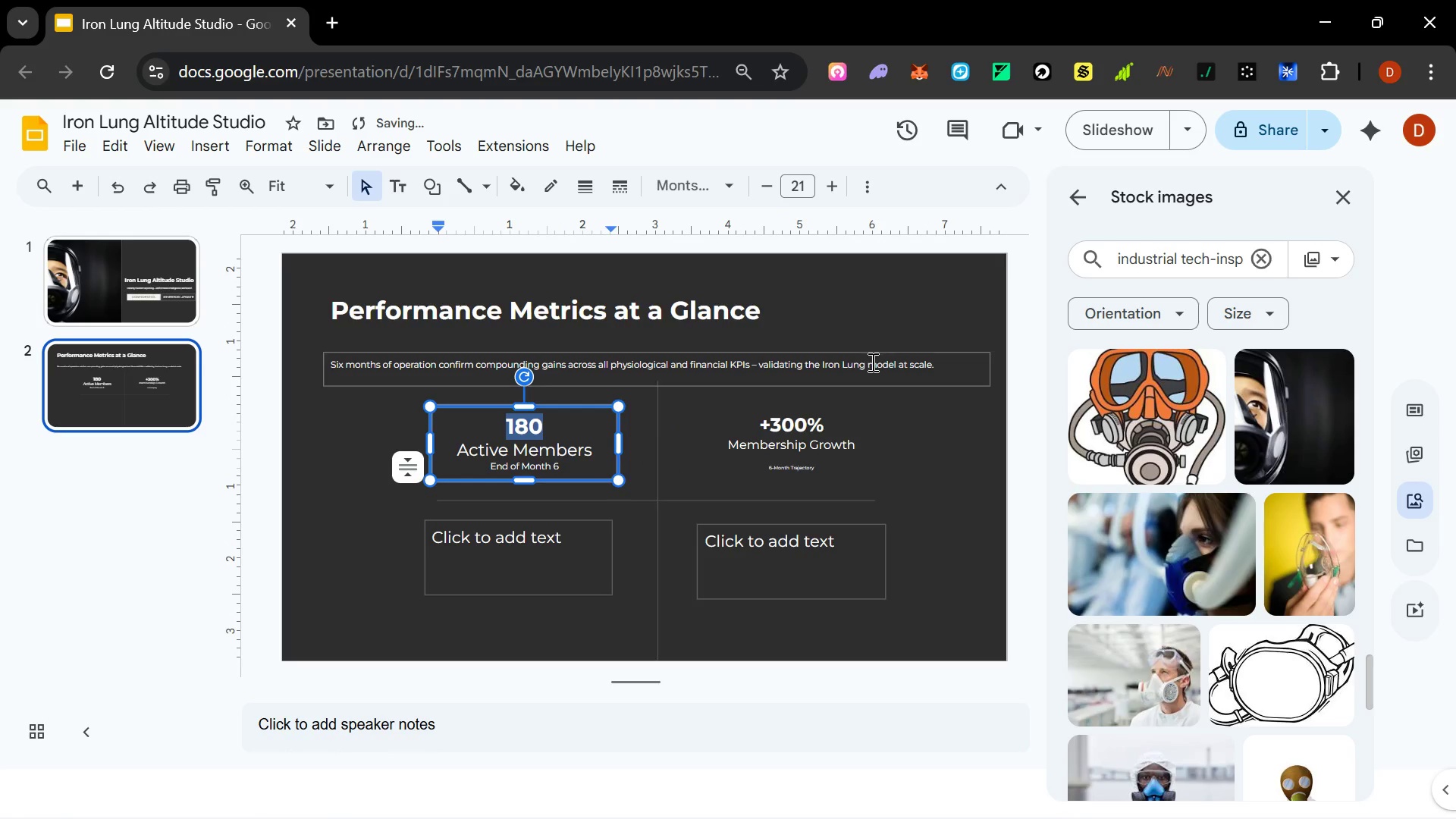 
left_click([968, 475])
 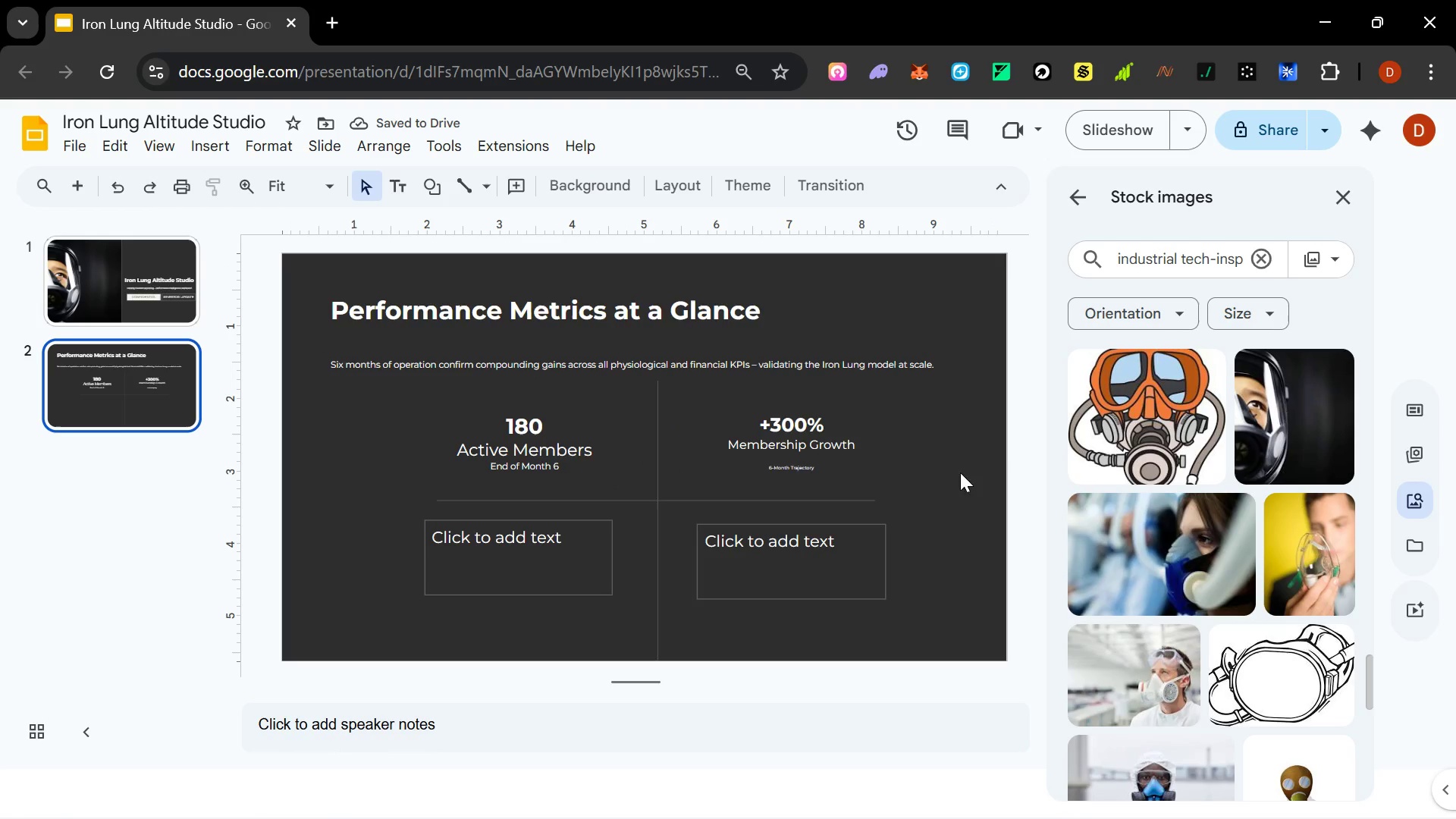 
left_click([570, 442])
 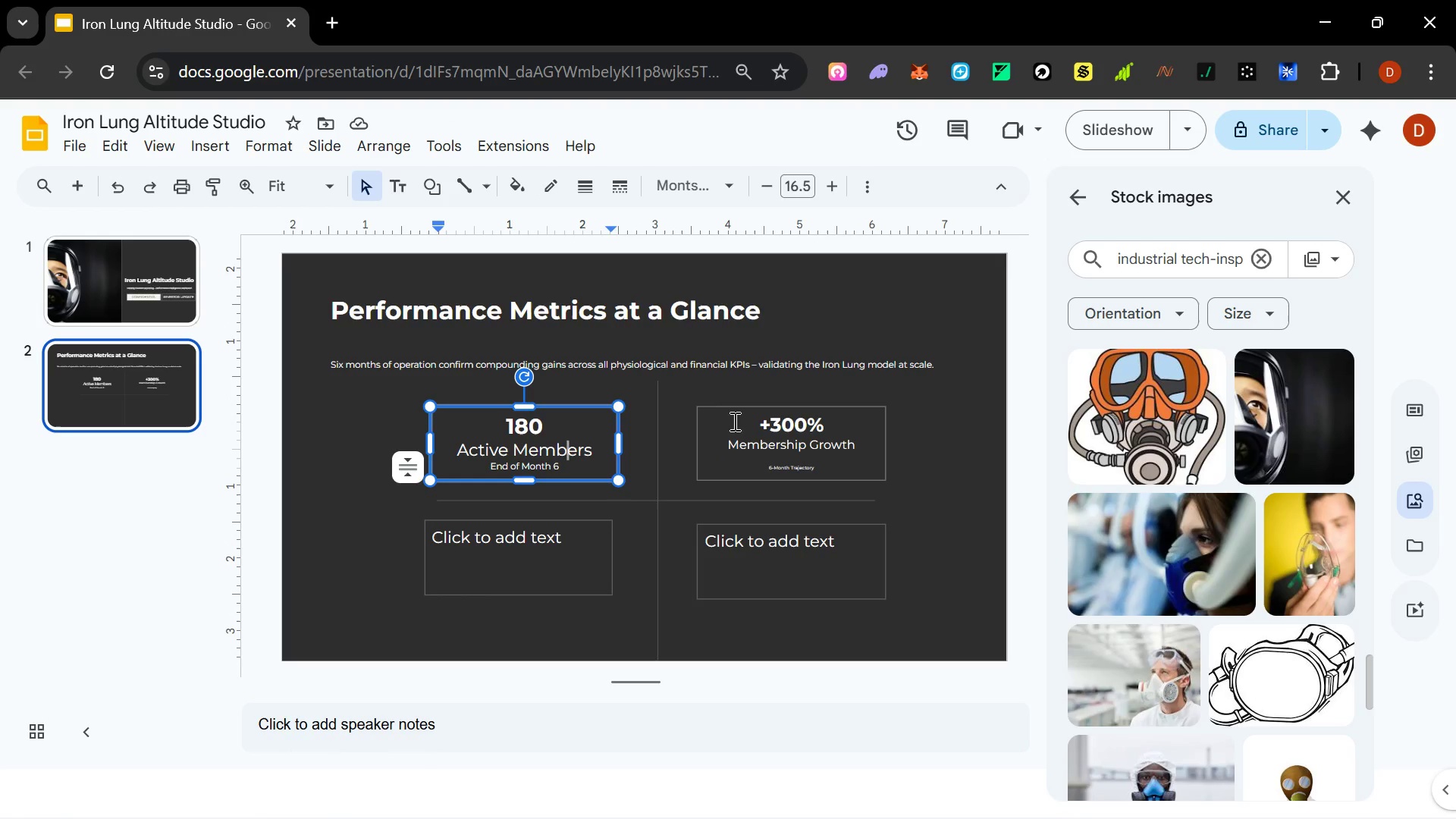 
left_click([754, 448])
 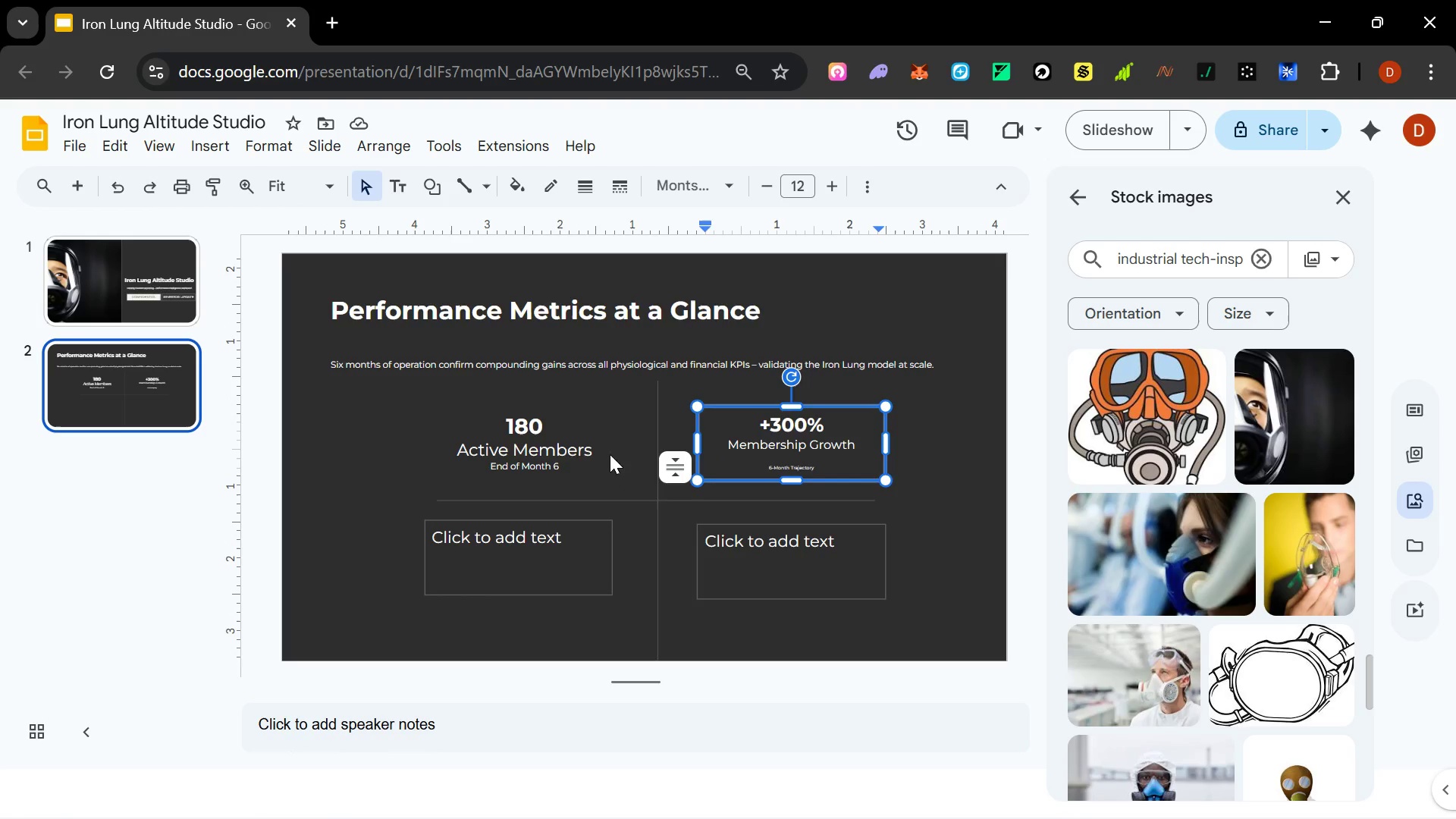 
left_click([569, 446])
 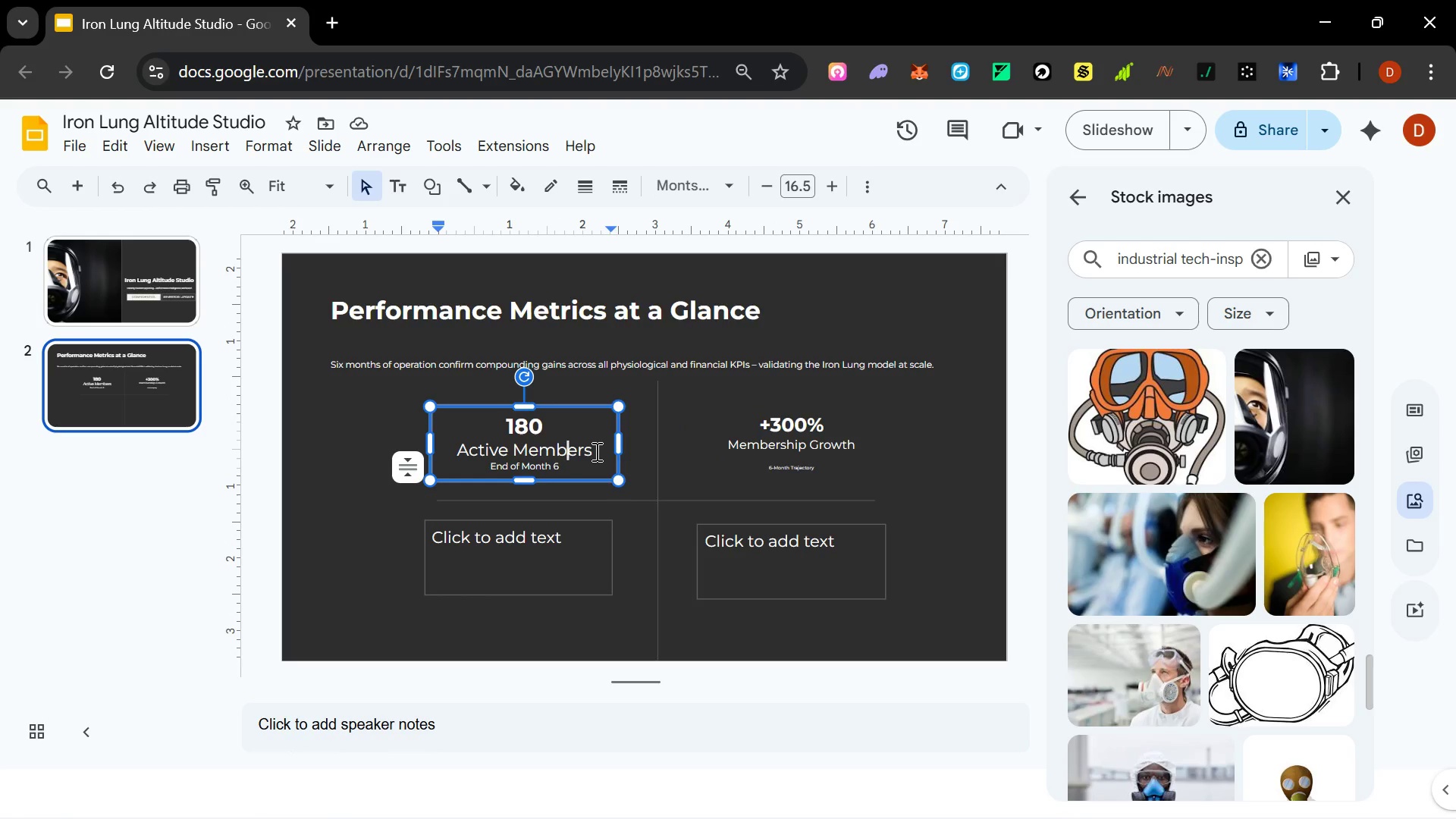 
left_click_drag(start_coordinate=[595, 451], to_coordinate=[457, 450])
 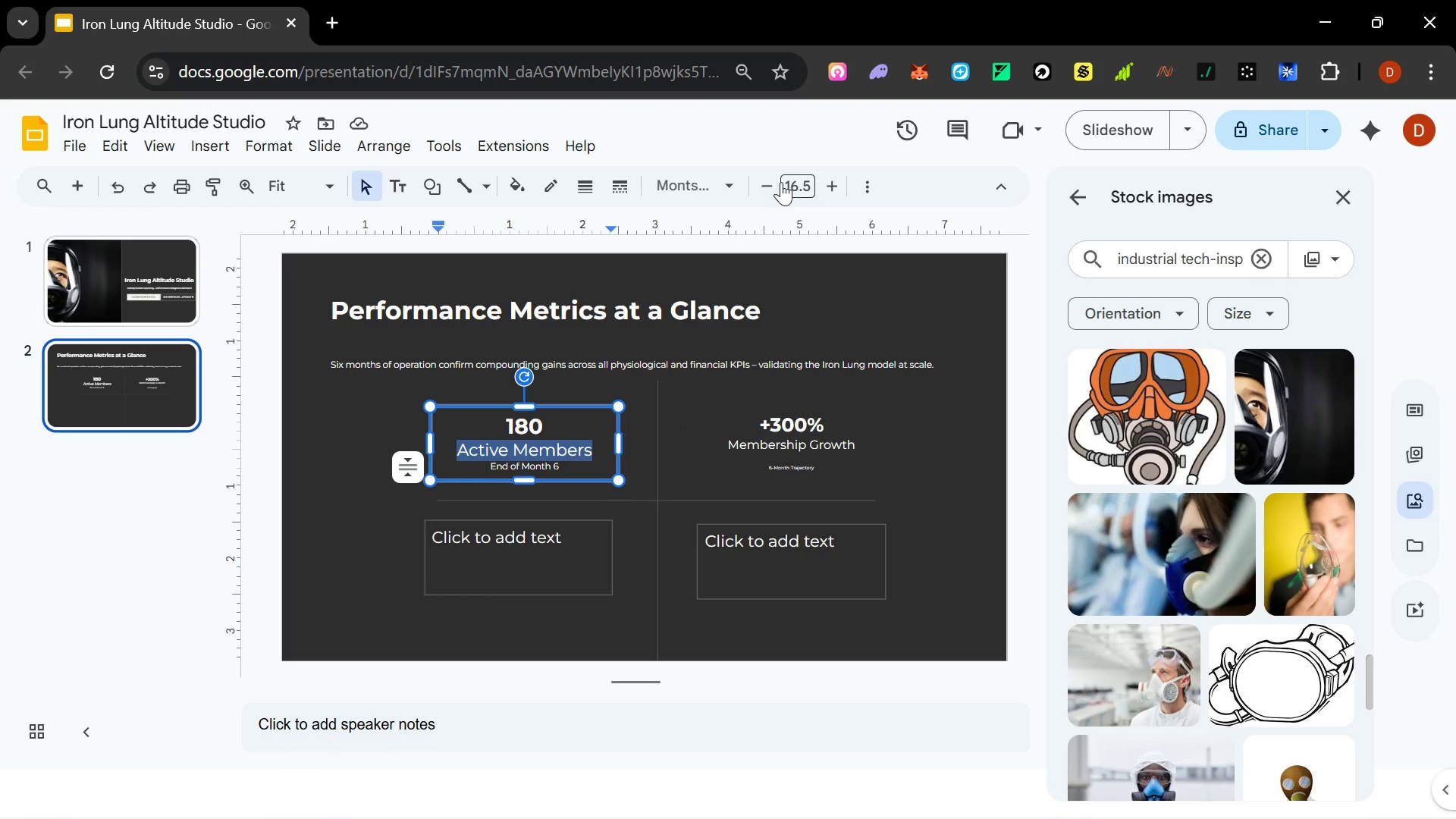 
left_click([796, 180])
 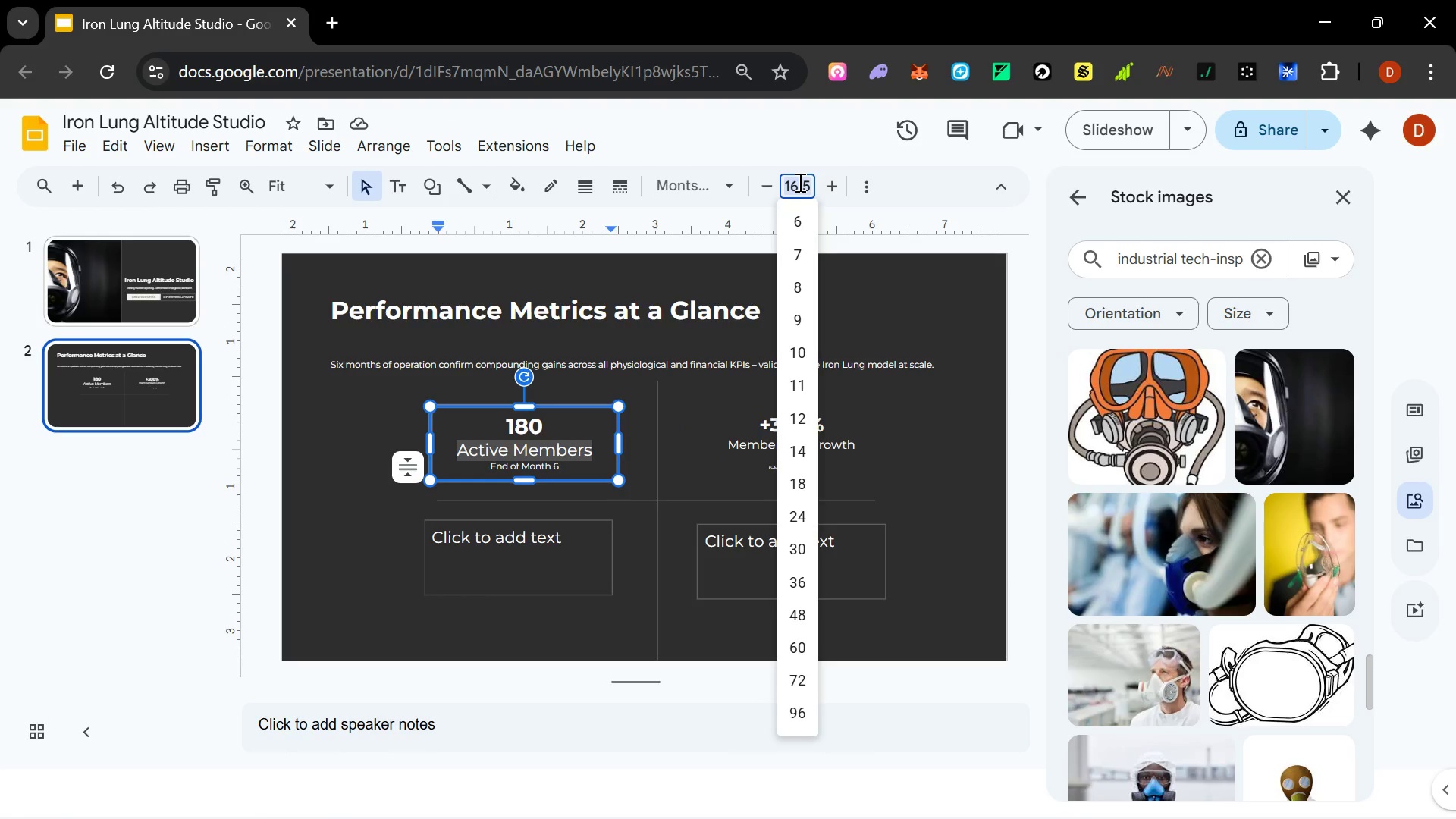 
type(12)
 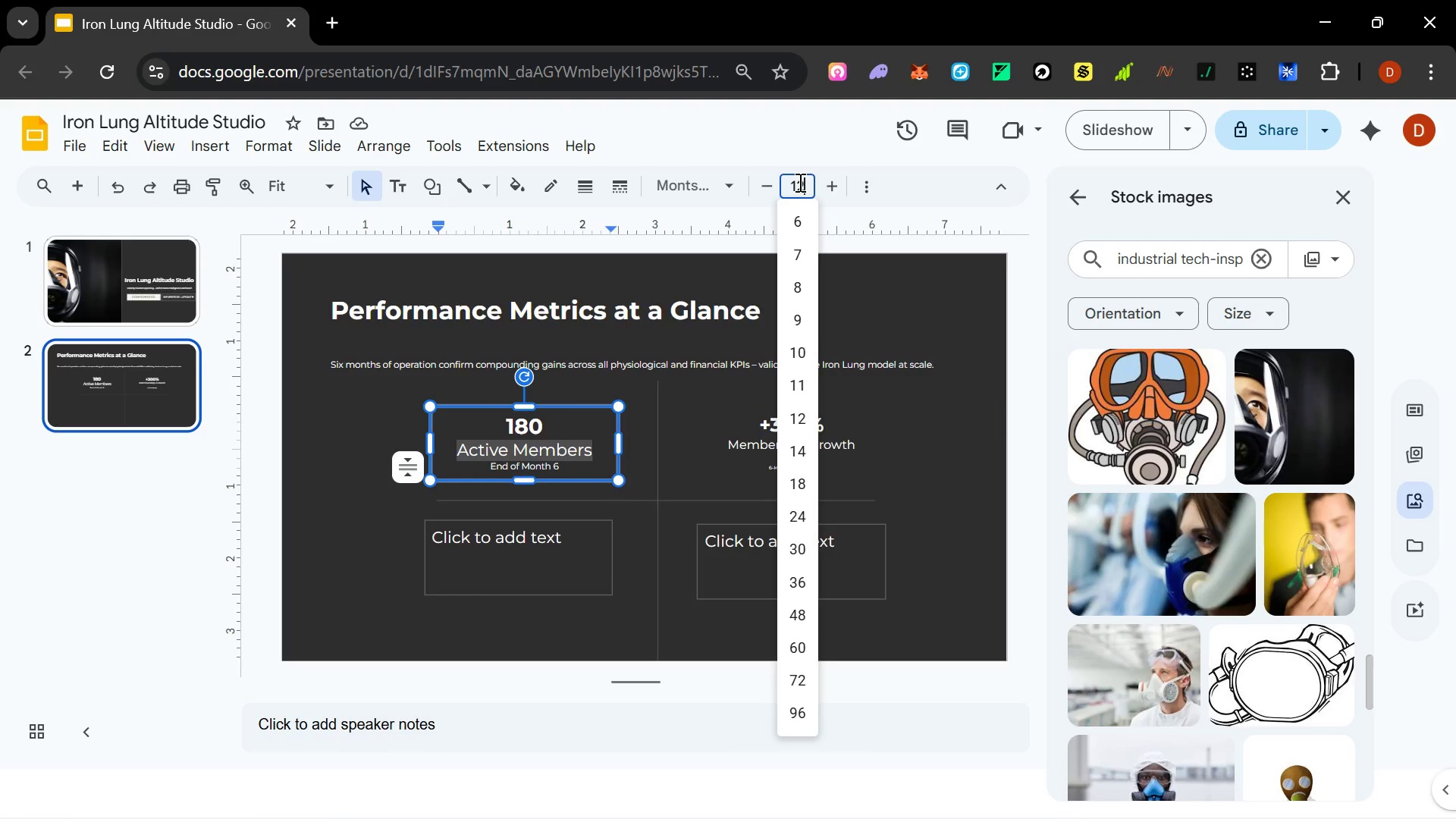 
key(Enter)
 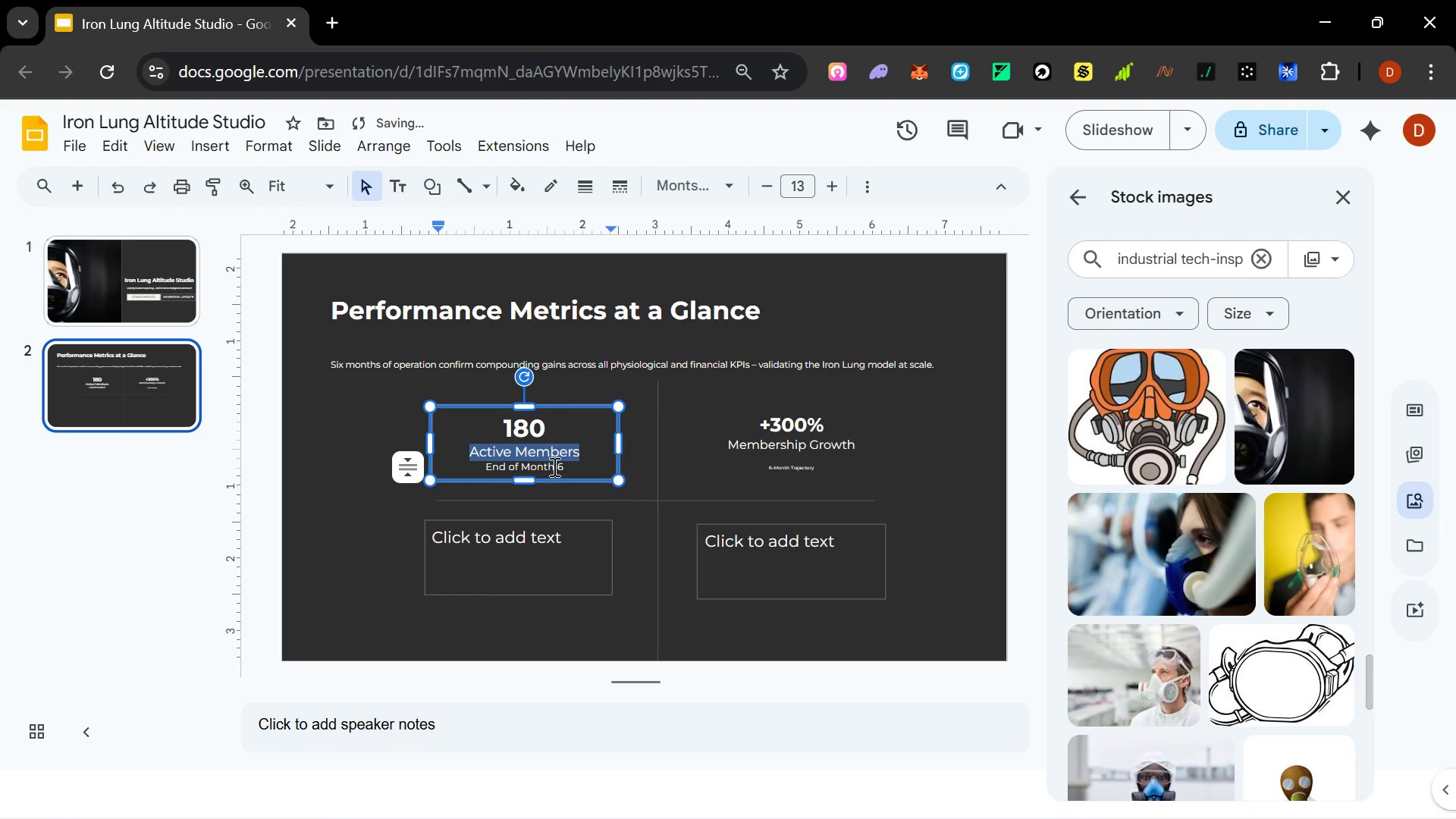 
left_click([539, 433])
 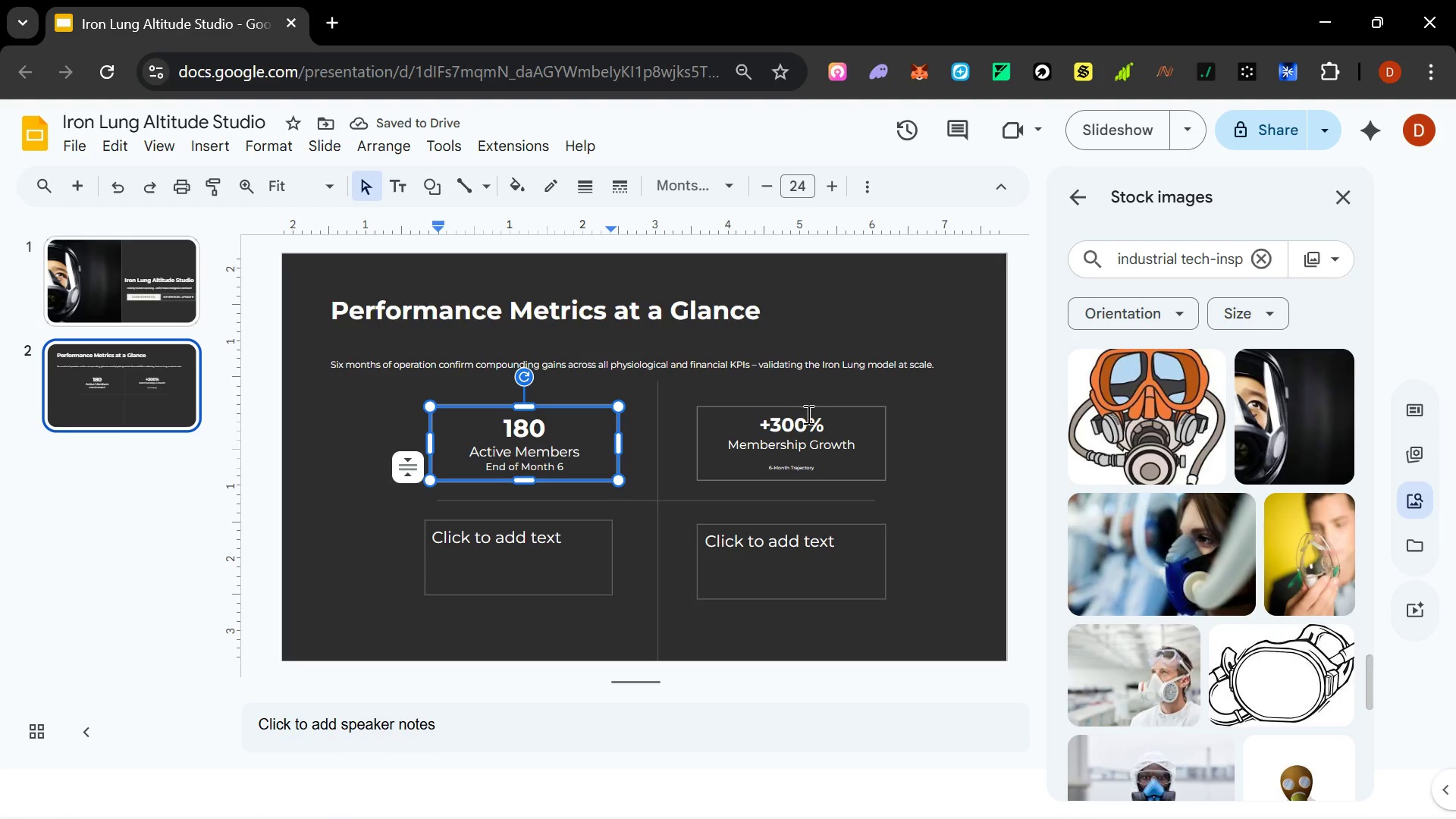 
left_click([802, 419])
 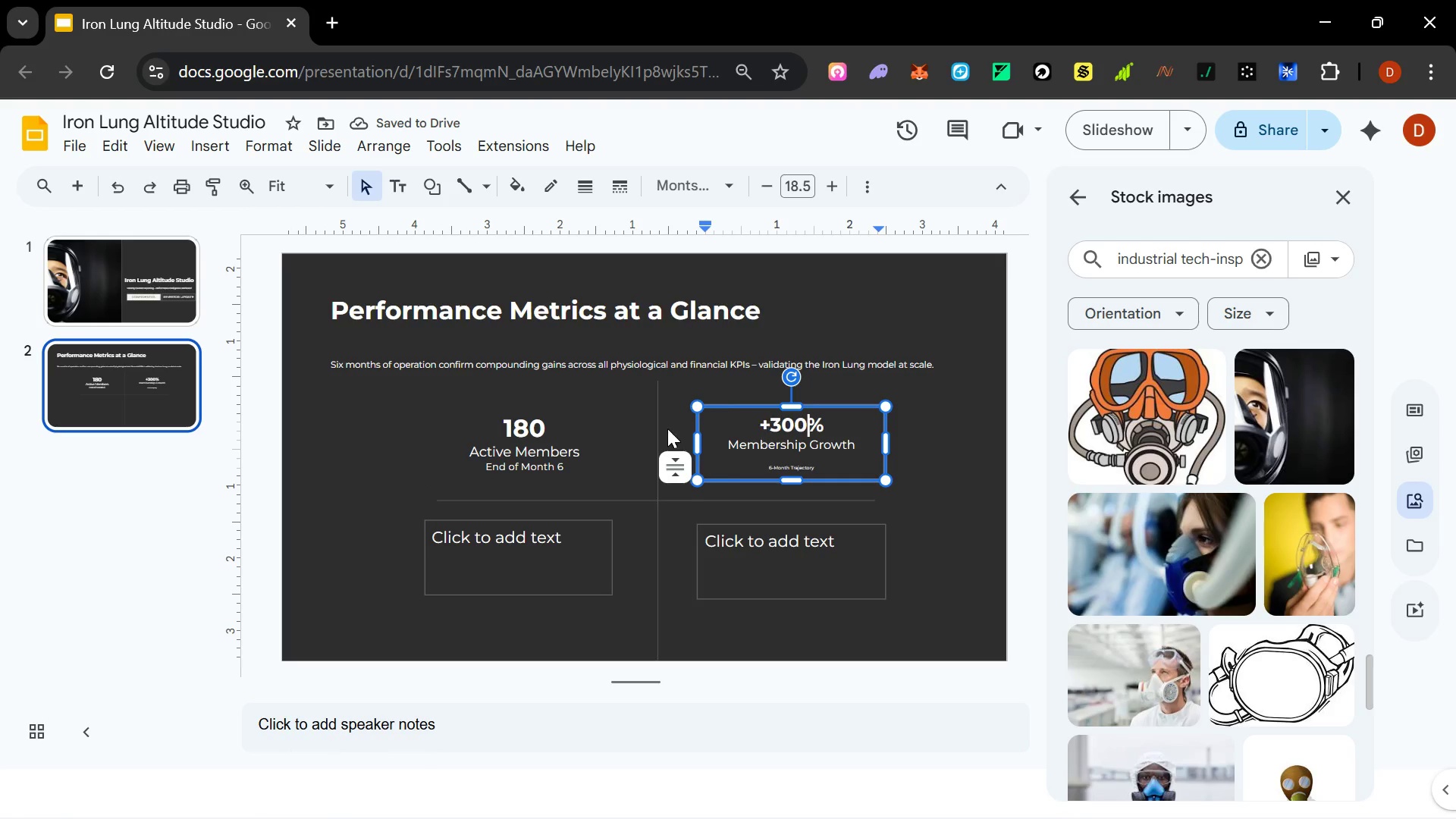 
key(Control+Z)
 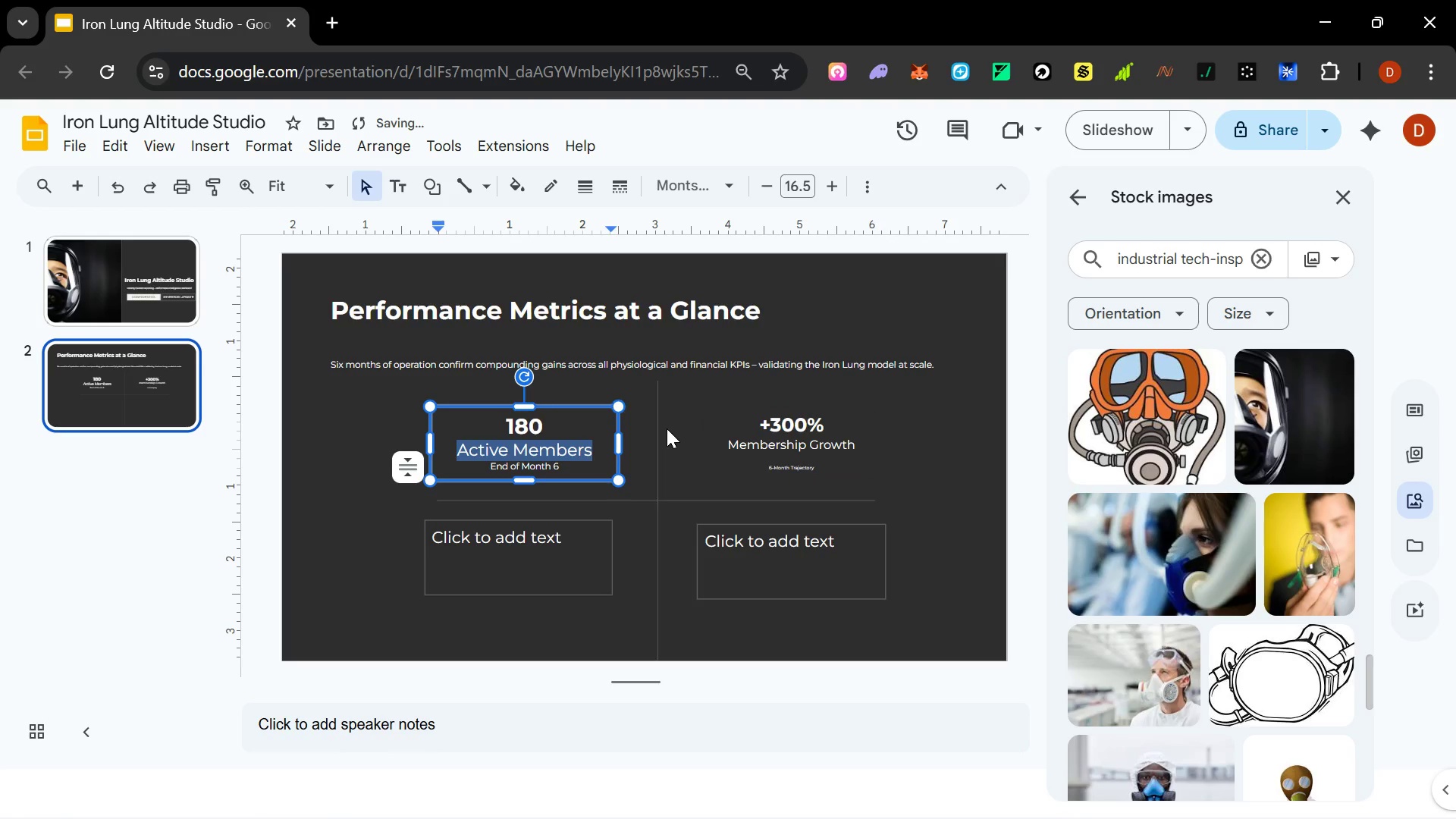 
key(Control+Z)
 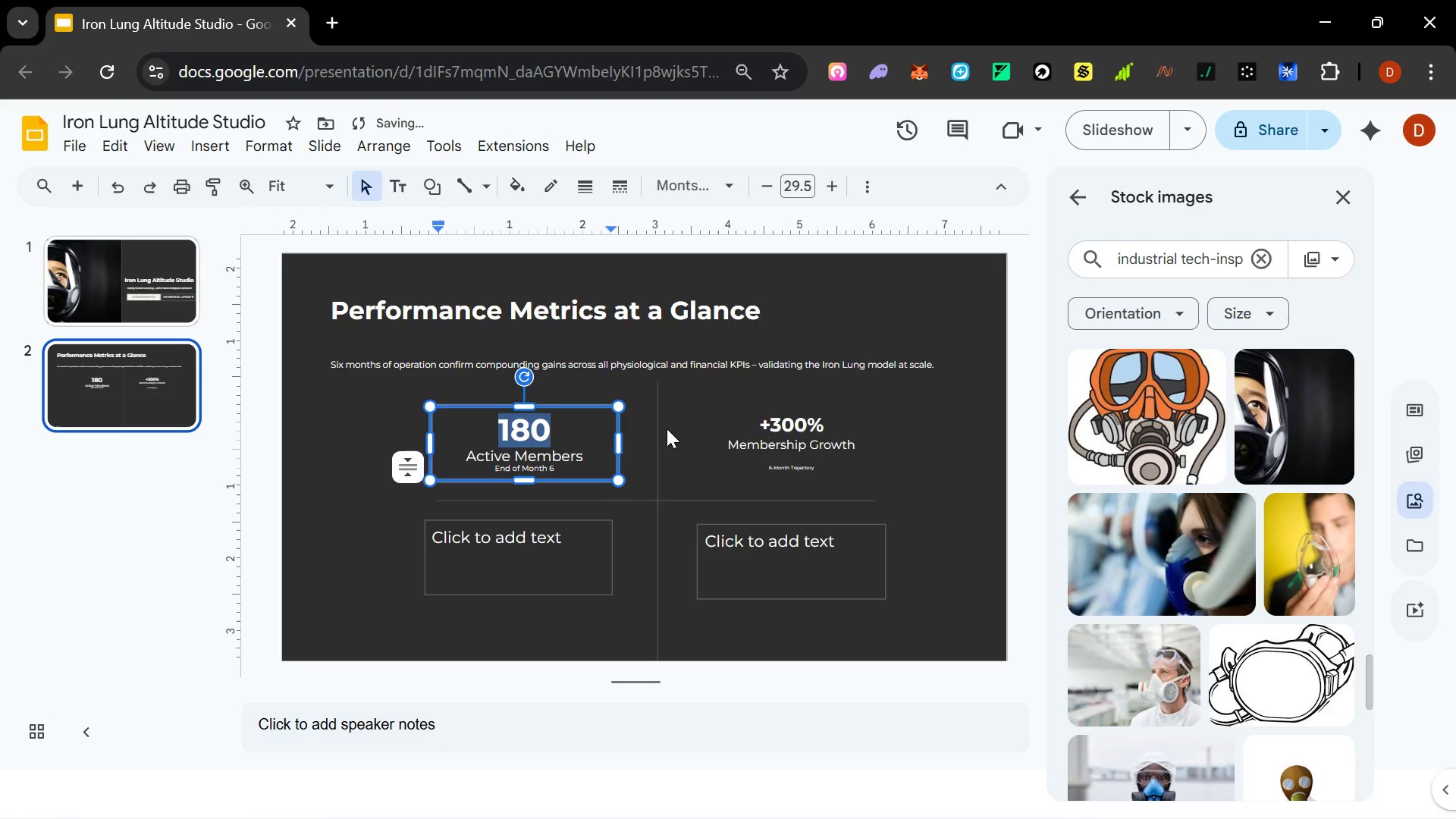 
key(Control+Z)
 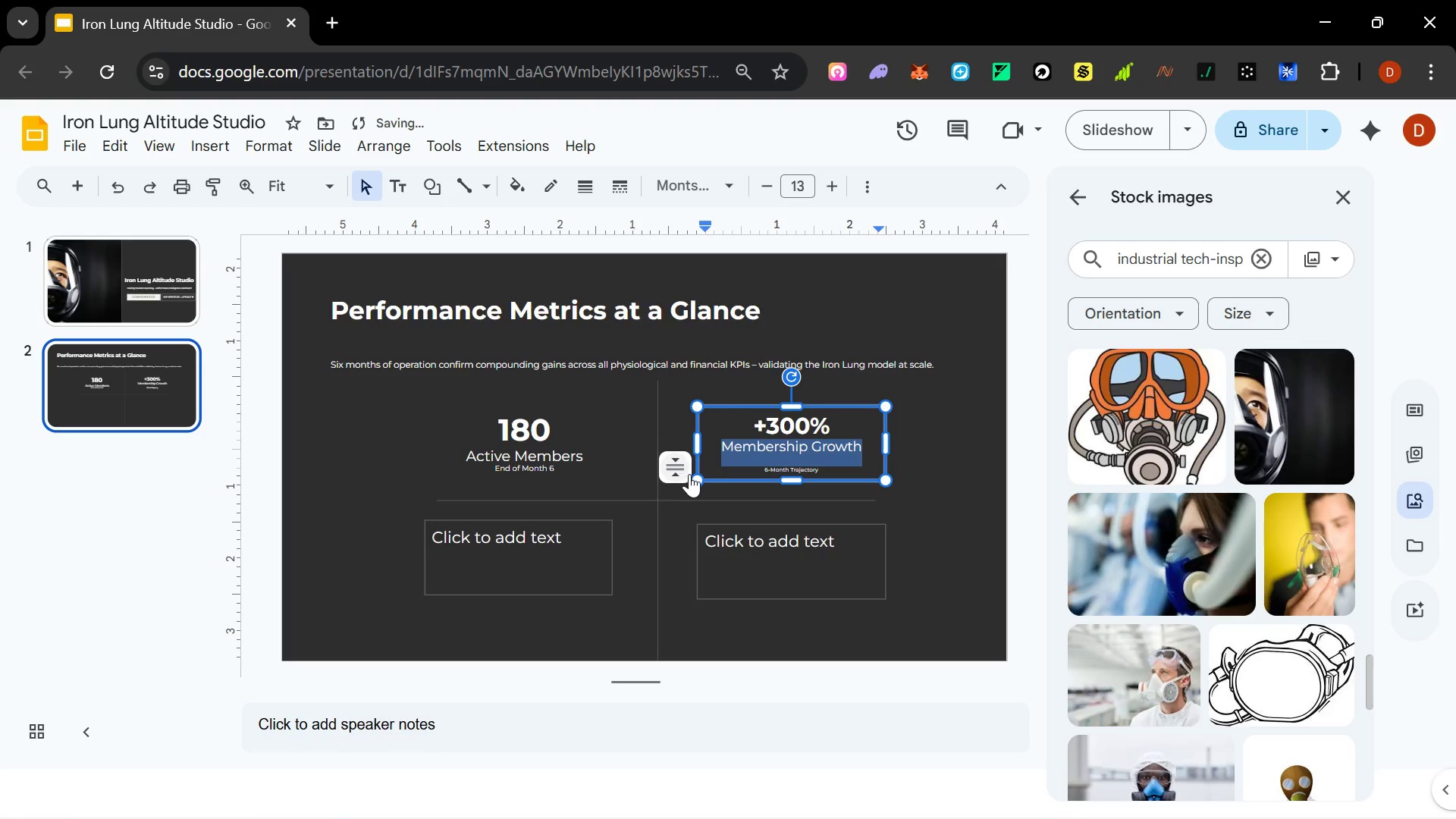 
key(Control+Z)
 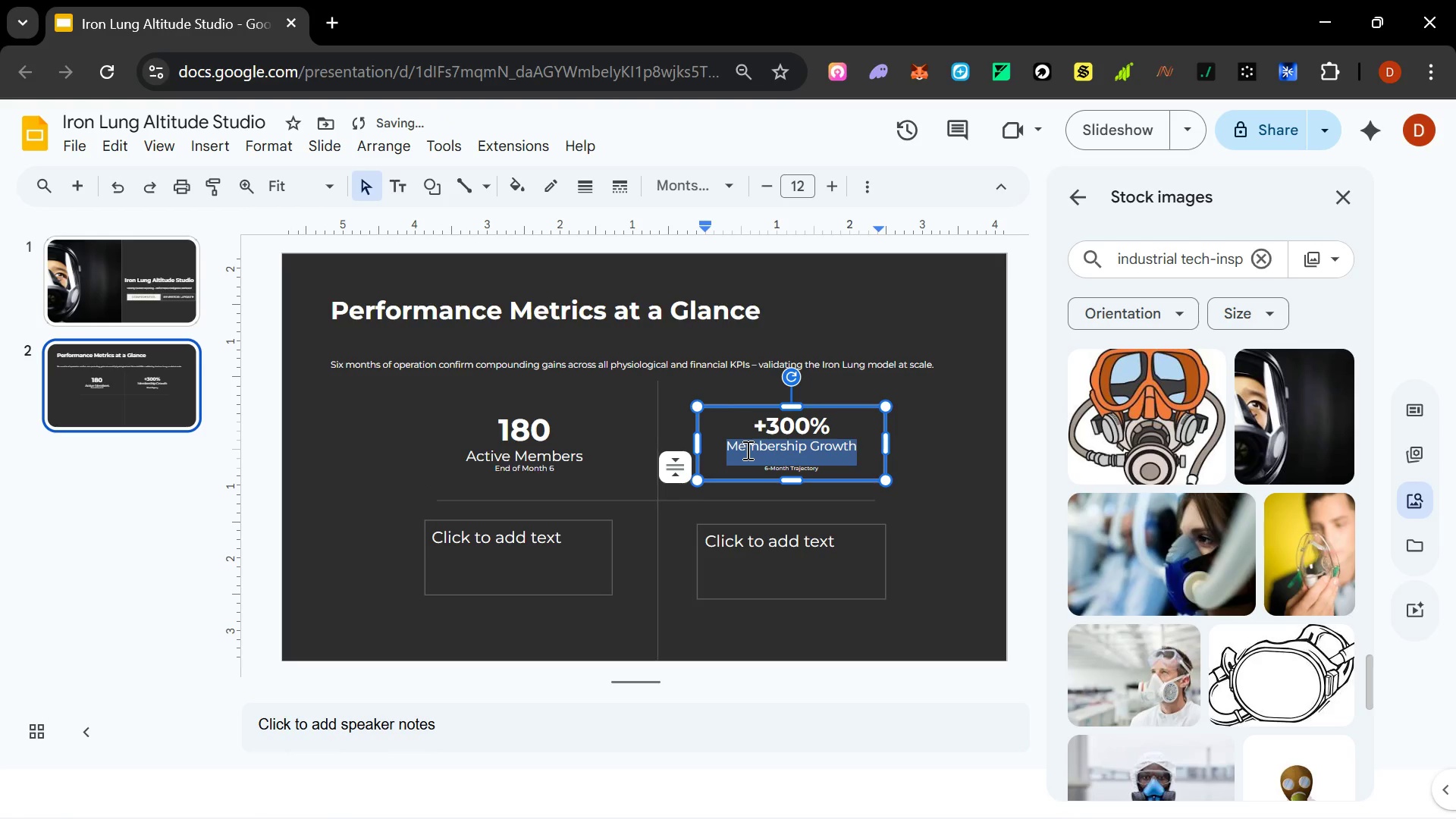 
key(Control+Y)
 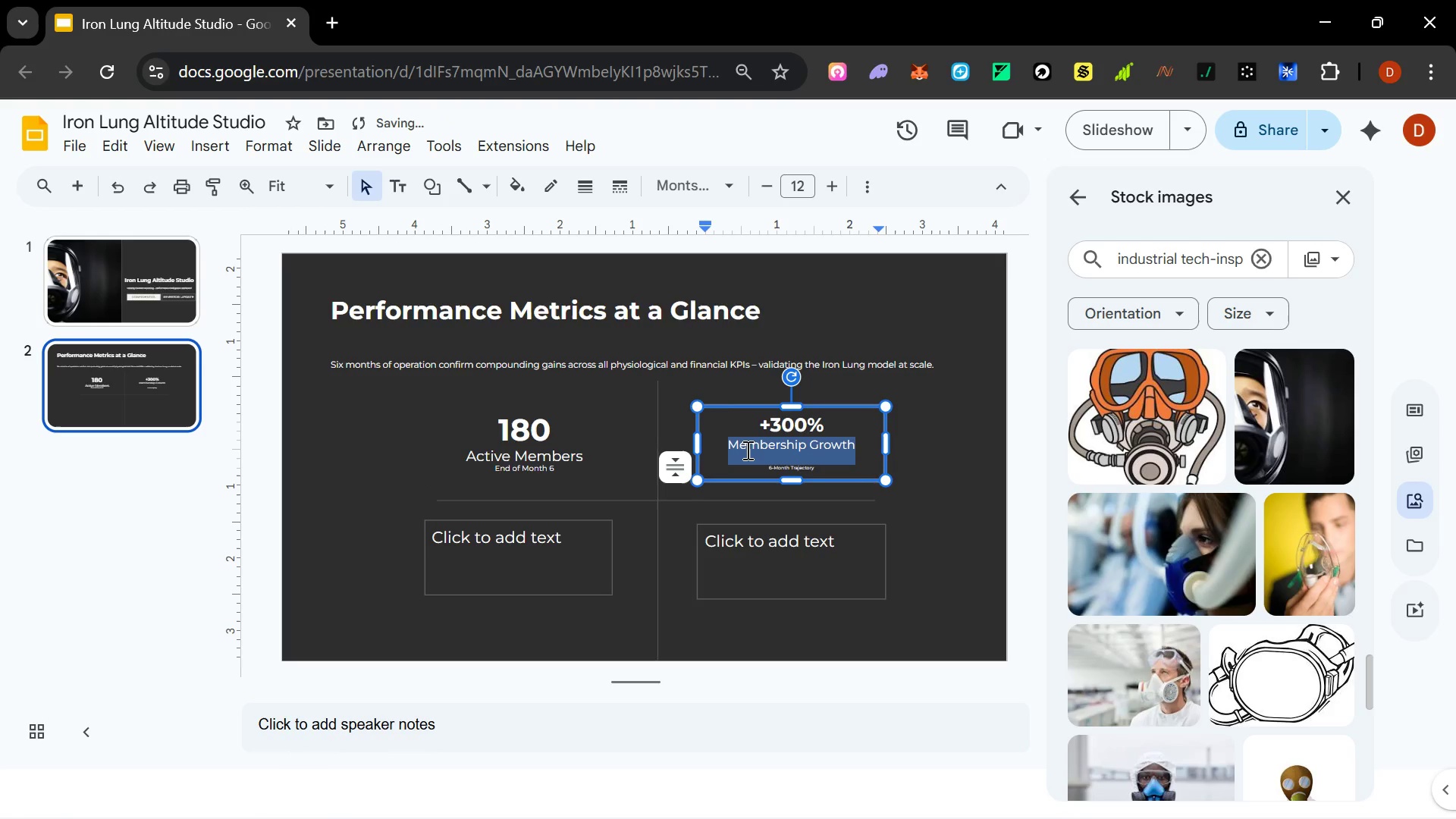 
key(Control+Y)
 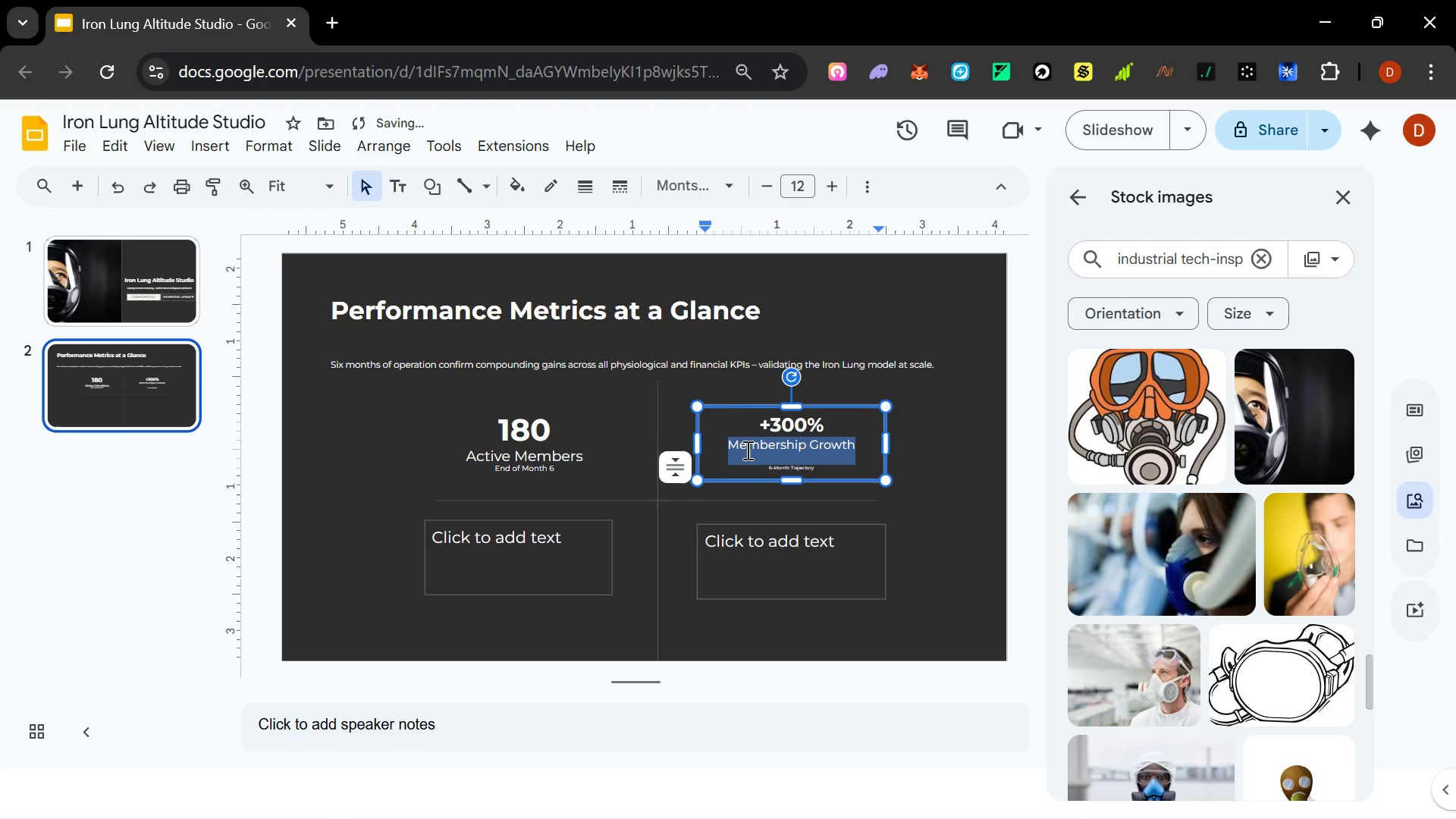 
key(Control+Y)
 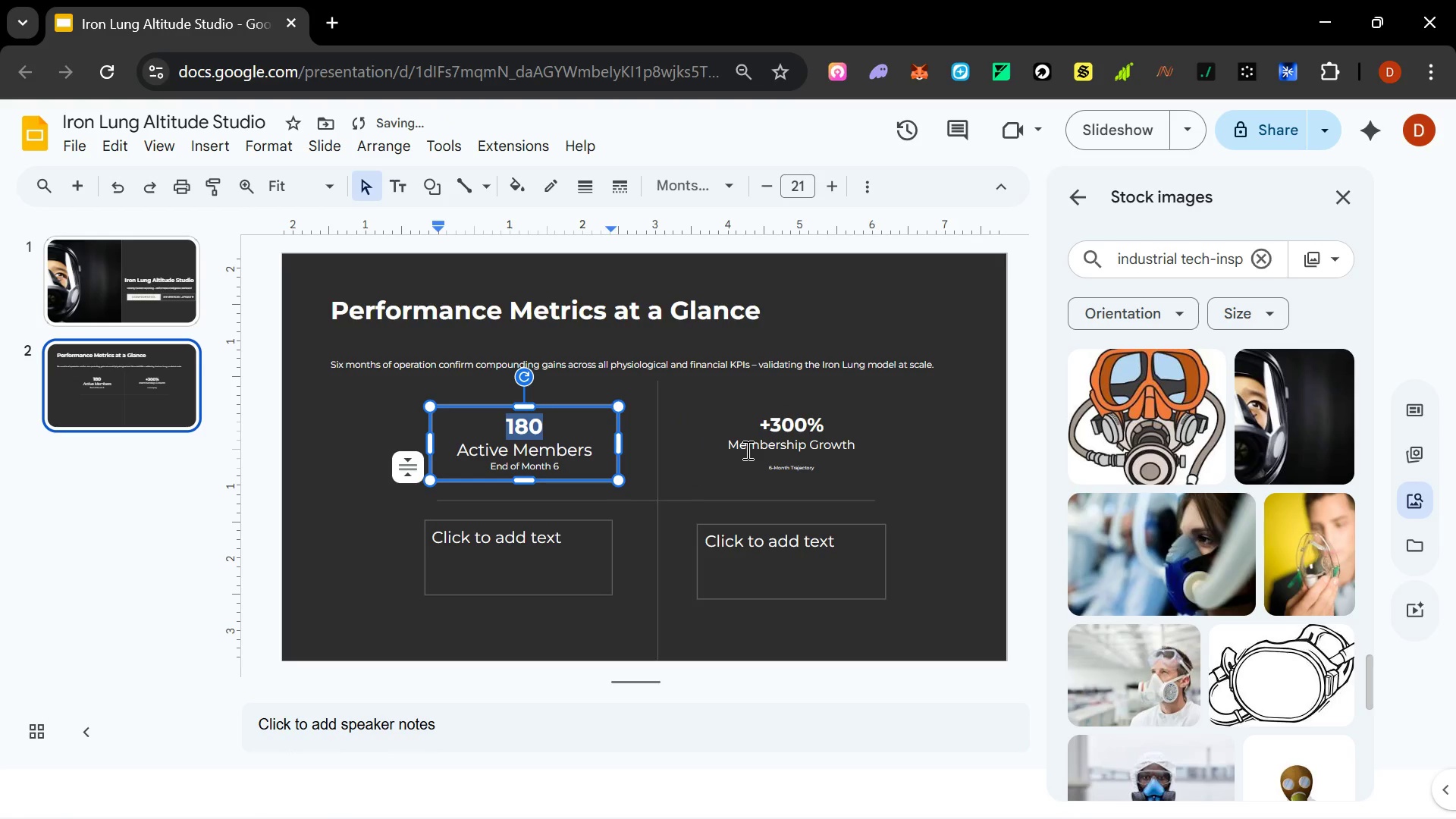 
key(Control+Z)
 